 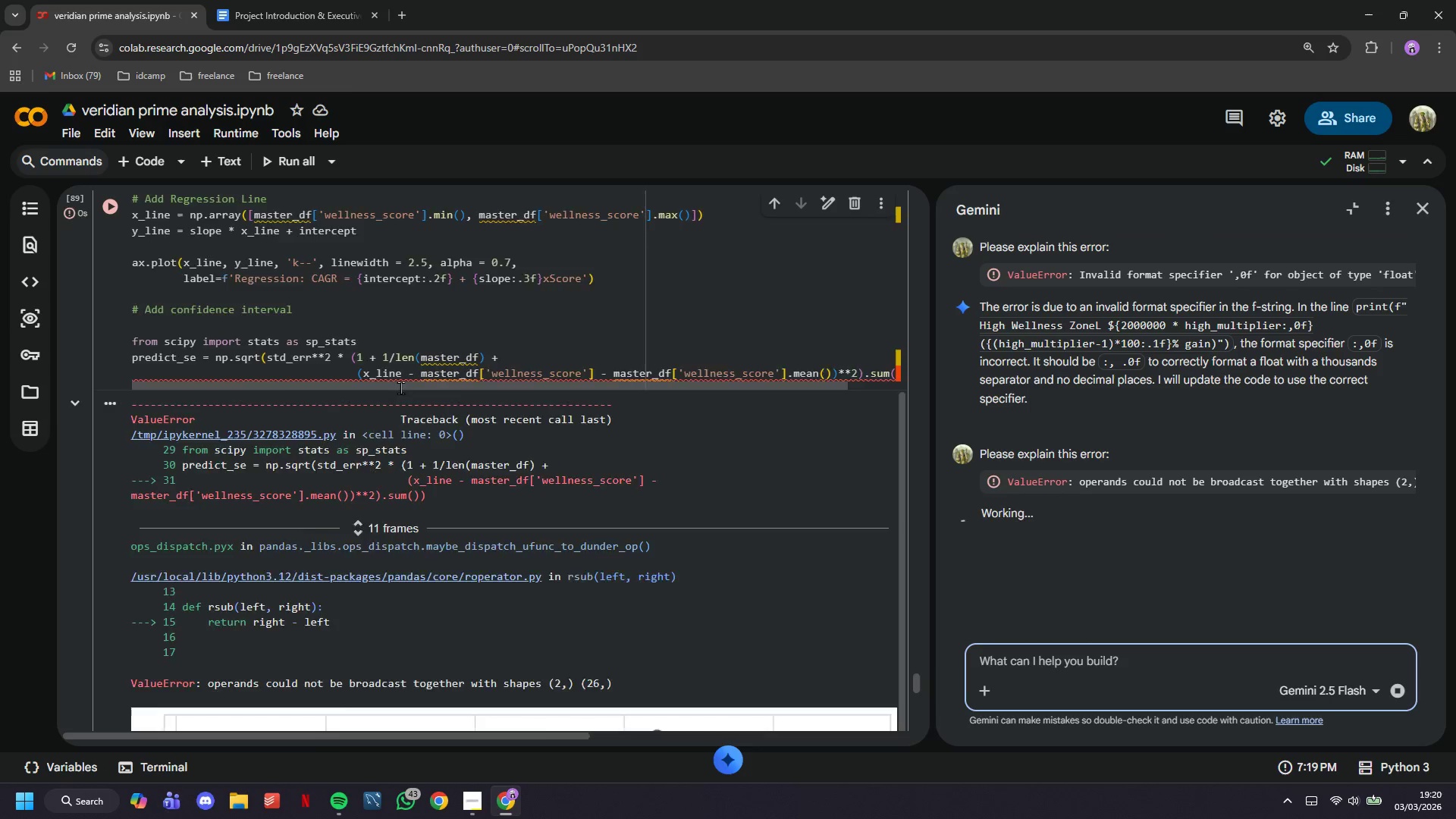 
left_click([1078, 624])
 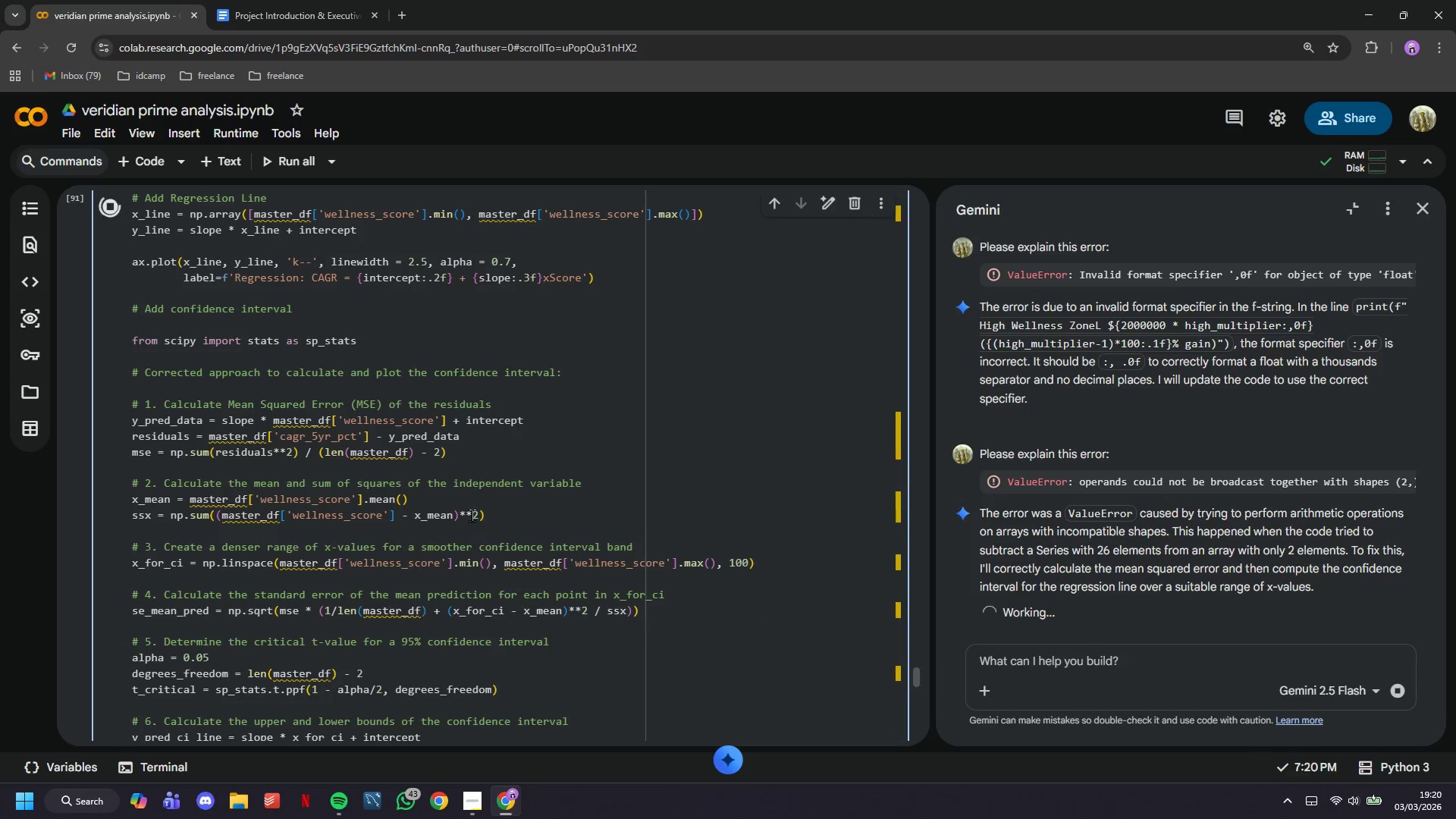 
scroll: coordinate [448, 429], scroll_direction: down, amount: 9.0
 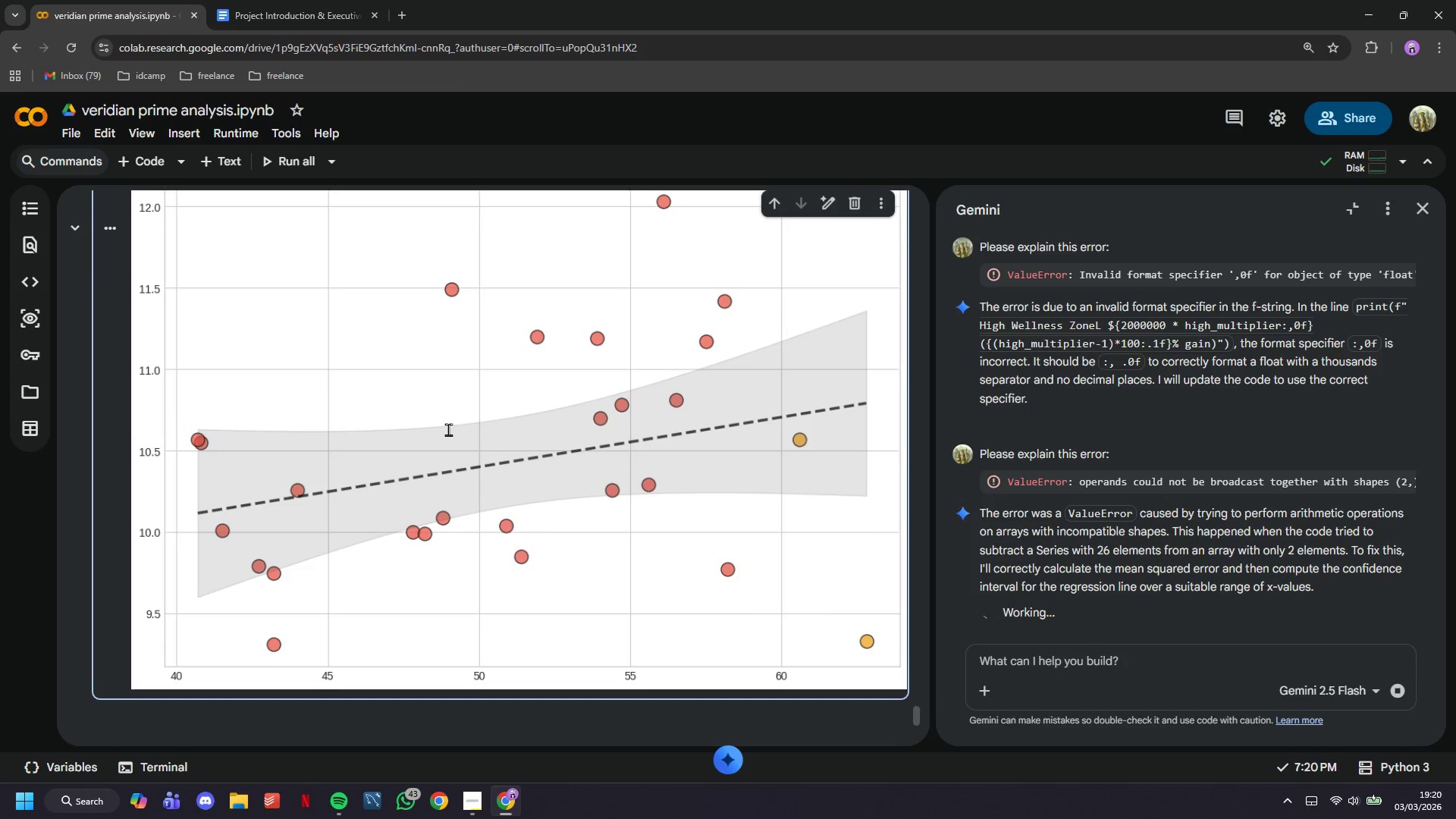 
scroll: coordinate [448, 429], scroll_direction: up, amount: 1.0
 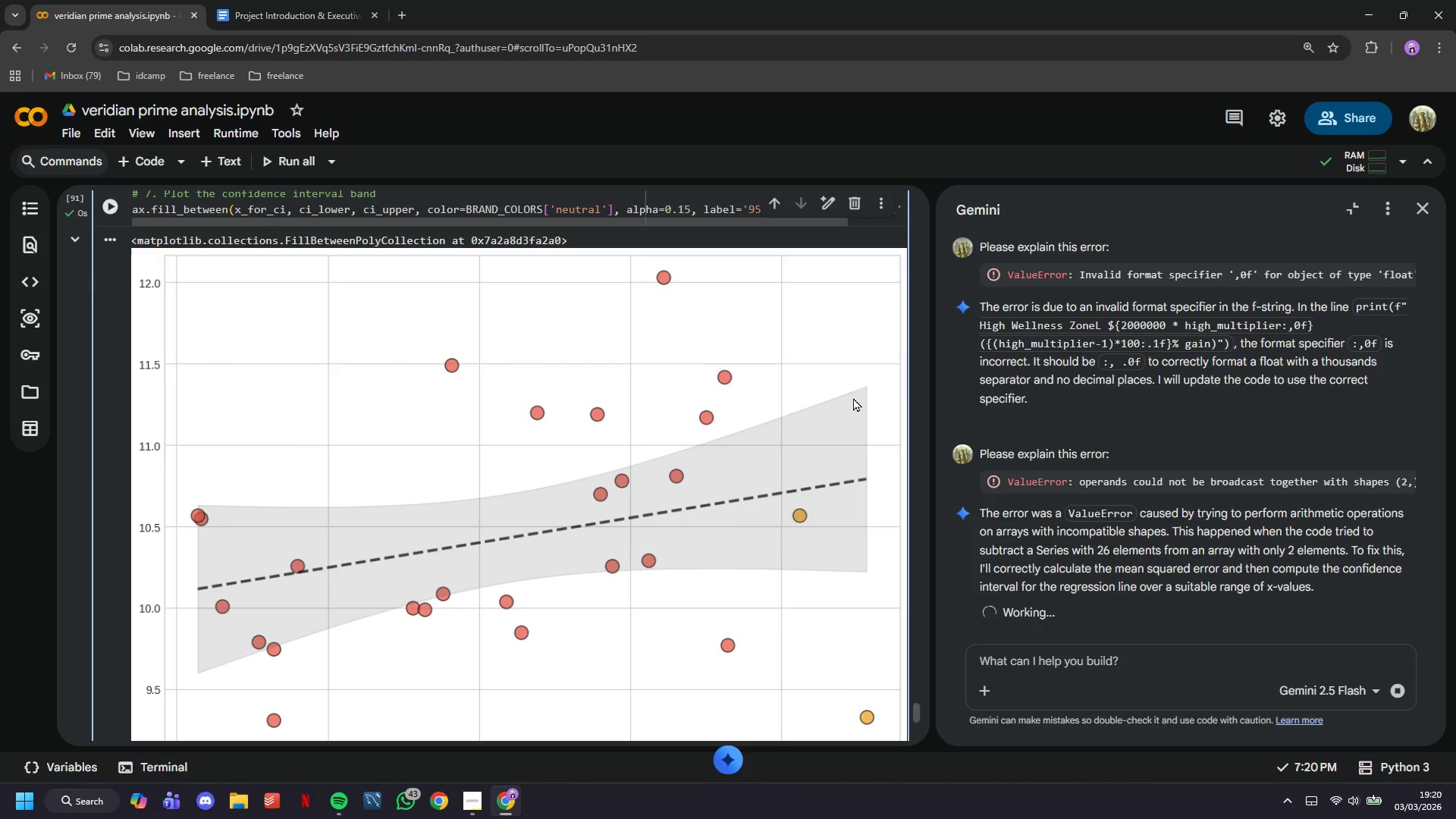 
left_click([1428, 217])
 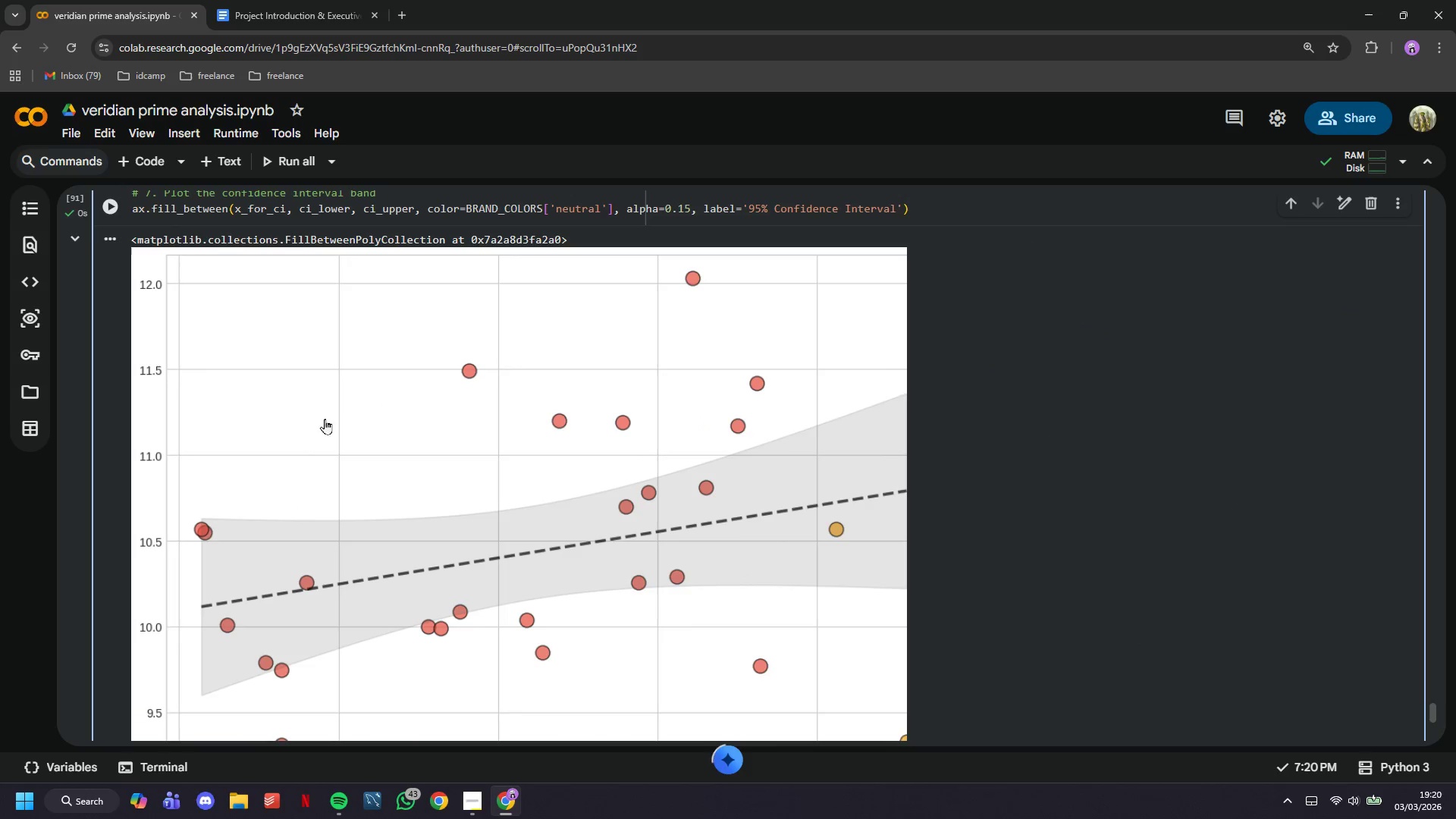 
scroll: coordinate [535, 477], scroll_direction: up, amount: 8.0
 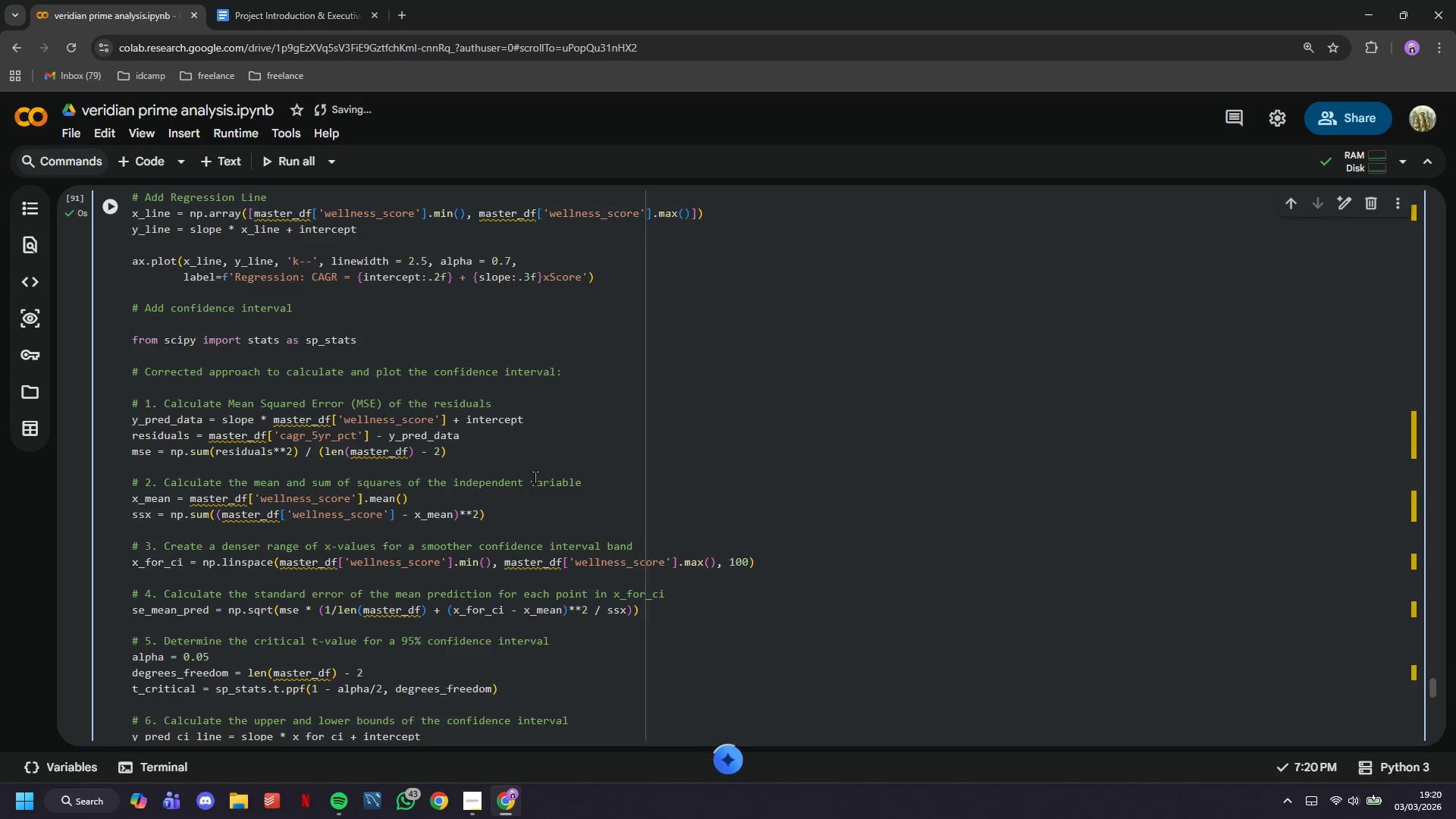 
scroll: coordinate [535, 477], scroll_direction: down, amount: 6.0
 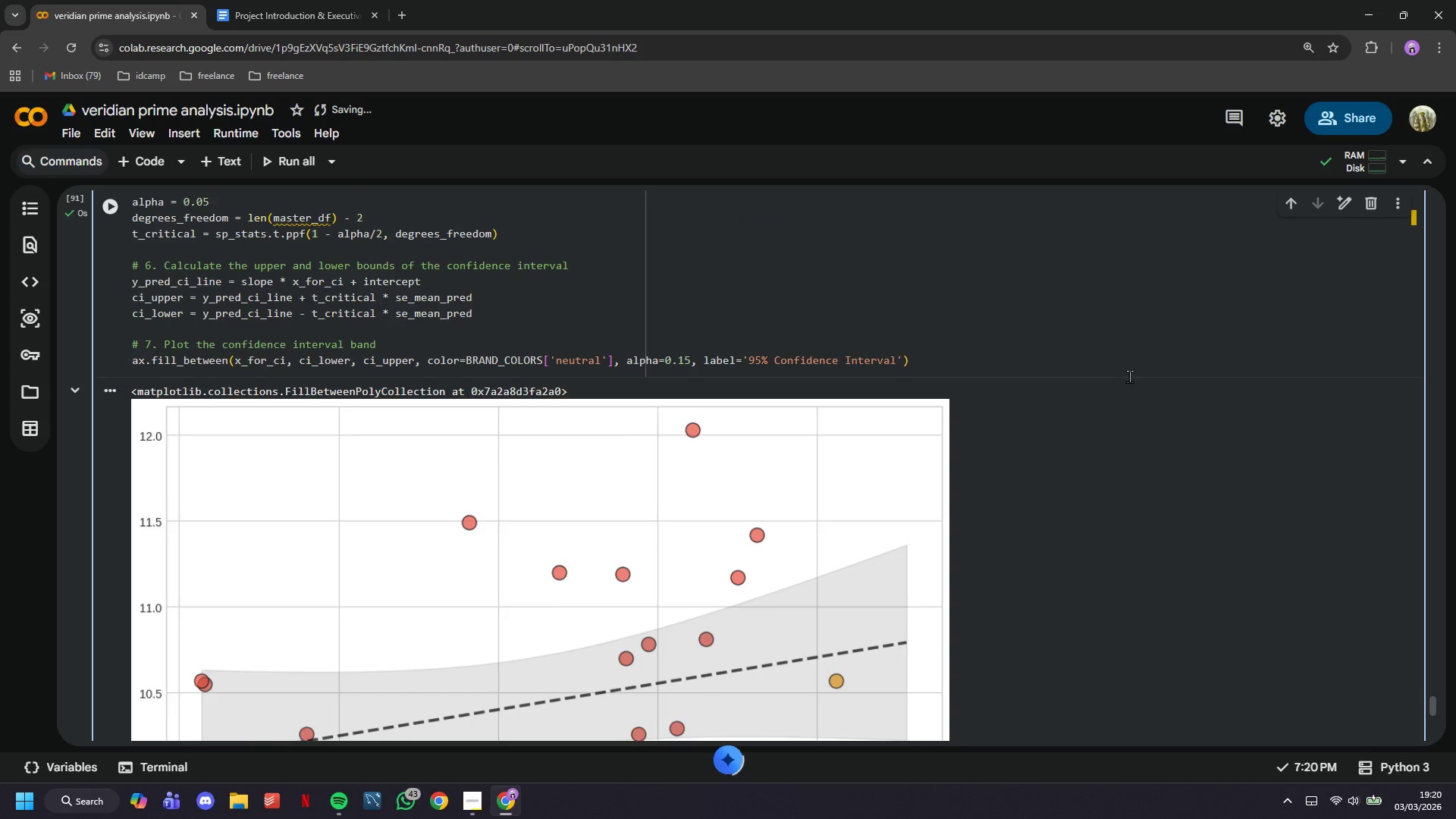 
left_click([1093, 365])
 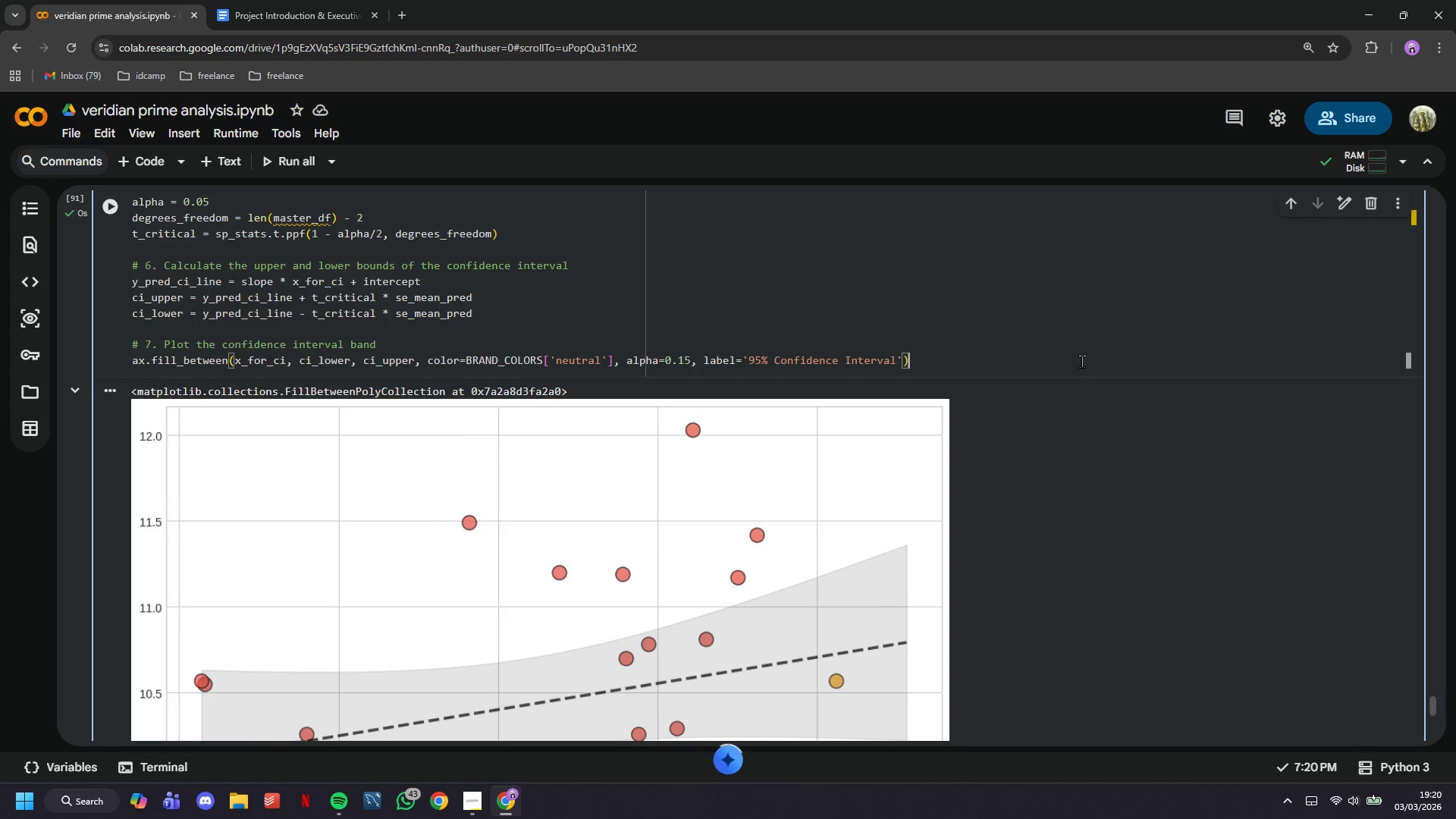 
key(Enter)
 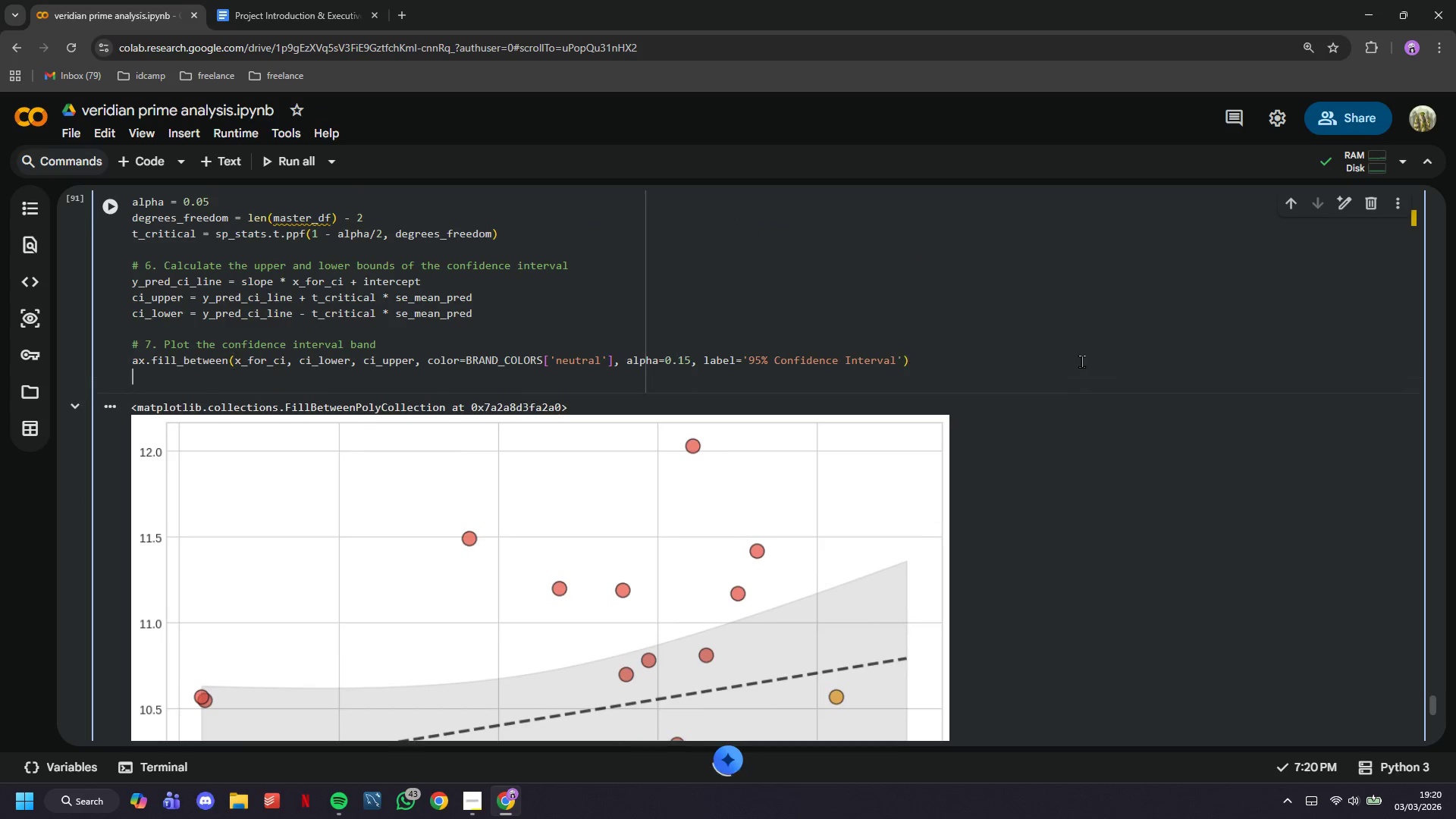 
key(Enter)
 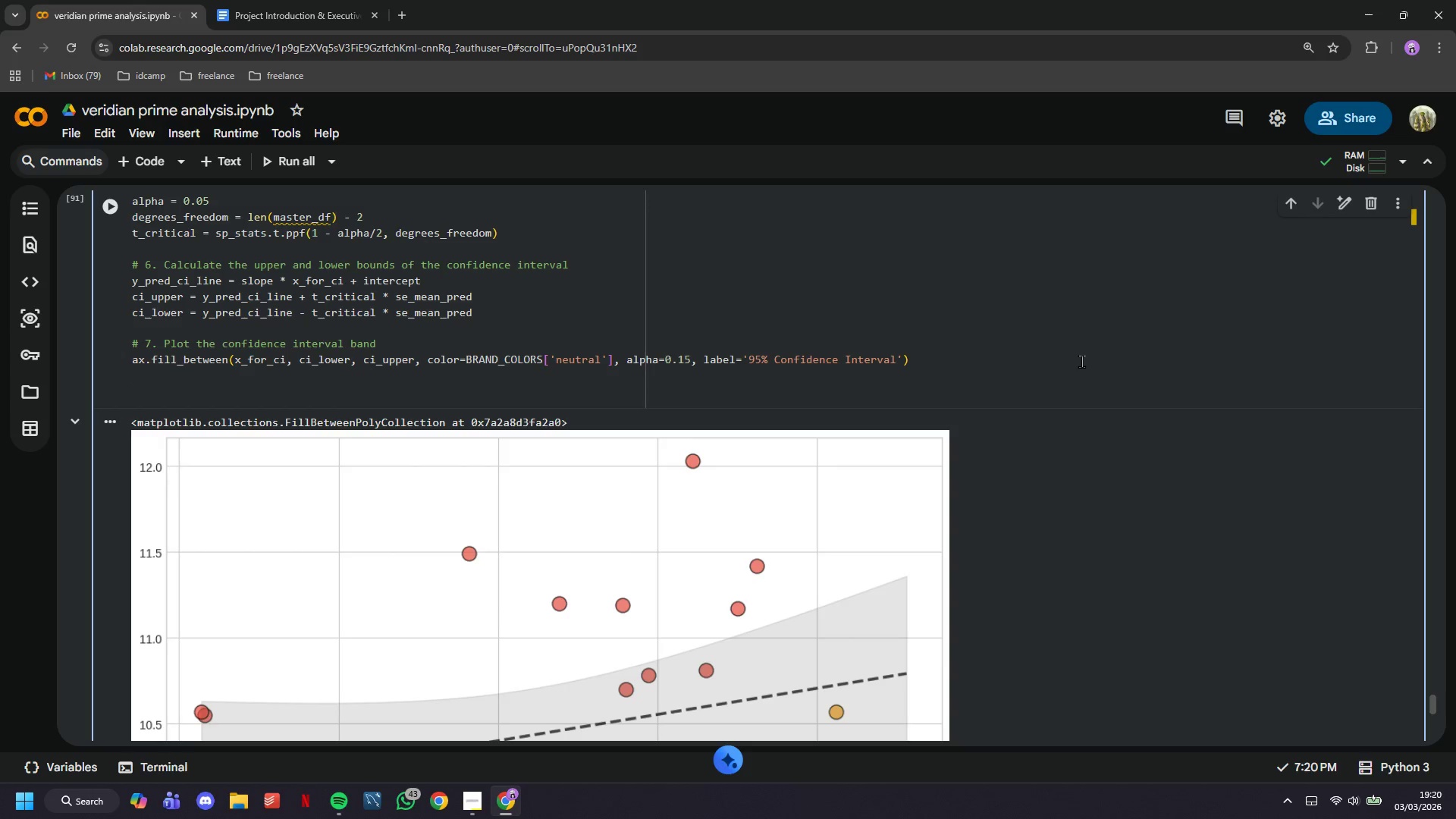 
type(# Formattig)
key(Backspace)
type(ng)
 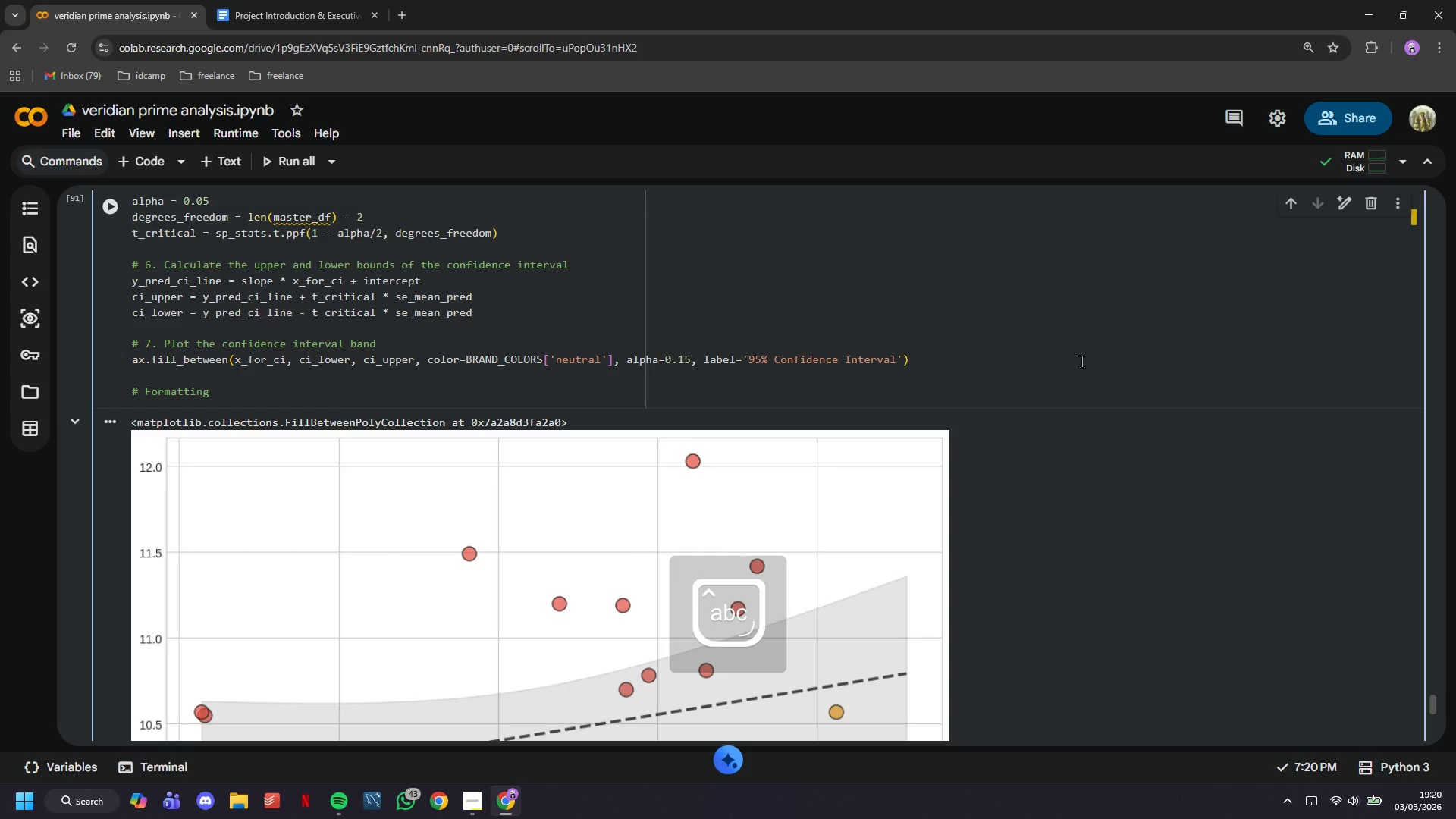 
key(Enter)
 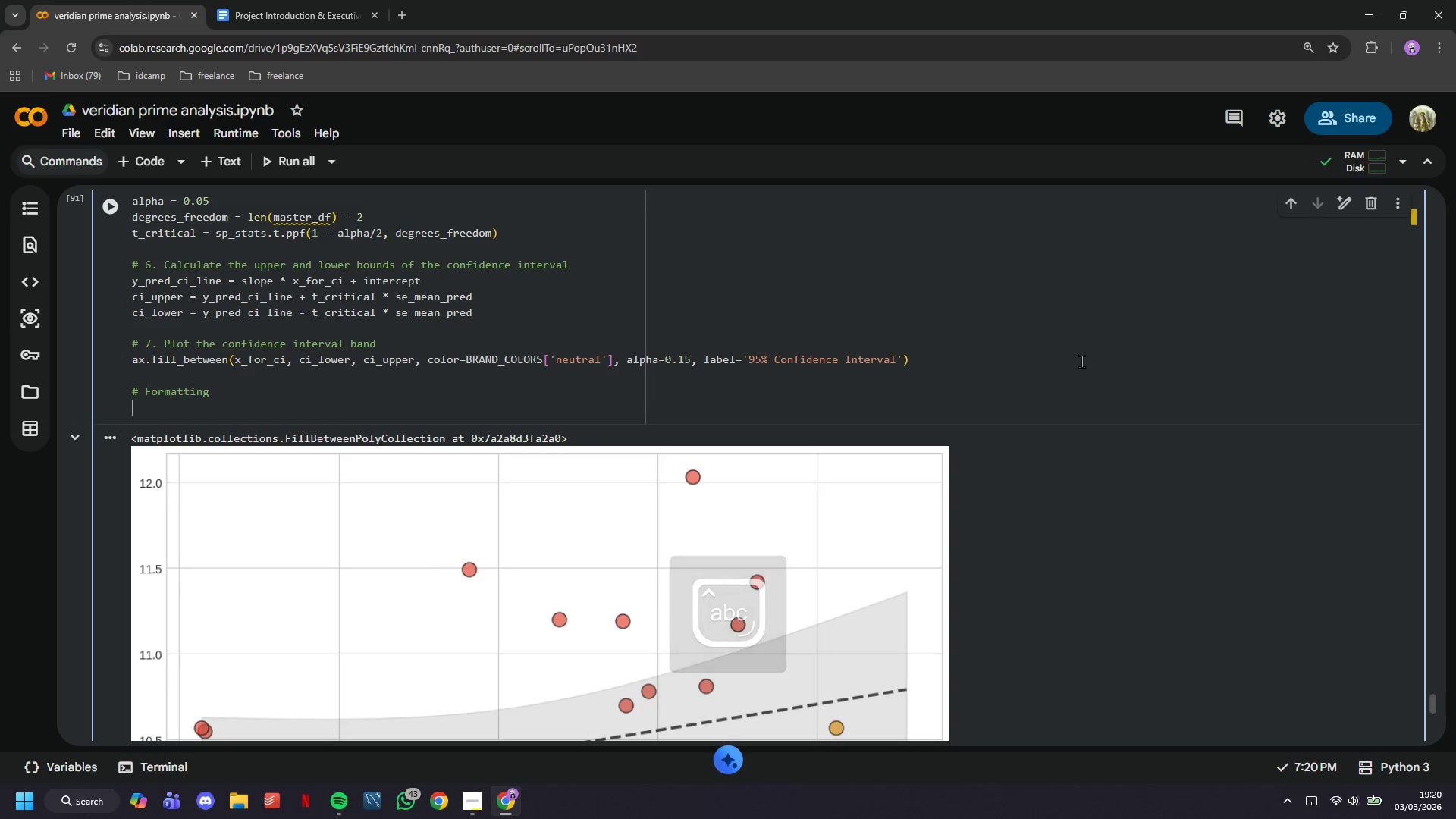 
type(ax.set_xlabel('Wellness Score (0-100)
 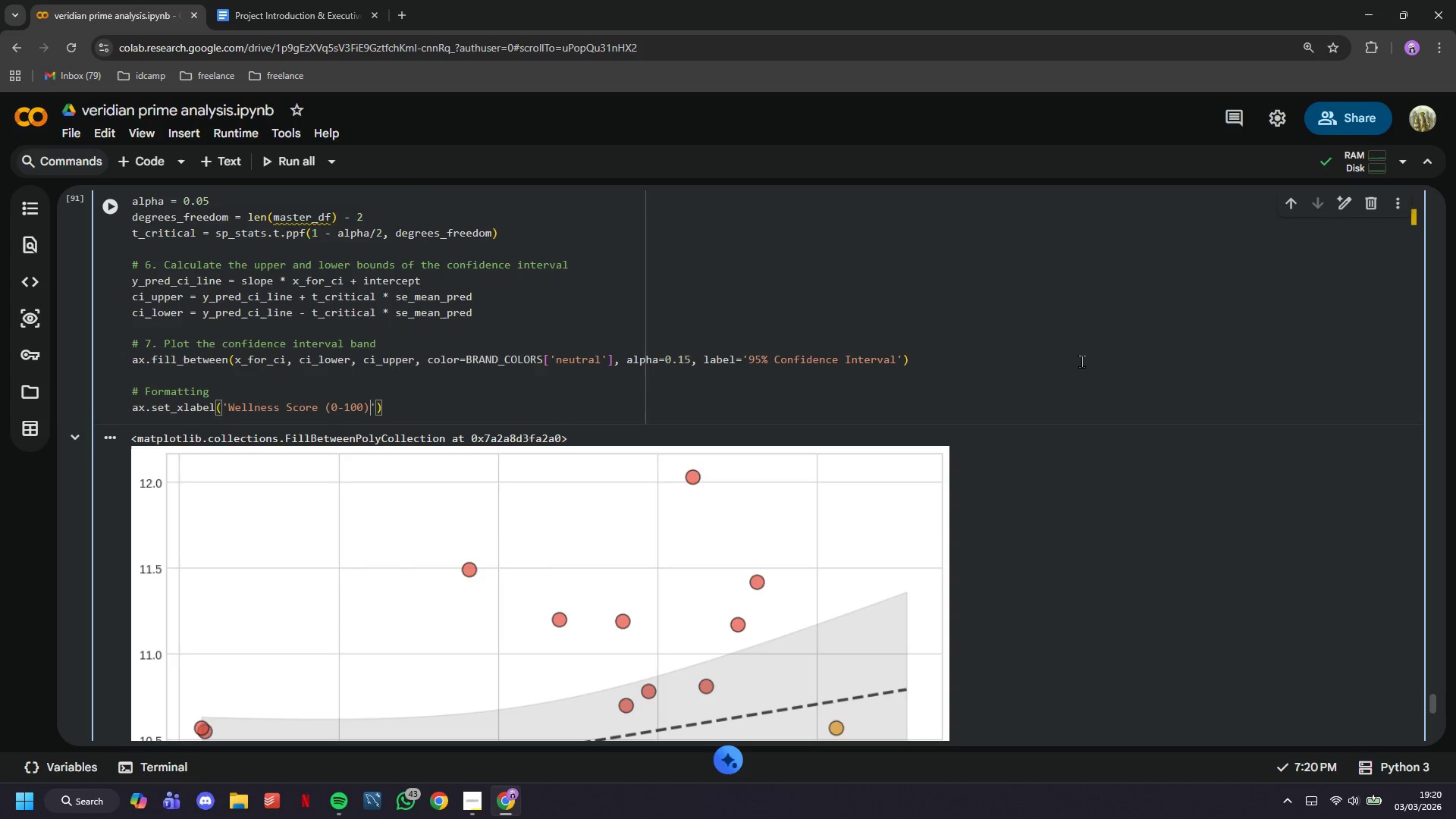 
 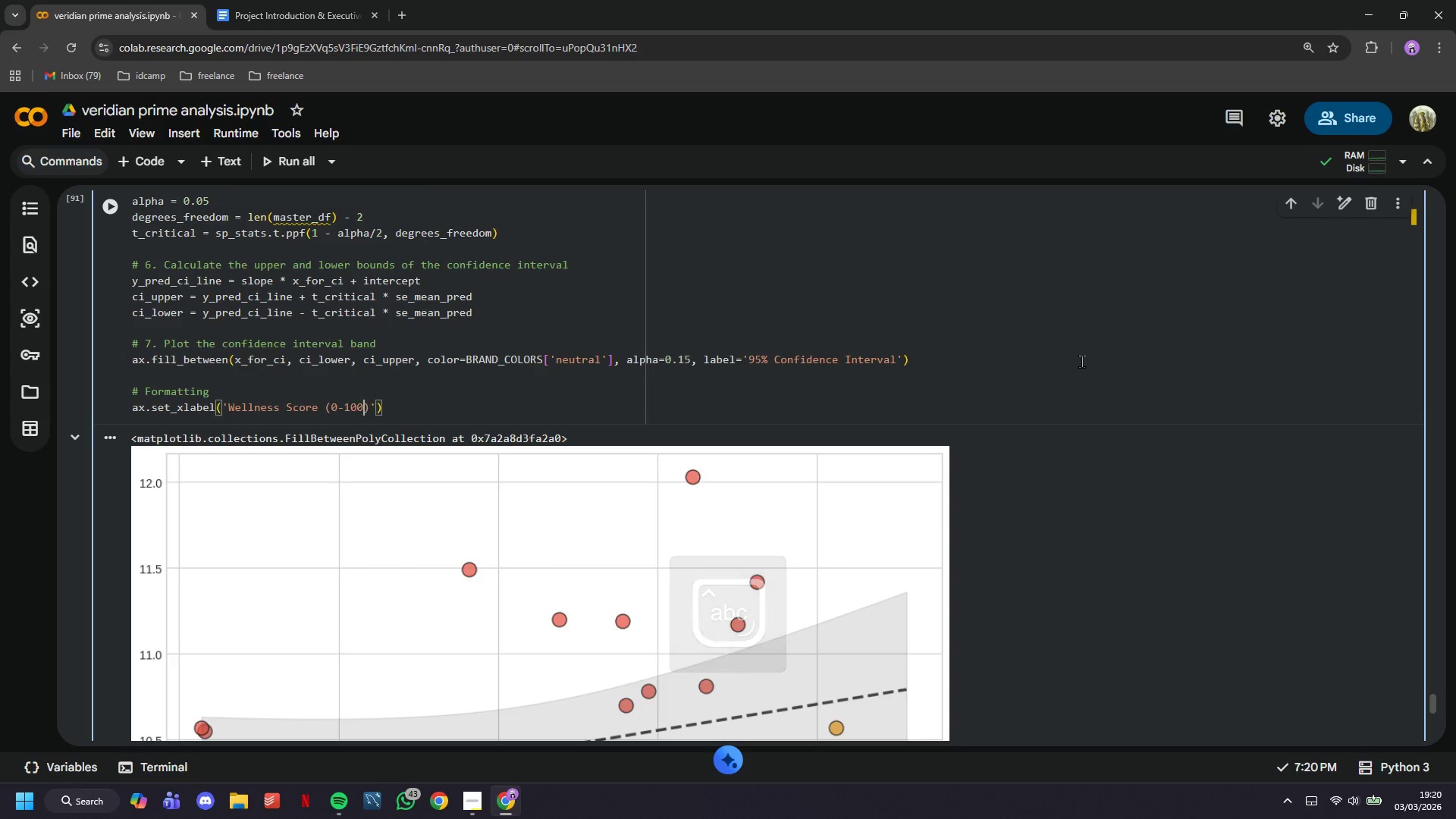 
key(ArrowRight)
 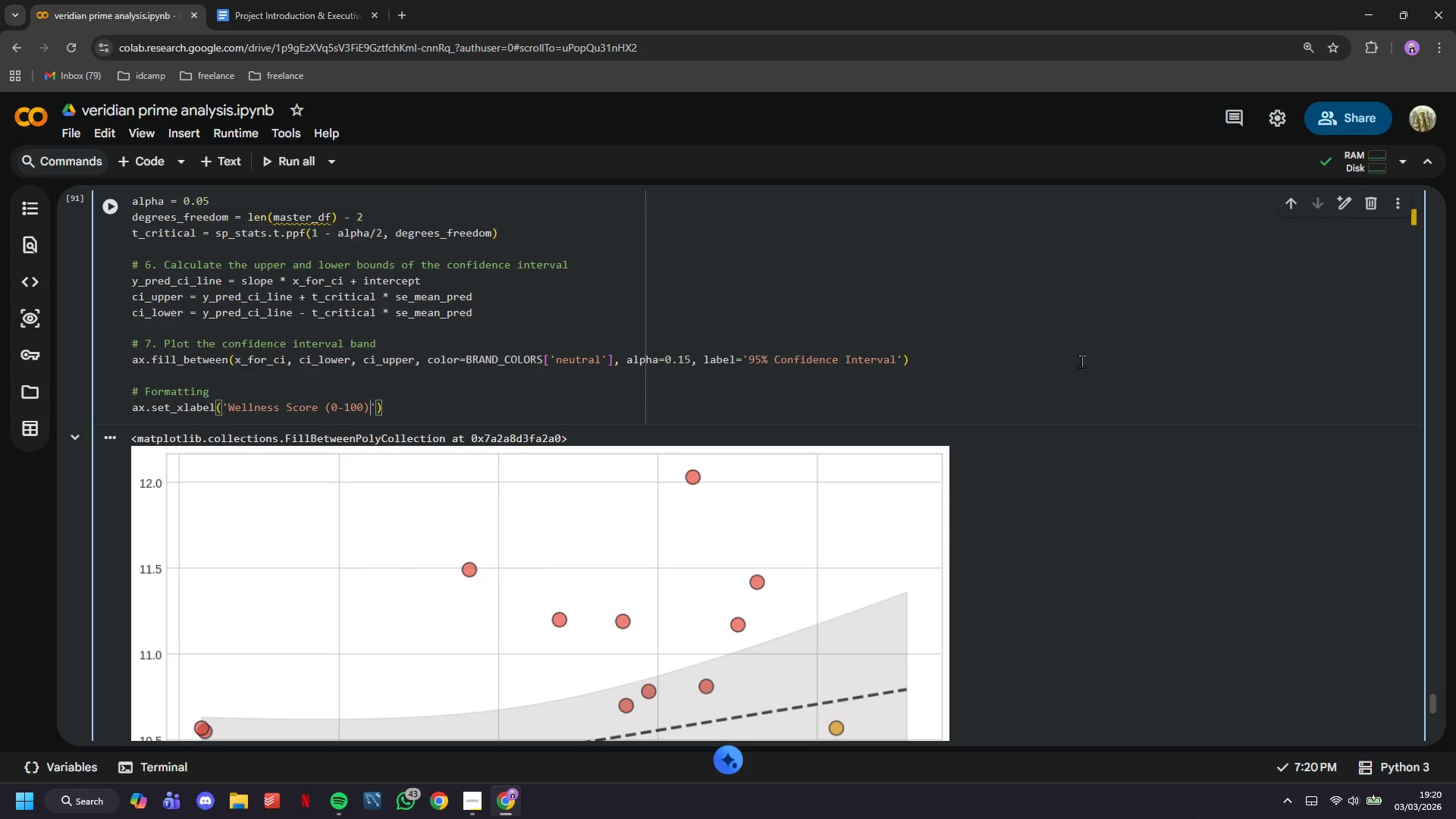 
key(ArrowRight)
 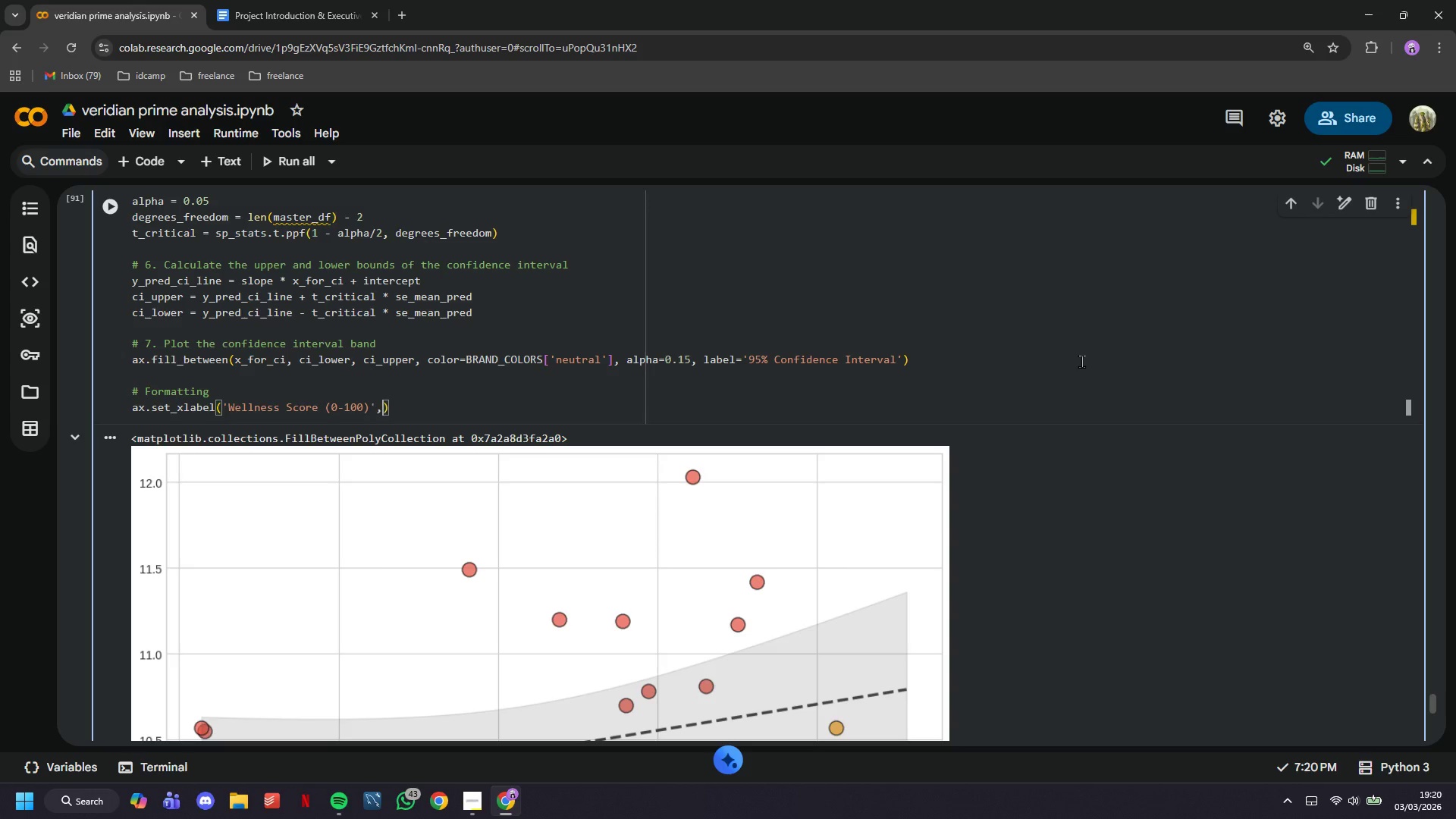 
type(, fontsize=2)
key(Backspace)
type(3)
key(Backspace)
type(12, fontweight='bold)
 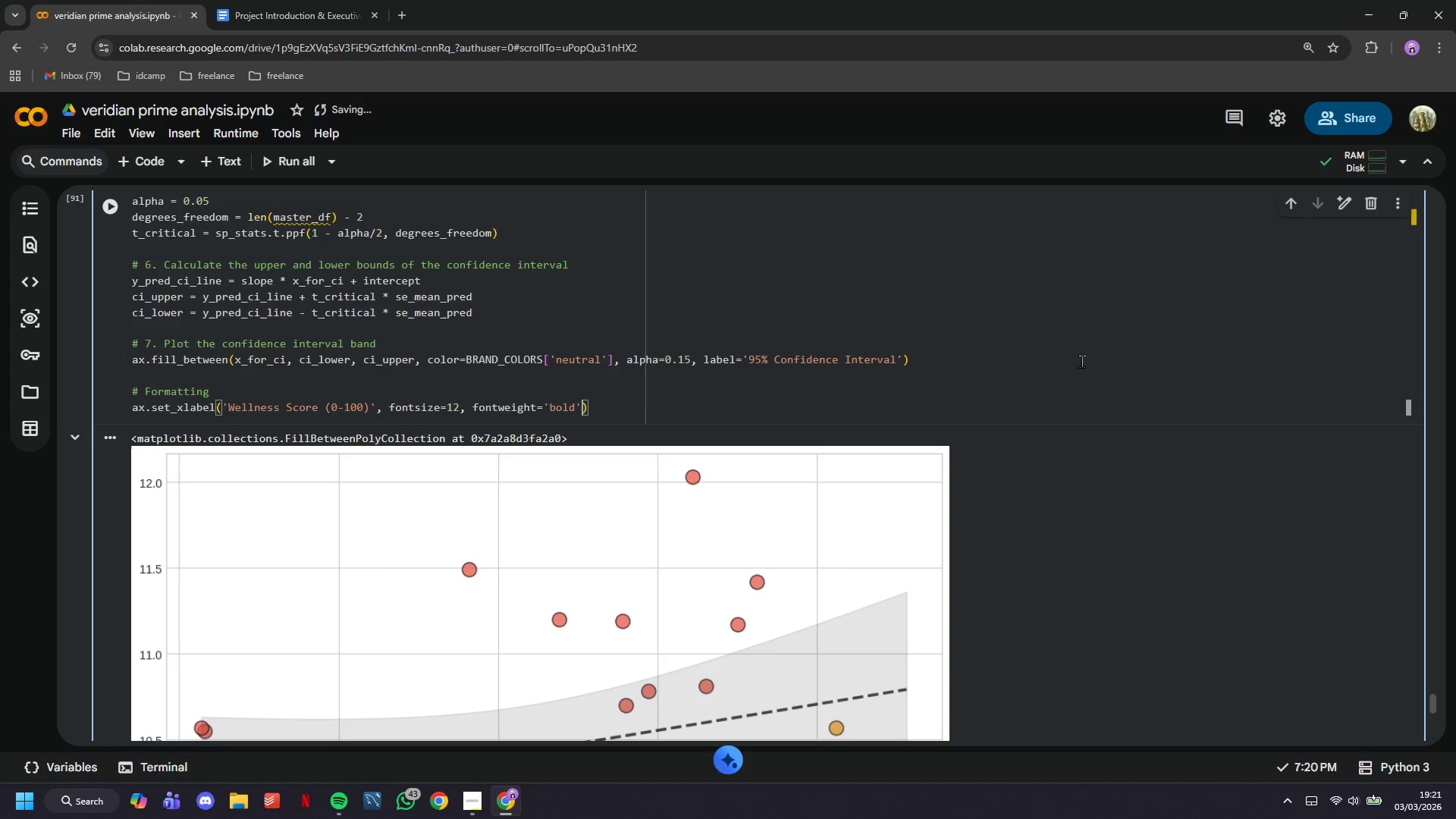 
key(ArrowRight)
 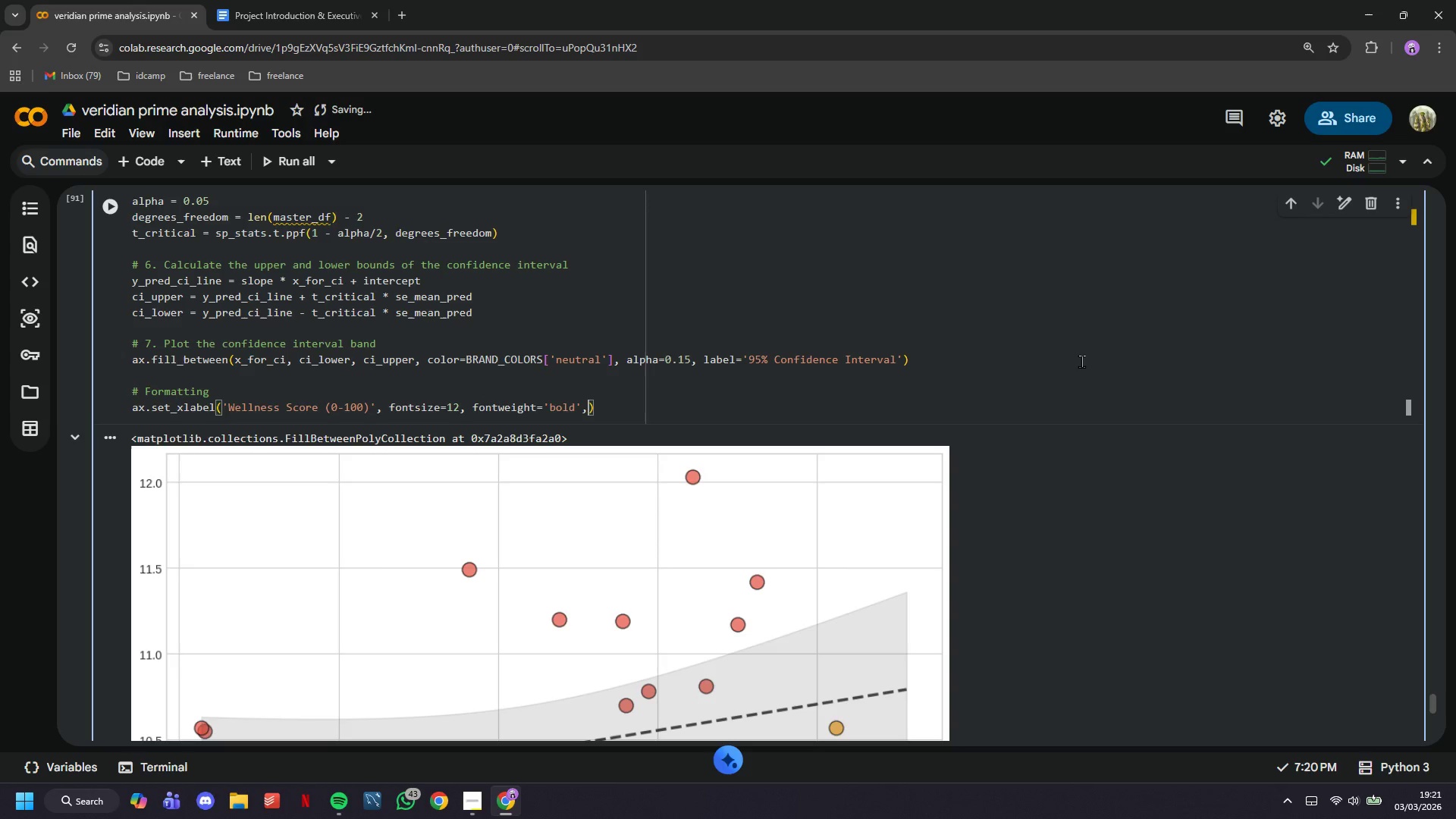 
type(, color=BRAND_COLORS['neutral)
 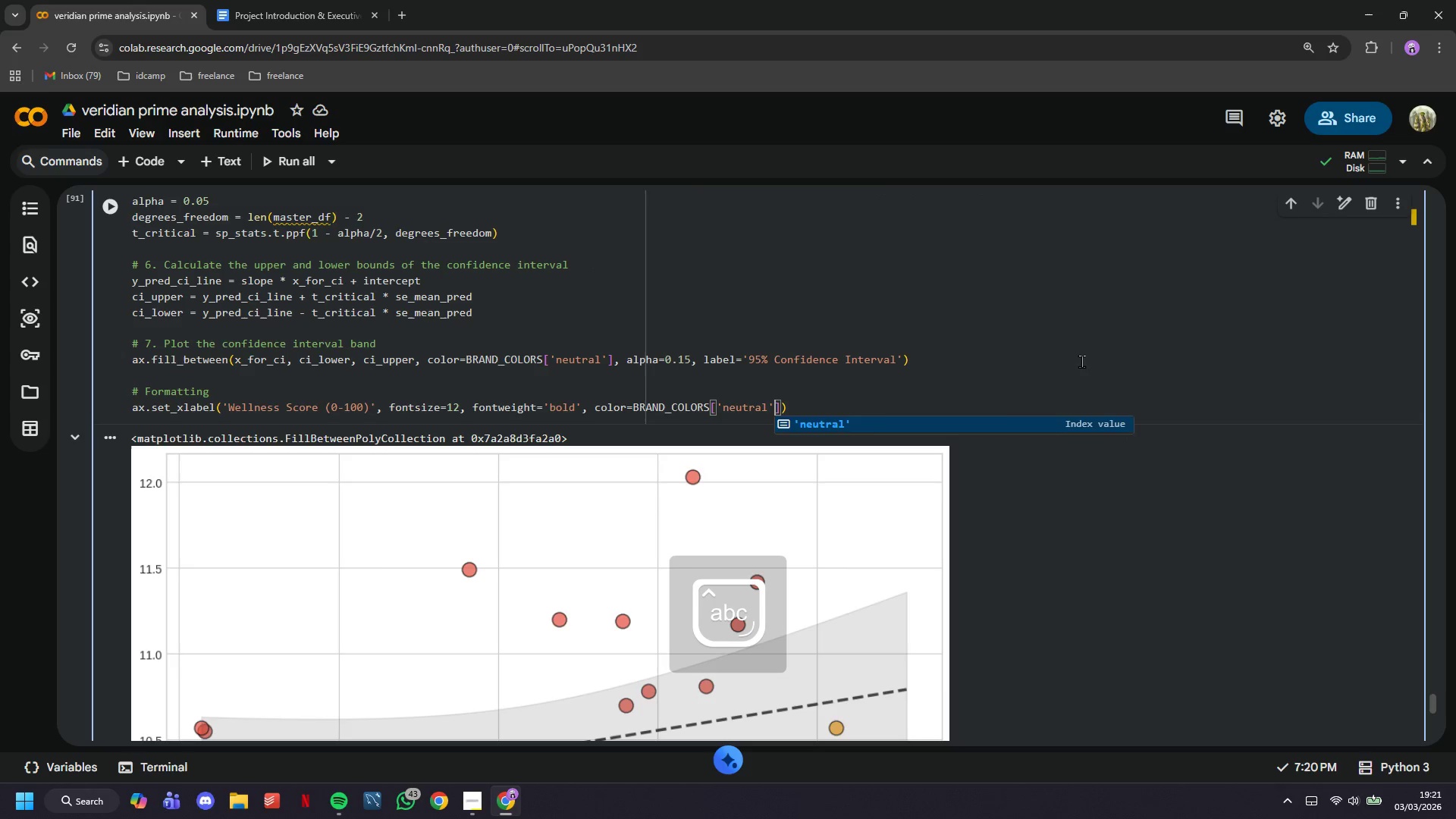 
key(ArrowRight)
 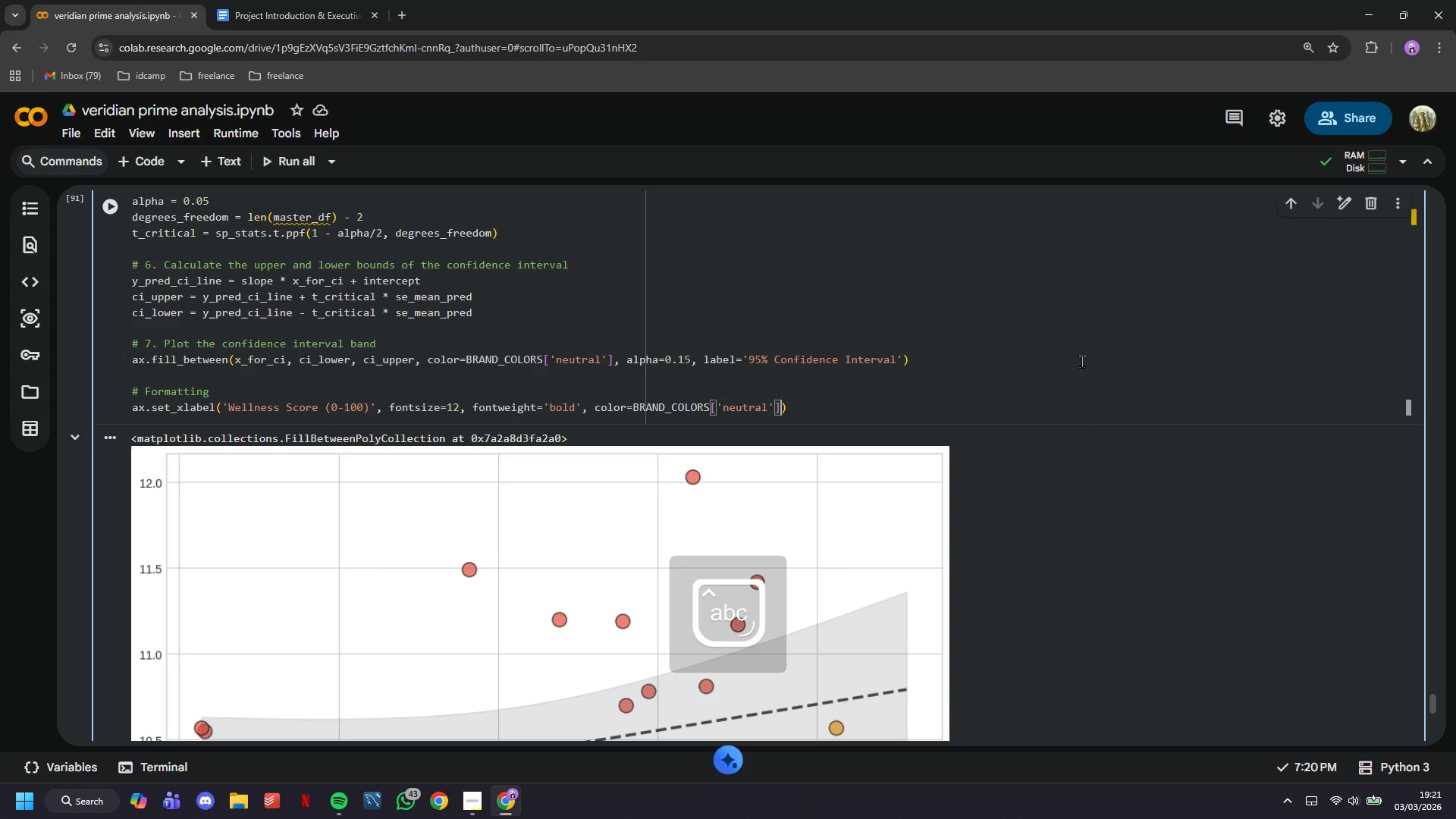 
key(ArrowRight)
 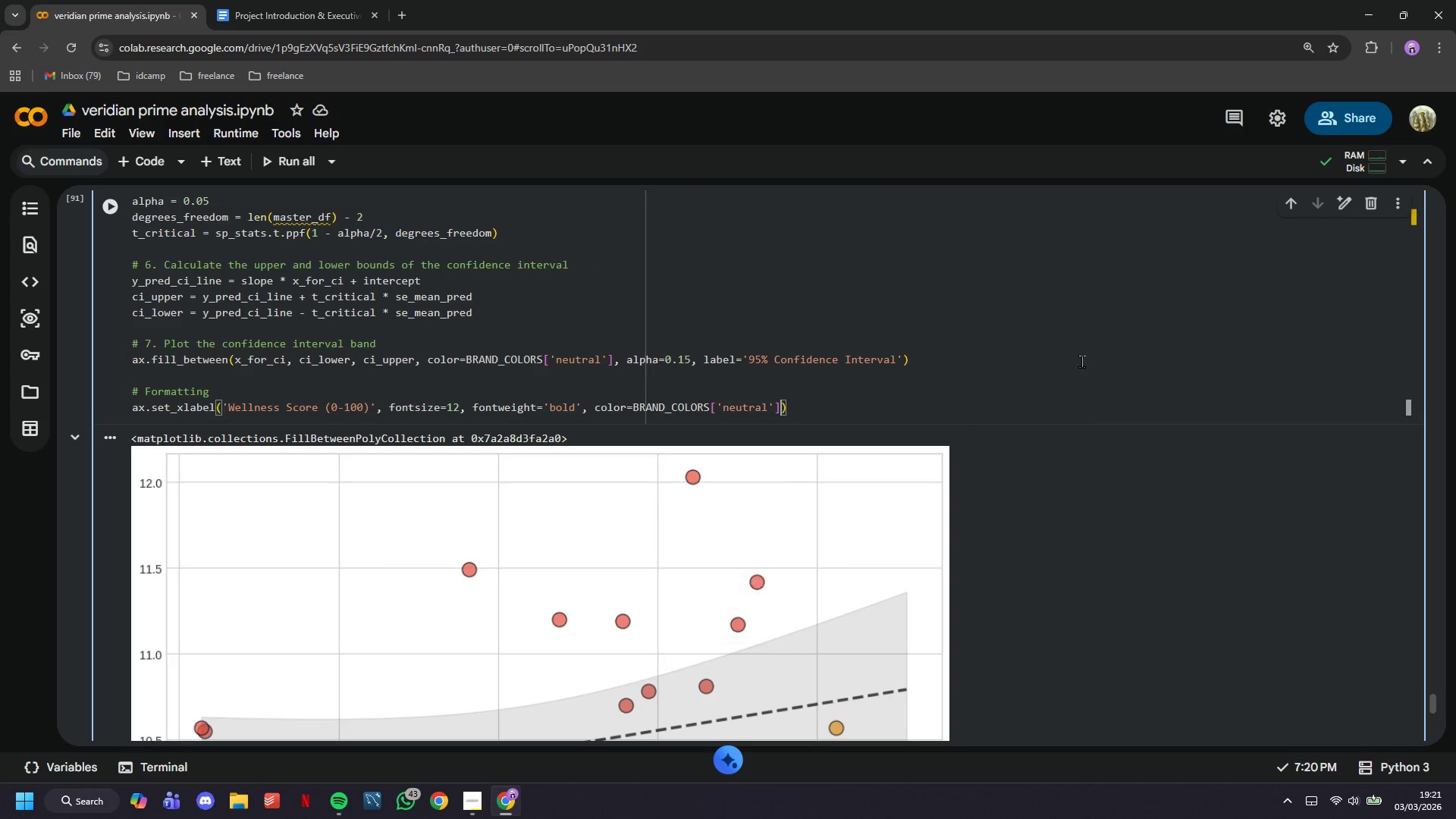 
key(ArrowRight)
 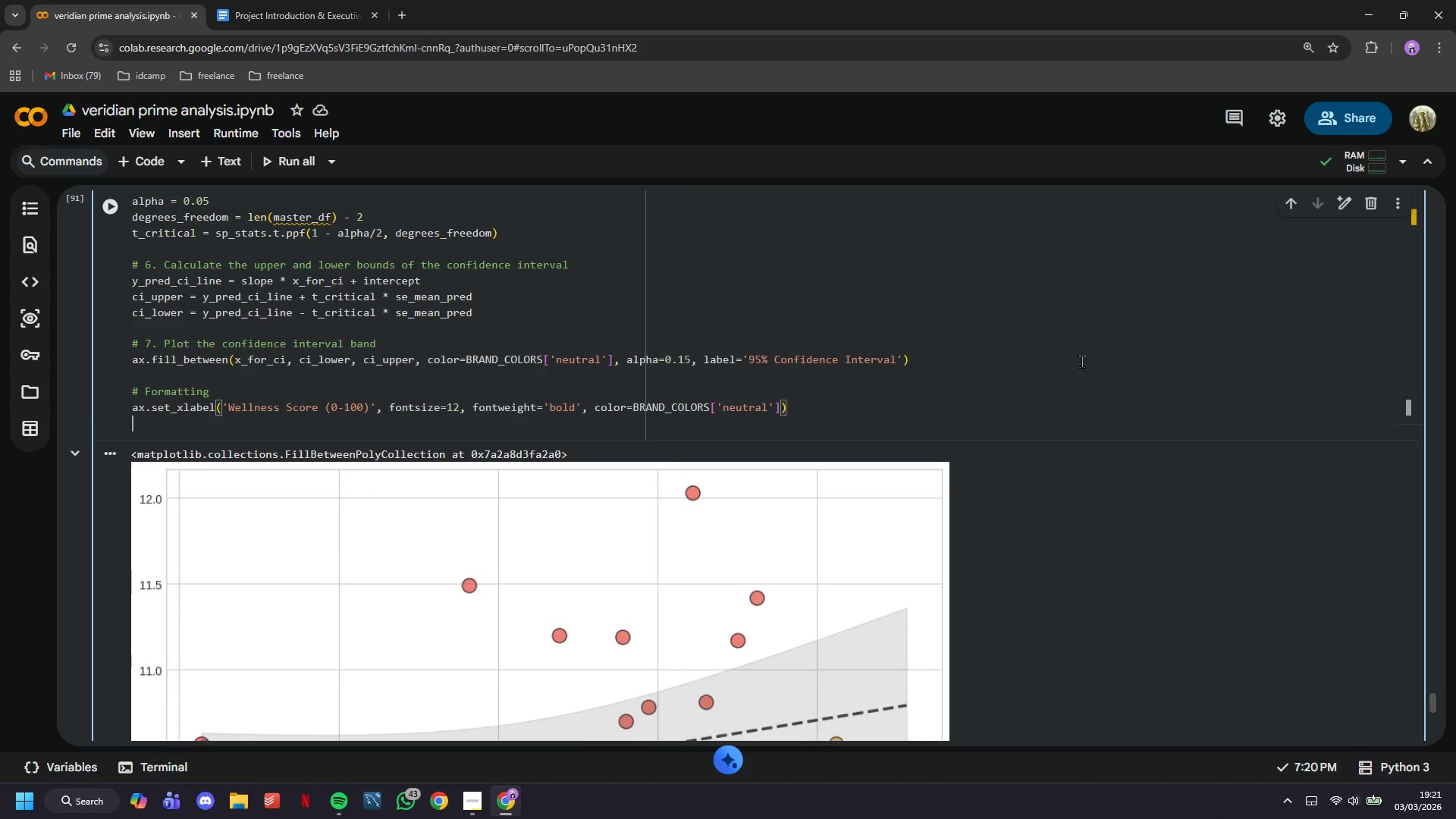 
key(Enter)
 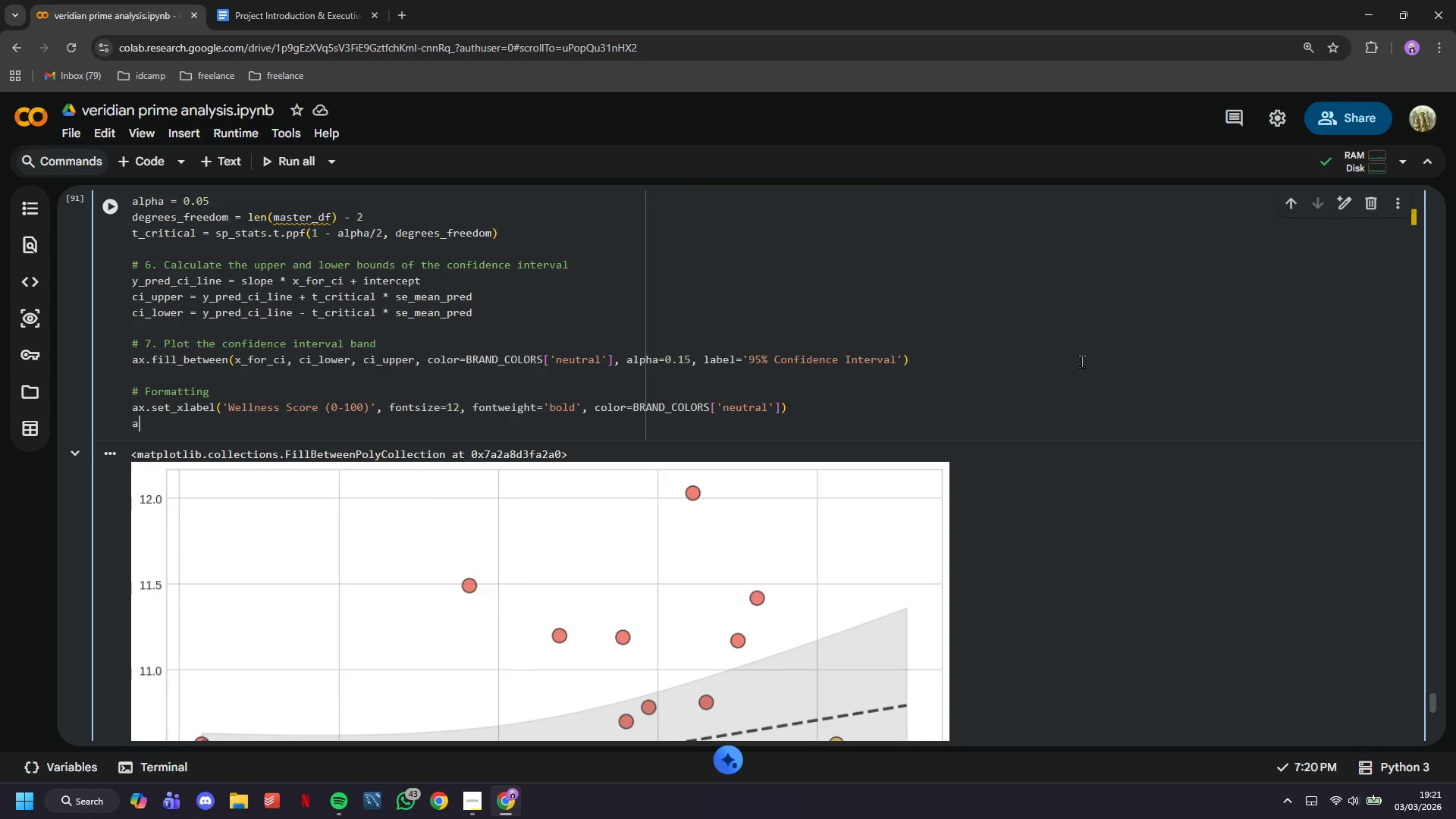 
type(ax.set_ylabel('5-Year CAGR (%)
 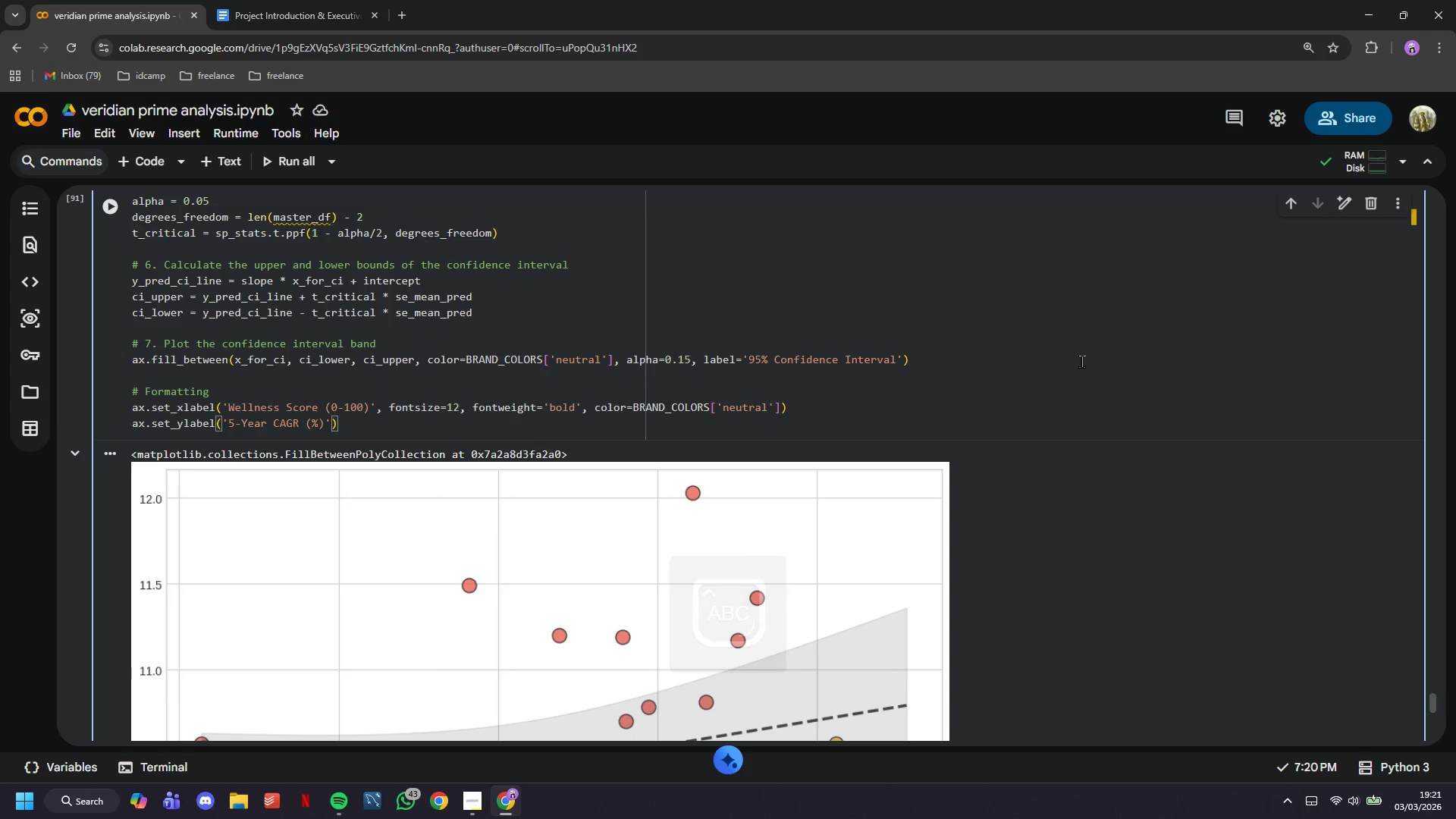 
 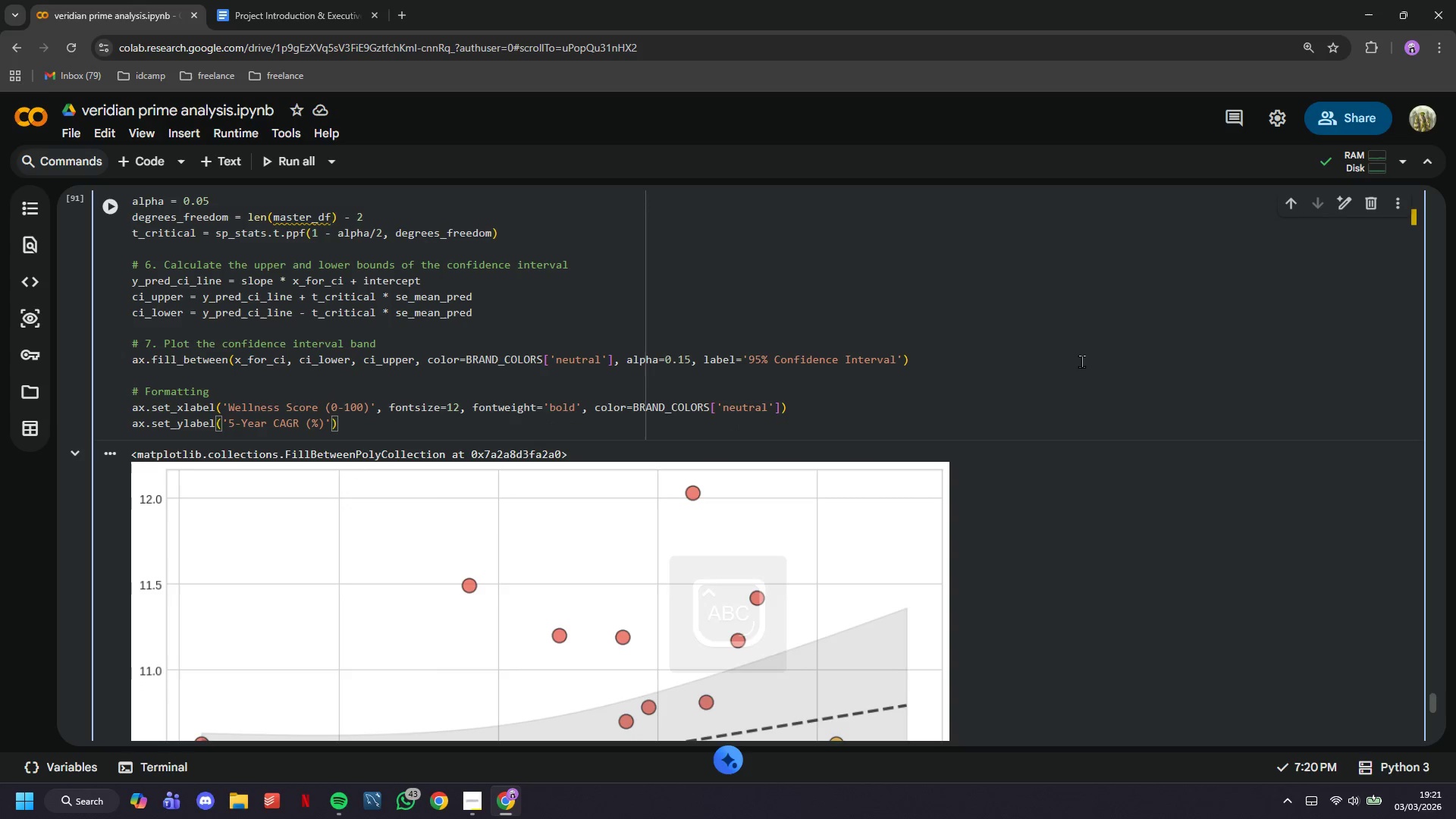 
key(ArrowRight)
 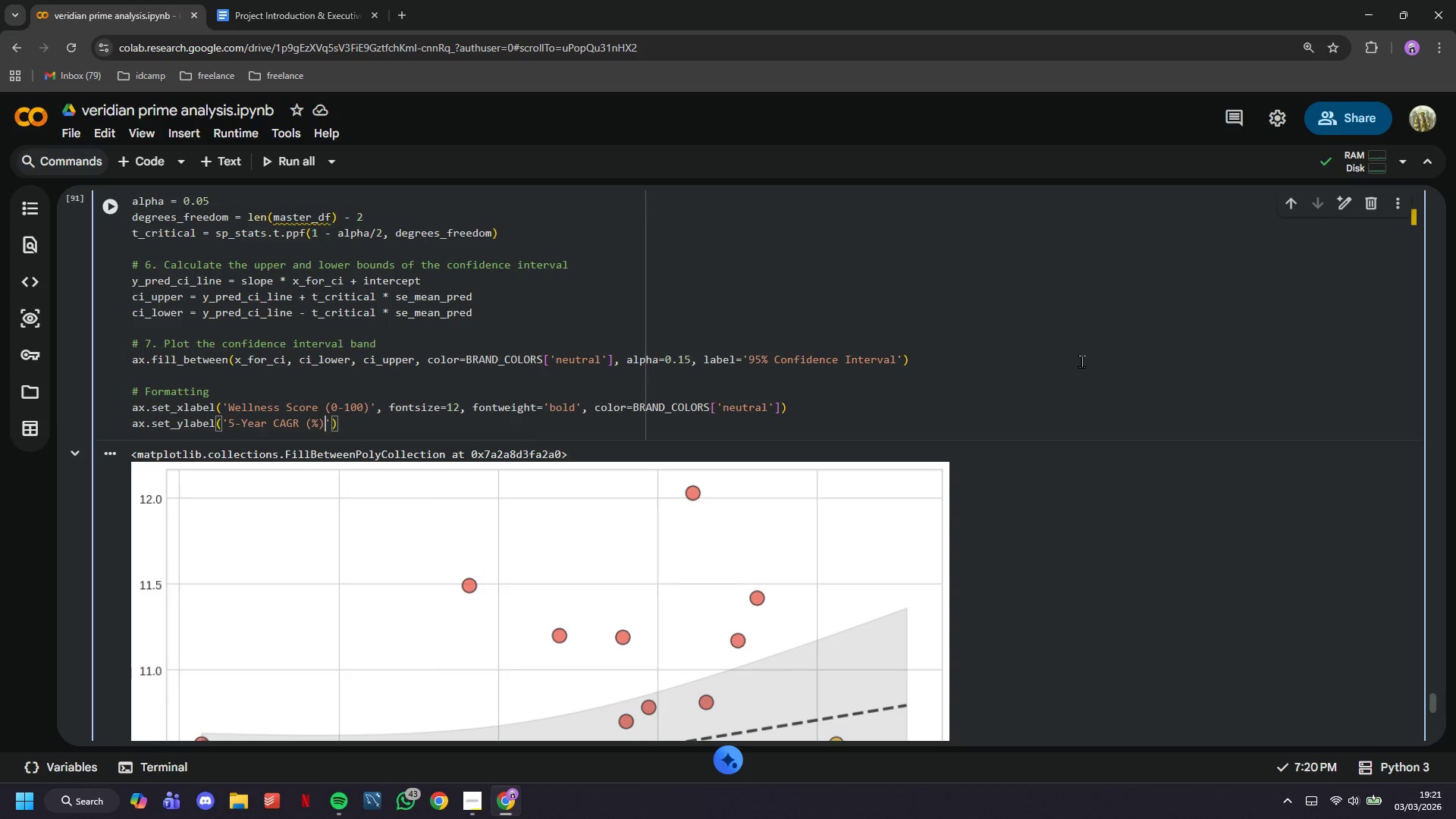 
key(CapsLock)
 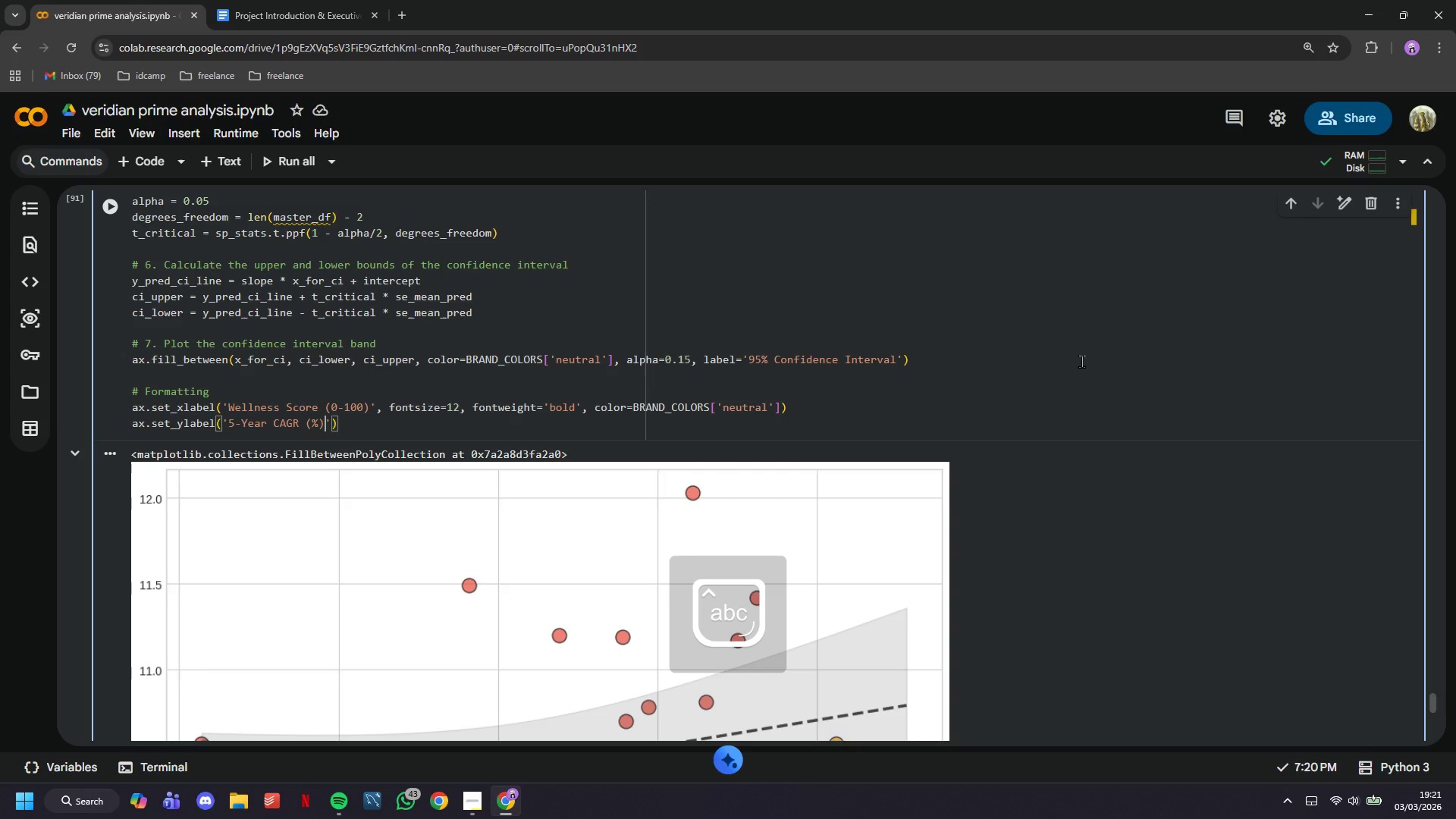 
key(ArrowRight)
 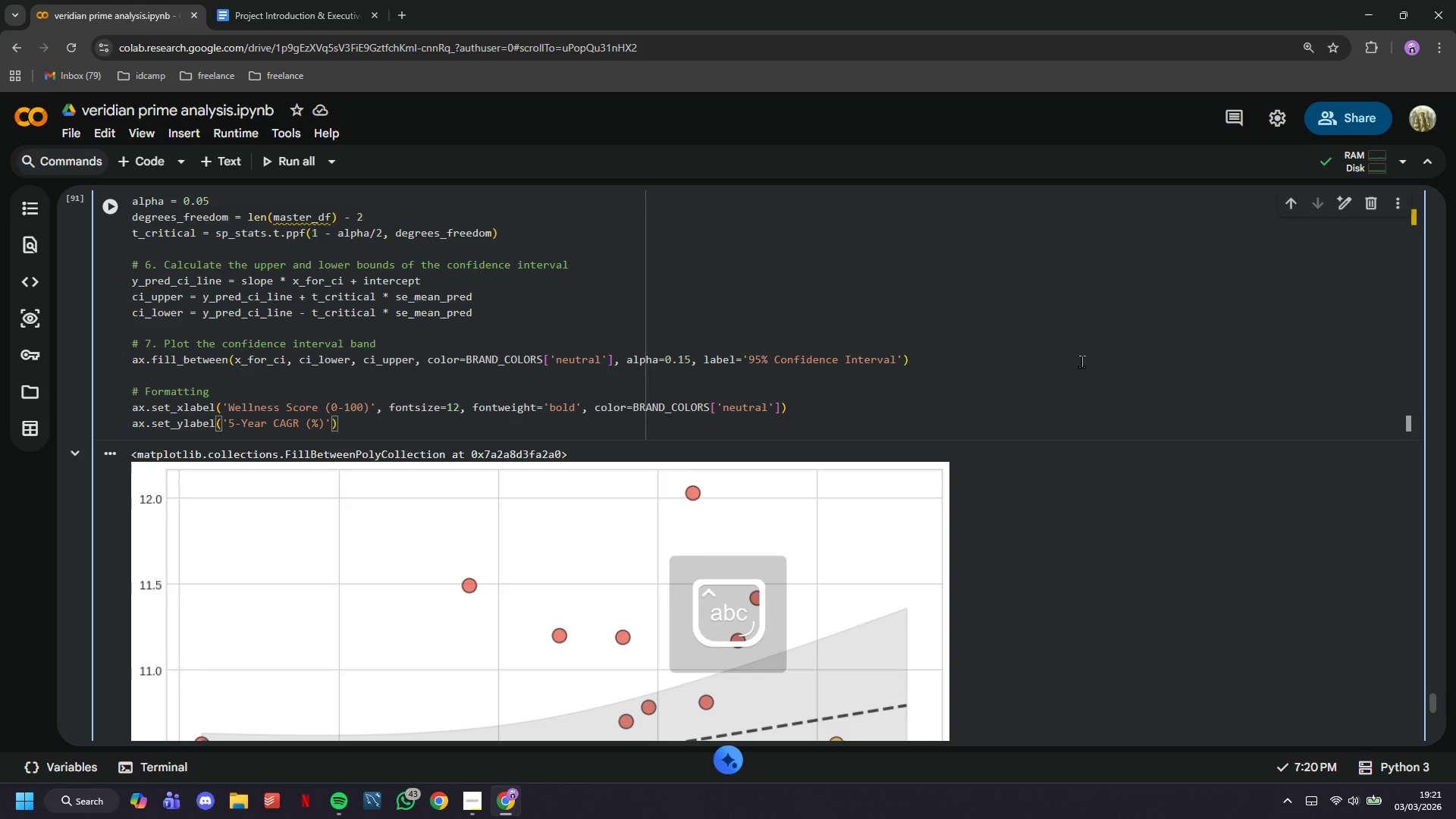 
type(, fontsize = 13, fontweight = 'bold)
 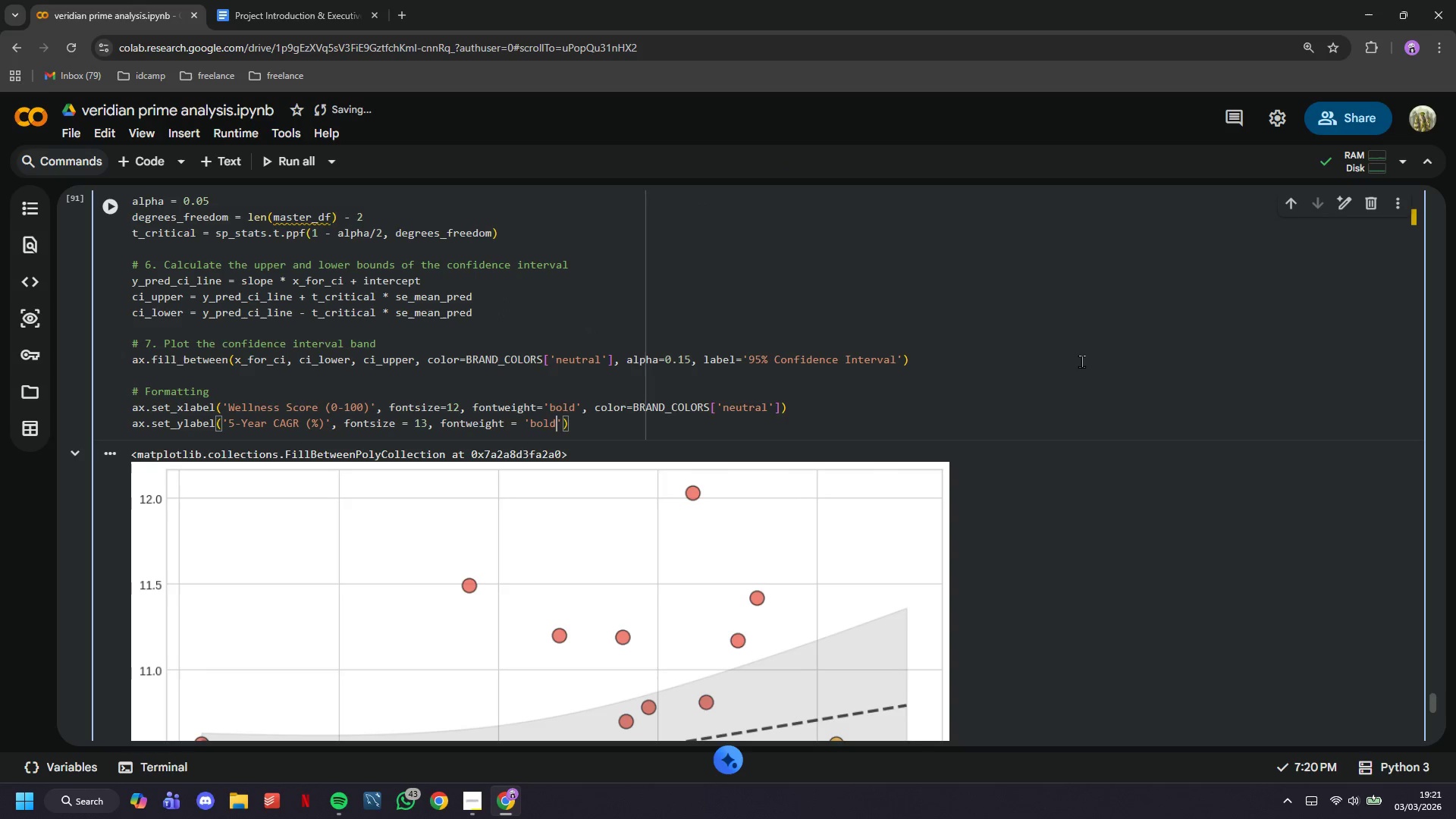 
key(ArrowRight)
 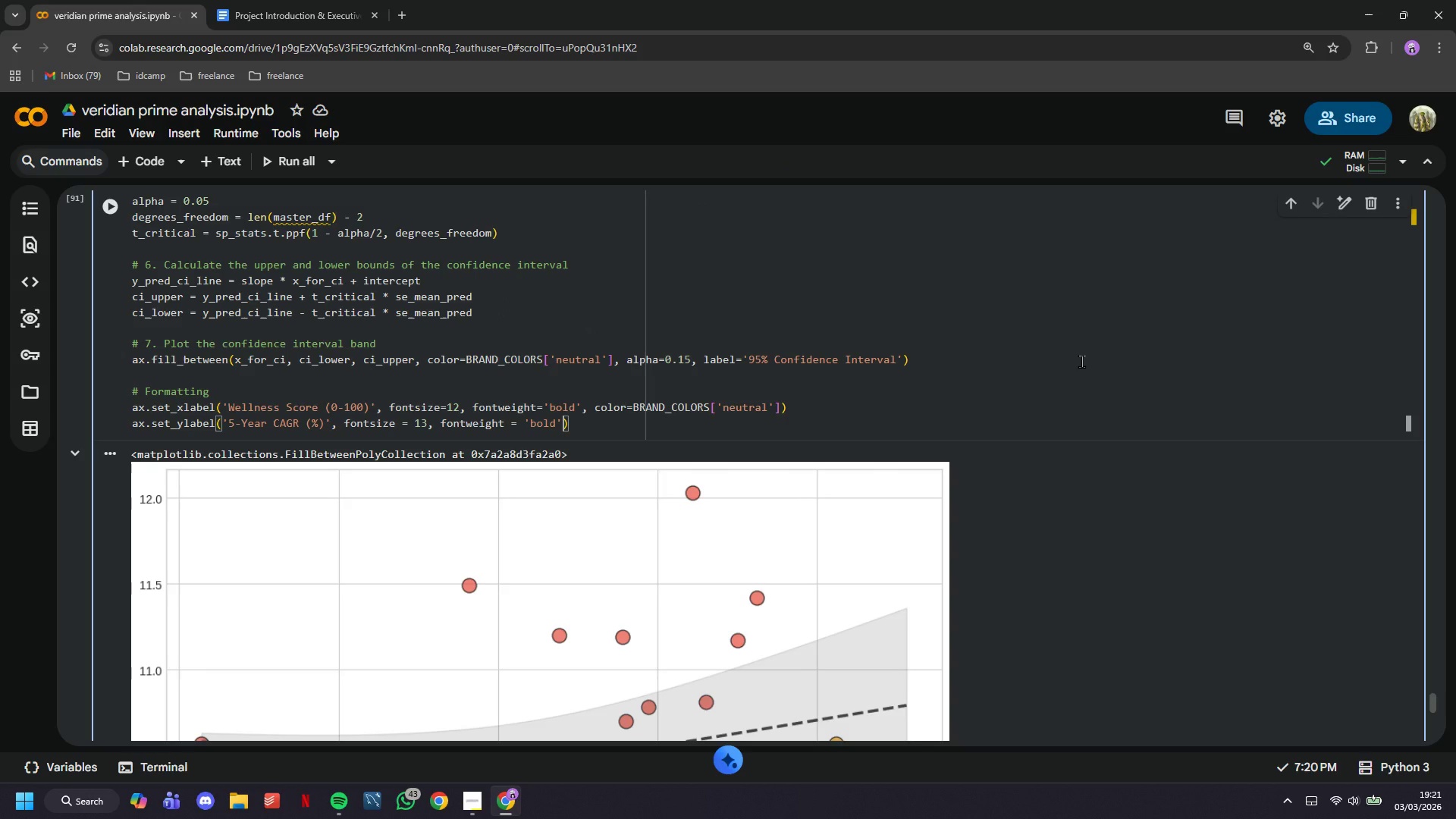 
type(, color = BRAND_COLORS['neutral)
 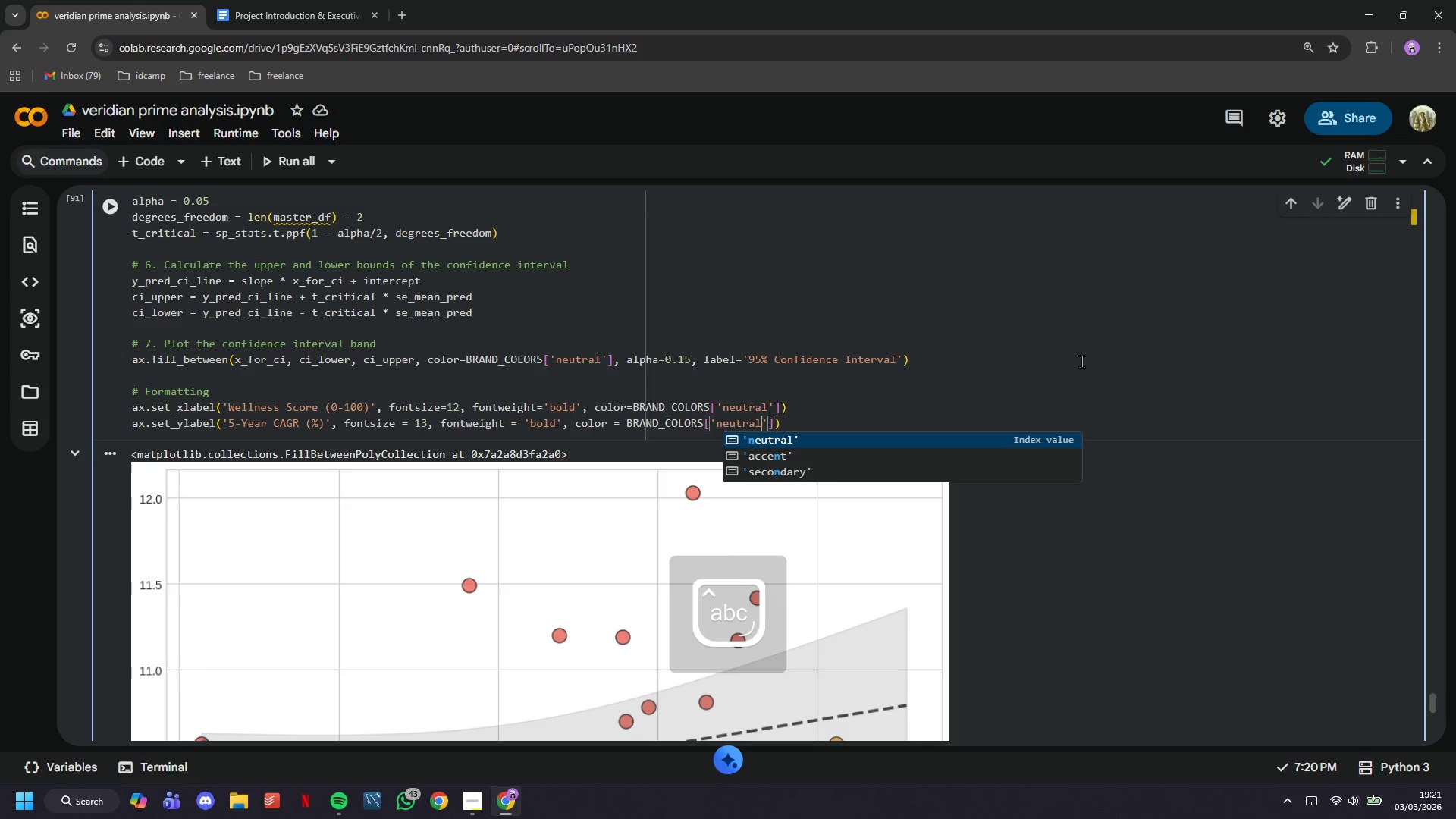 
key(ArrowRight)
 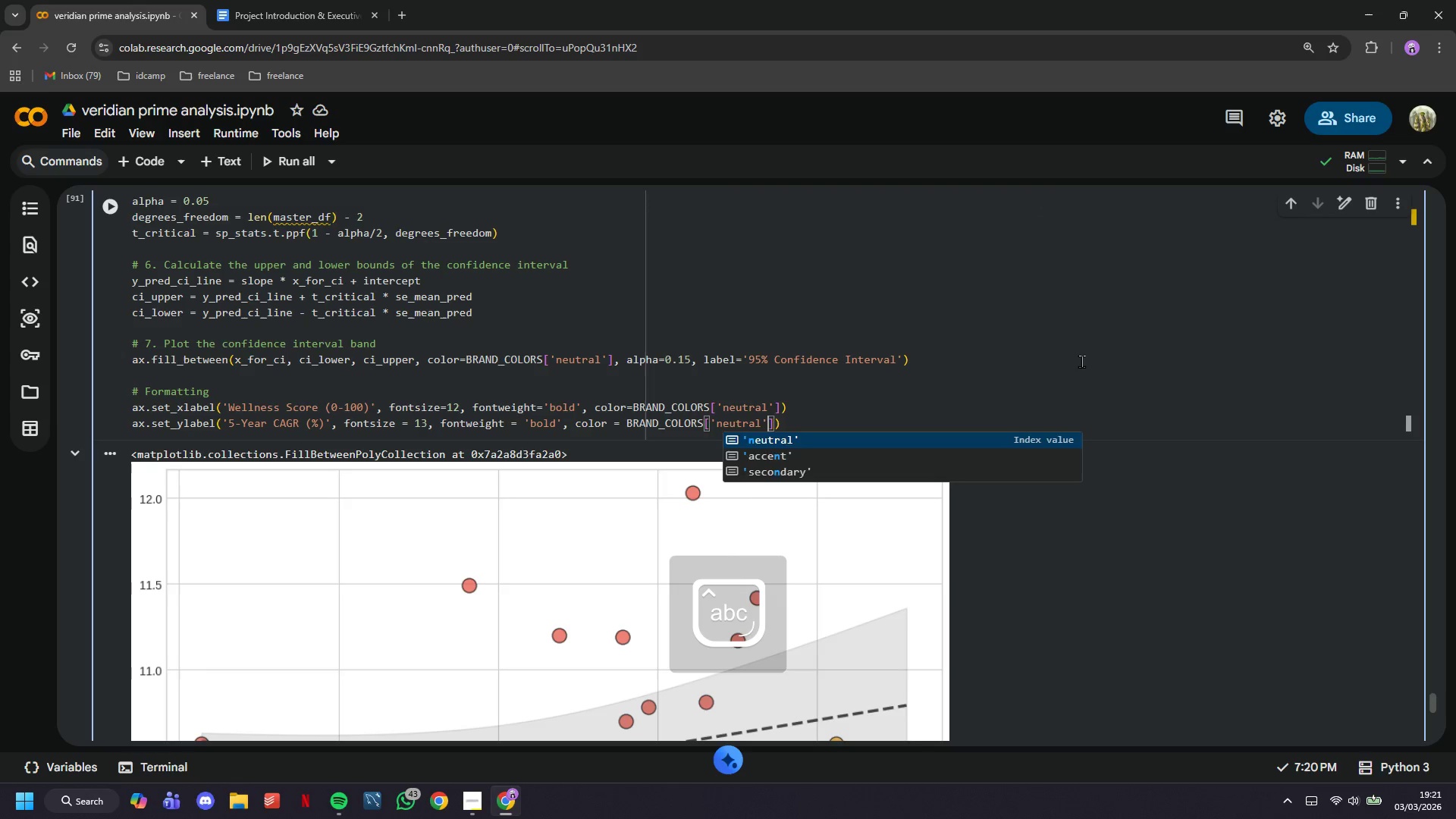 
key(ArrowRight)
 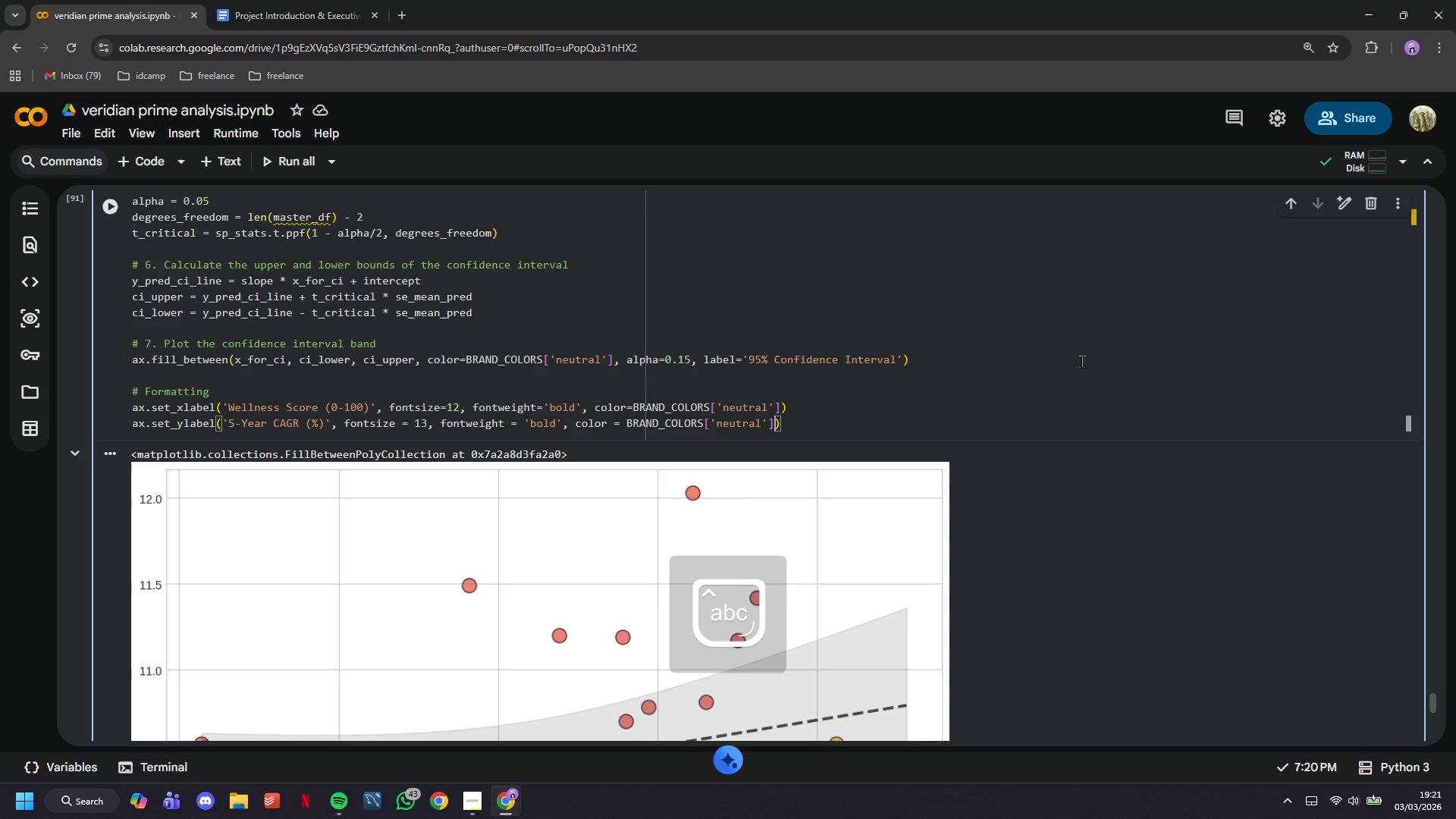 
key(ArrowRight)
 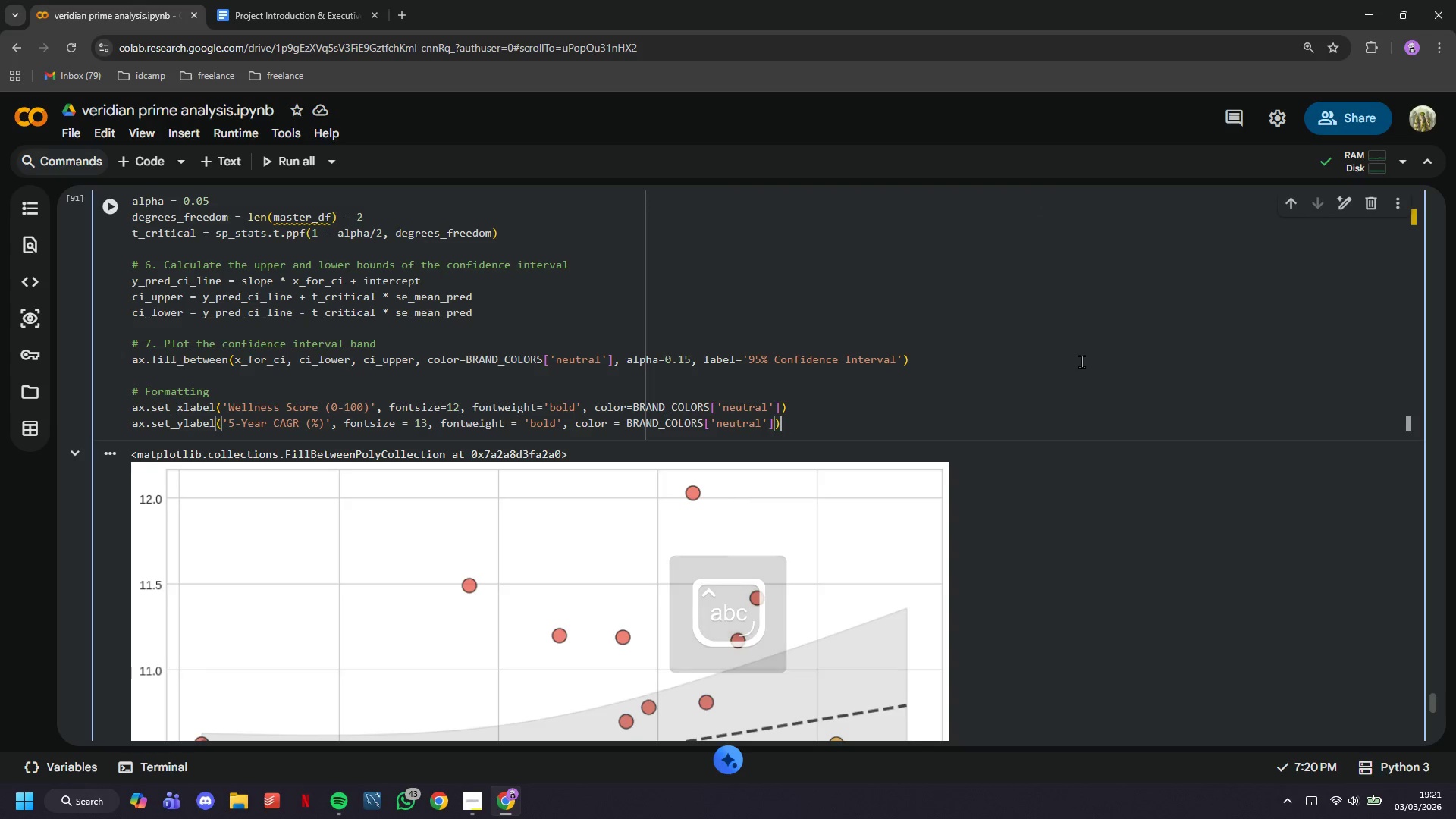 
key(Enter)
 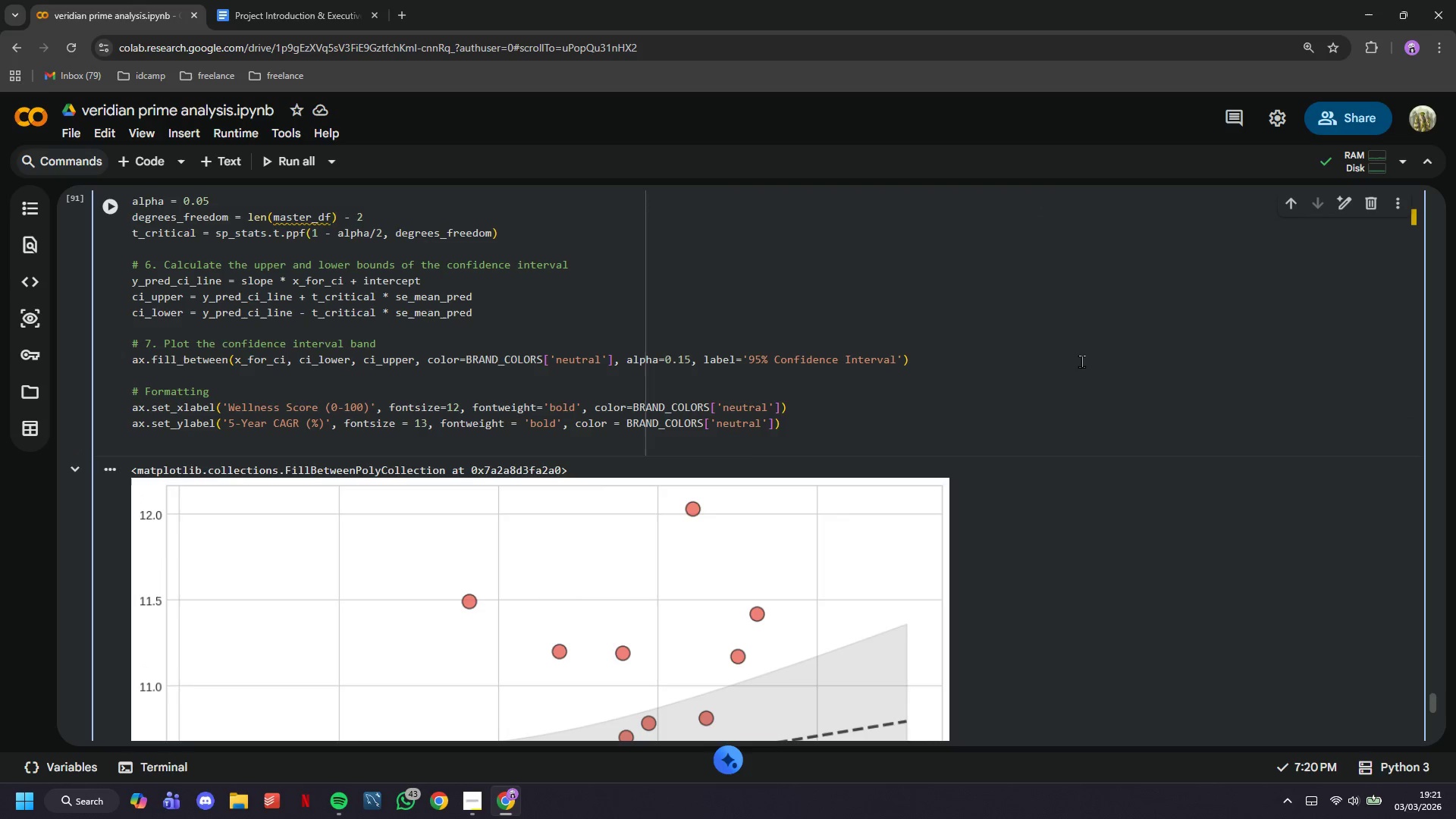 
type(ax.set))
key(Backspace)
type(_title('Wellness Inr)
key(Backspace)
type(frastructure )
 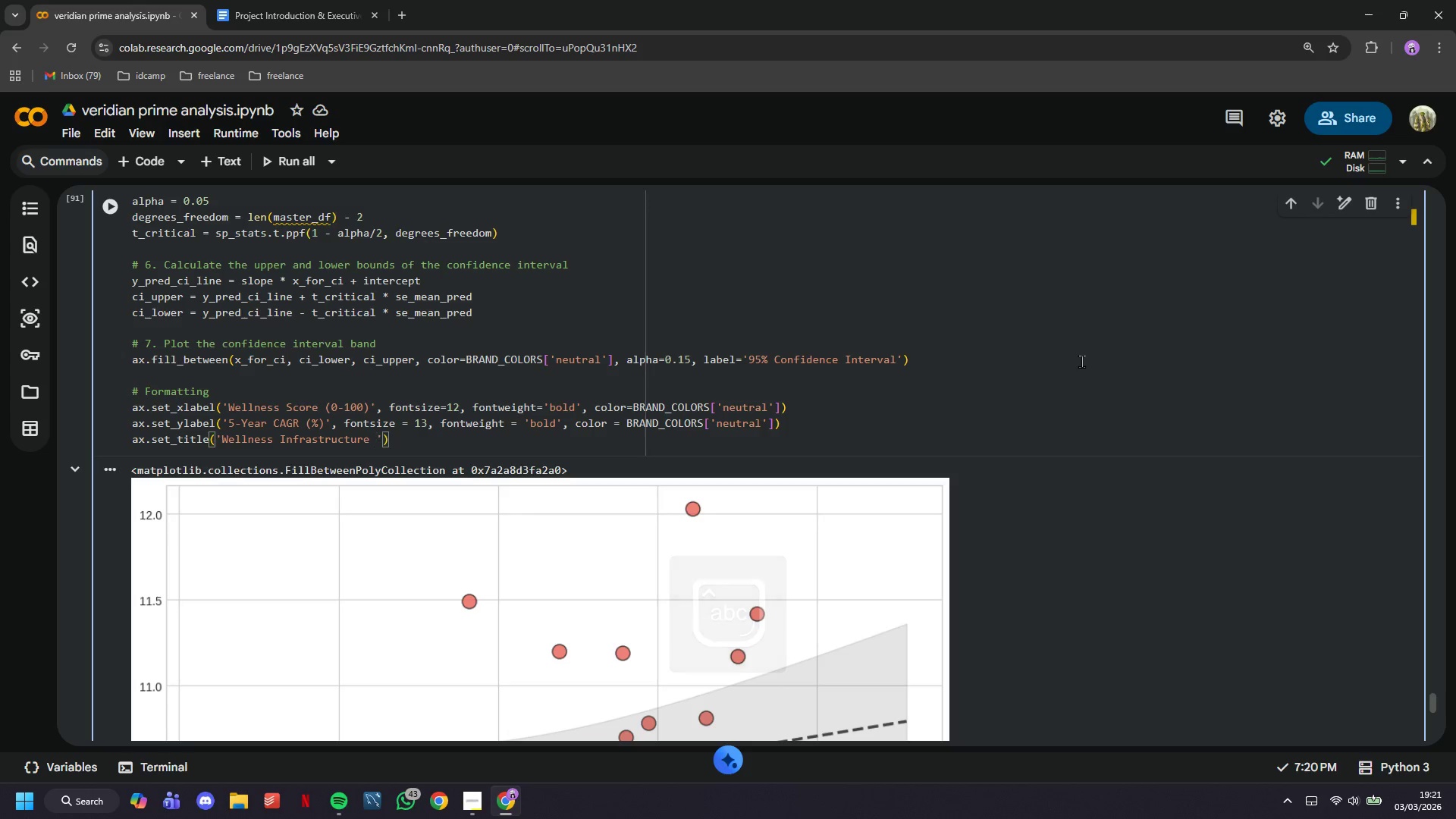 
wait(11.31)
 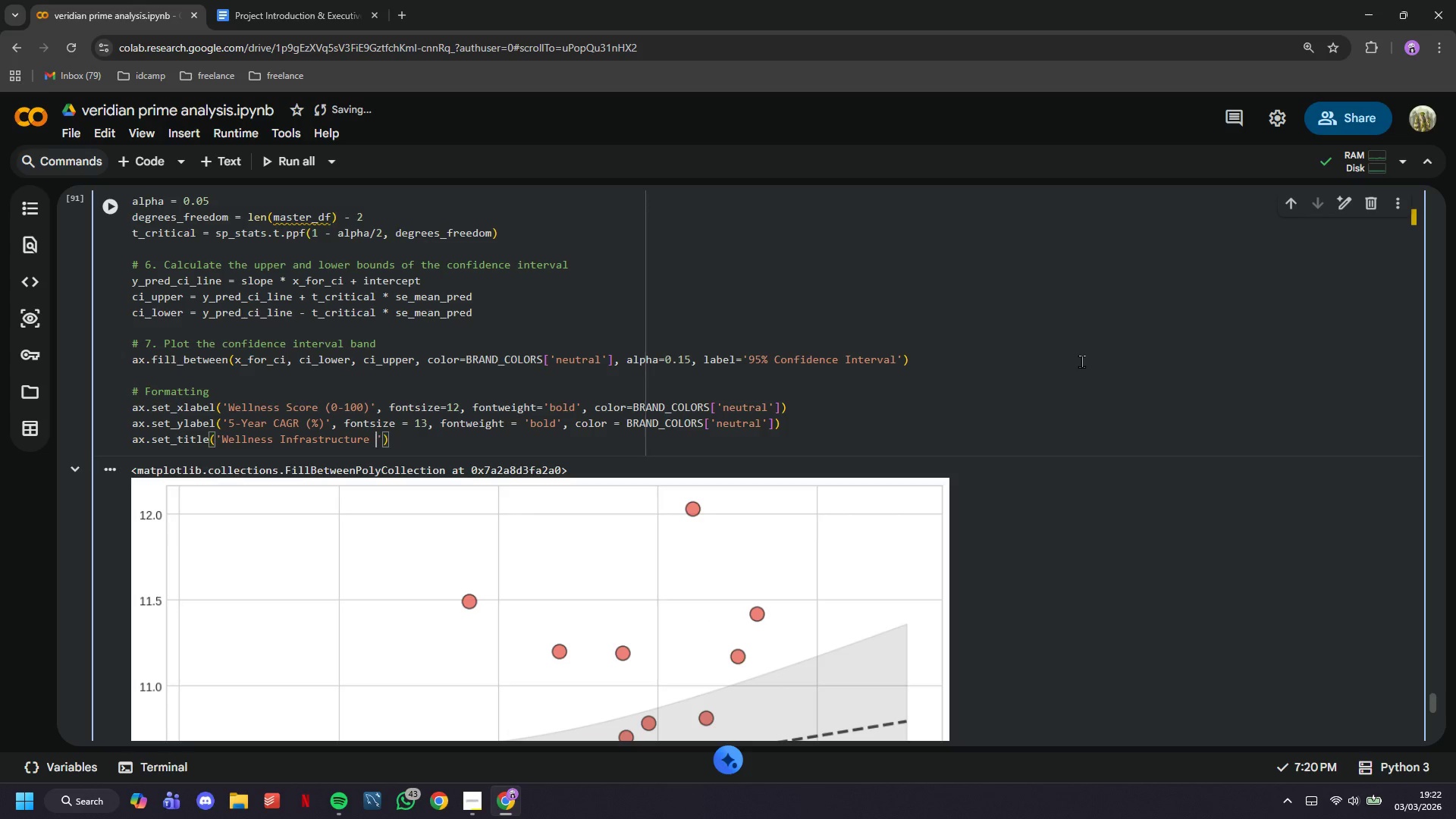 
type(Drives SUP)
key(Backspace)
key(Backspace)
type(uperior Property Appreciation)
 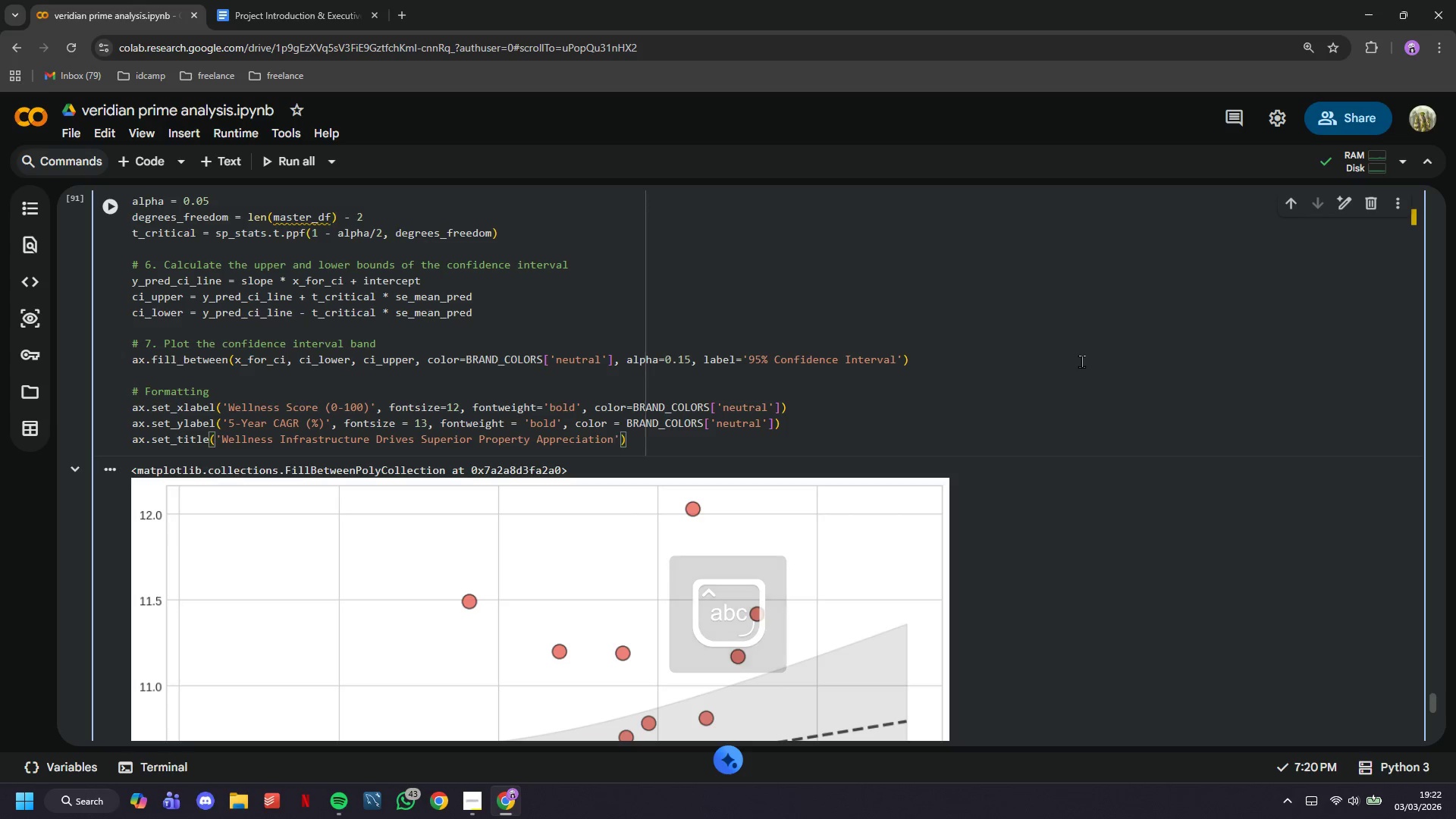 
key(ArrowRight)
 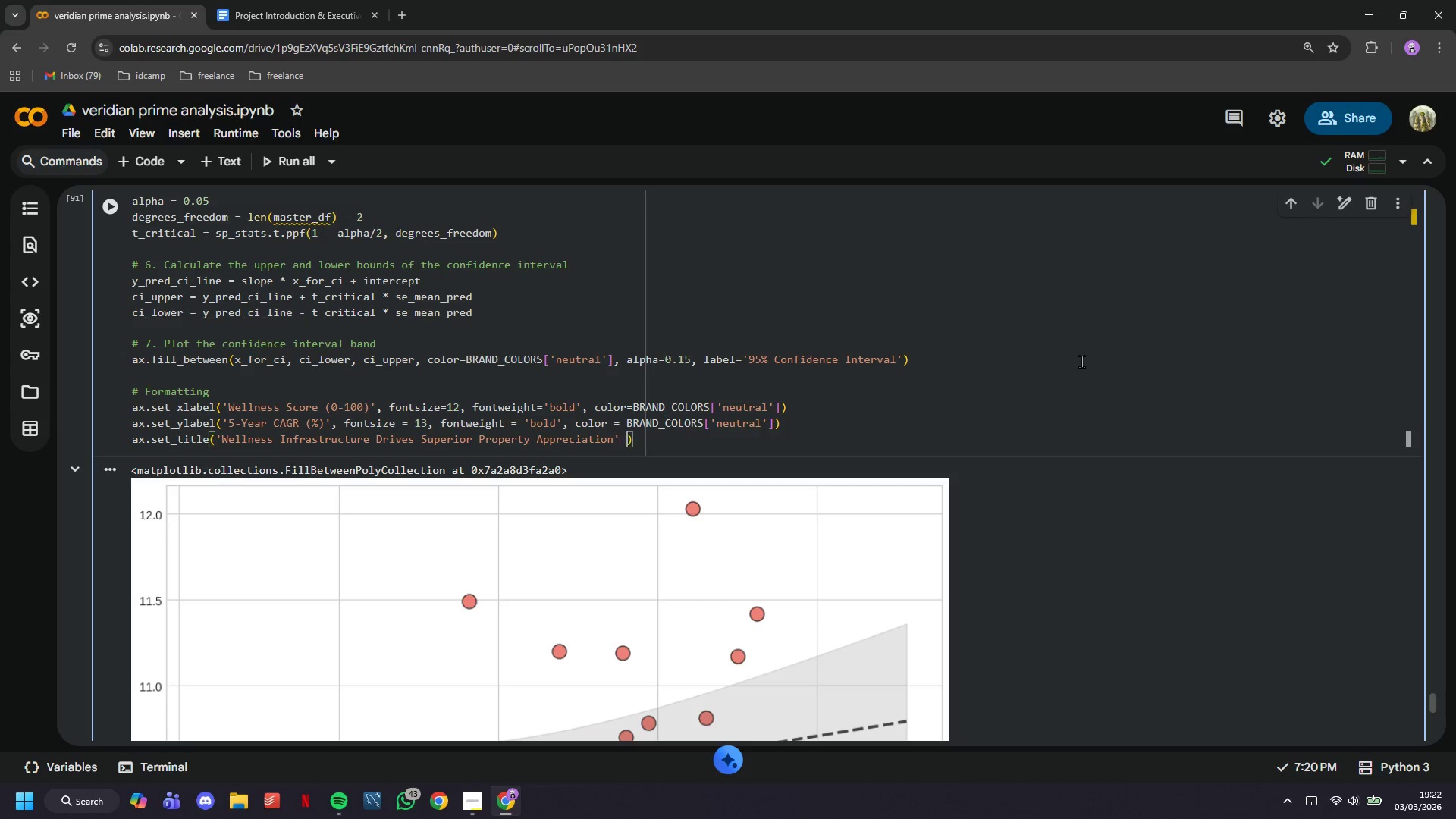 
type( + f'Correlation: r = {r_pe)
key(Tab)
 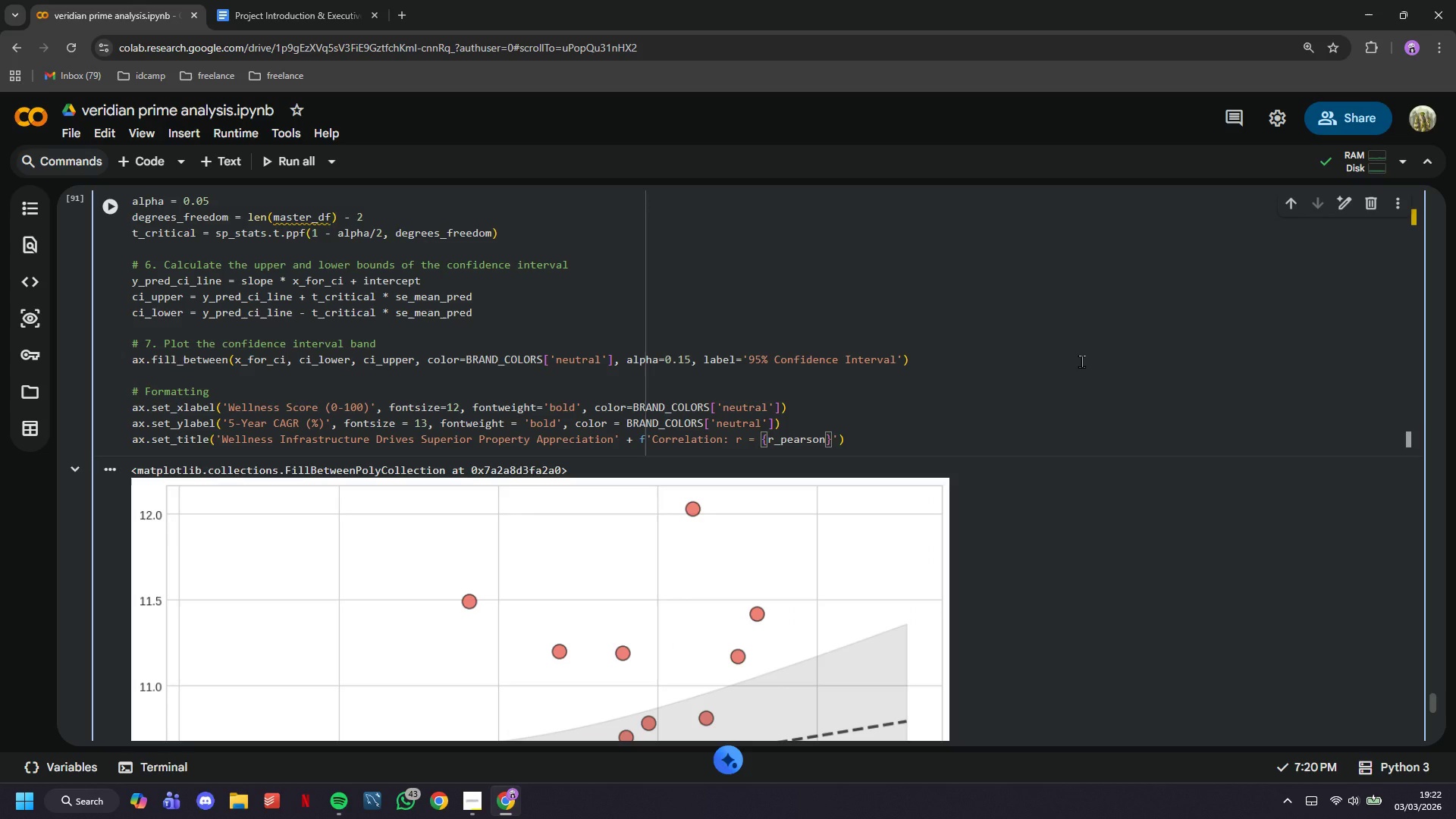 
type(:.3f)
 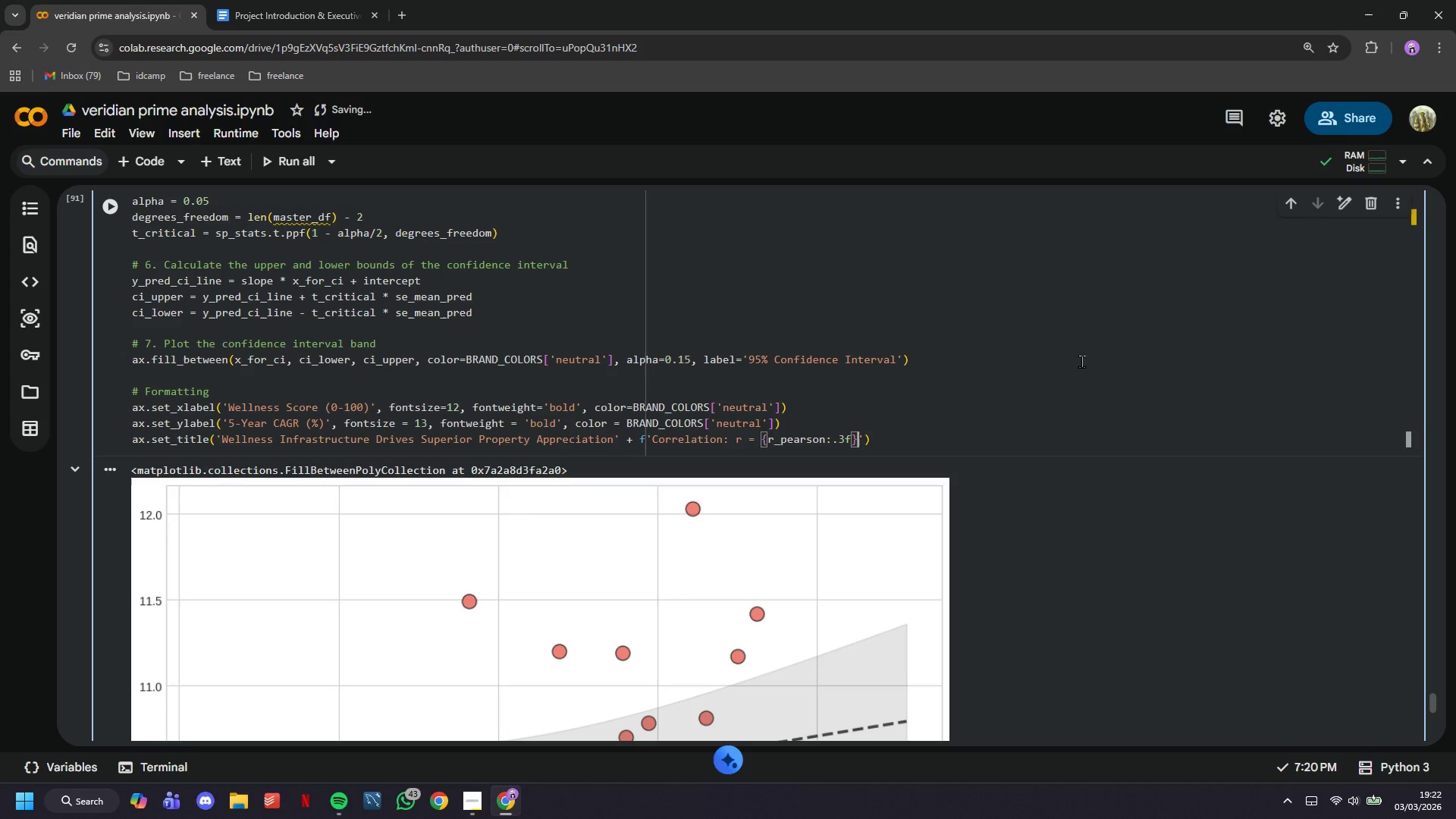 
key(ArrowRight)
 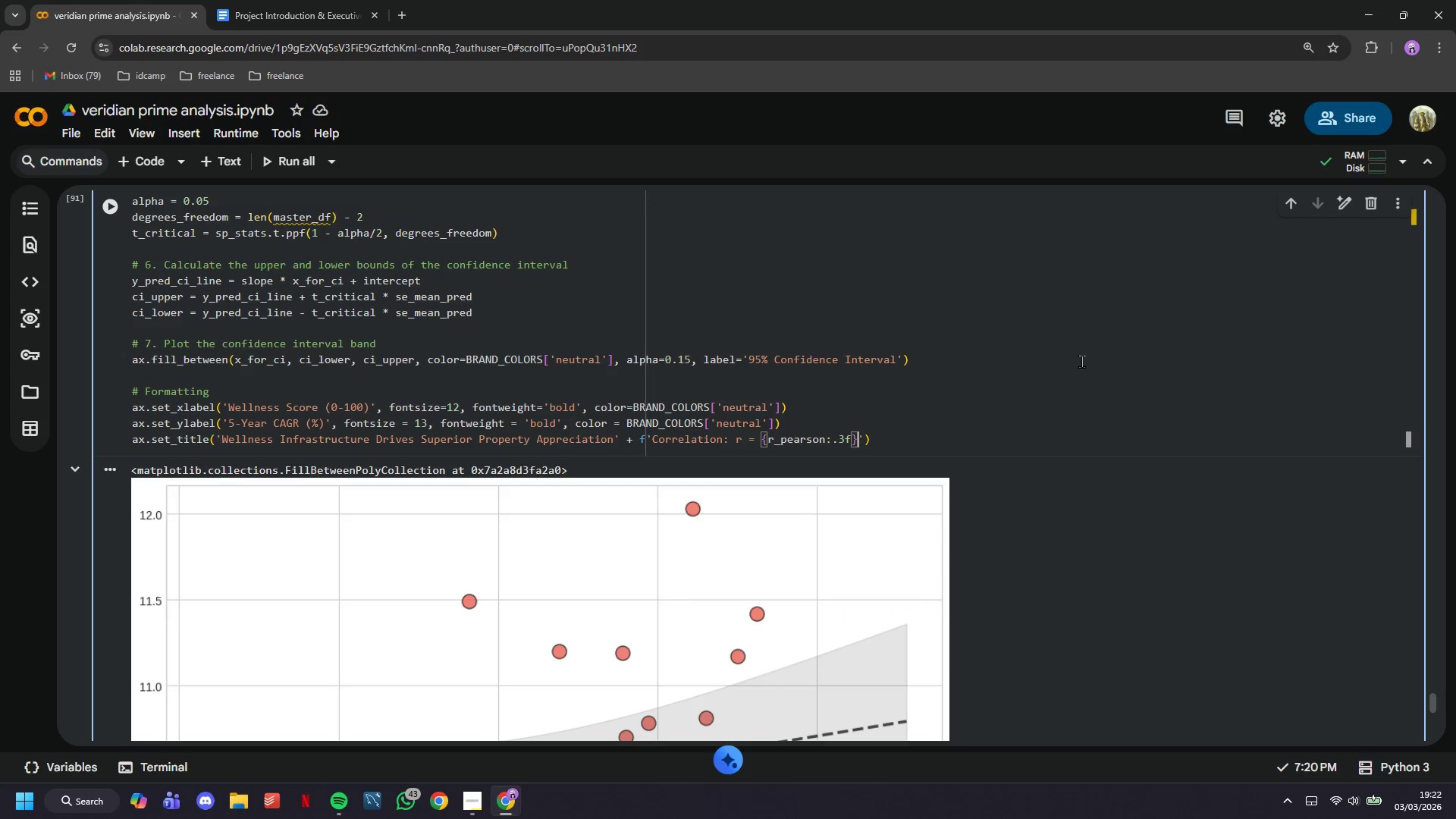 
type(, p < 0,)
key(Backspace)
type(.001)
 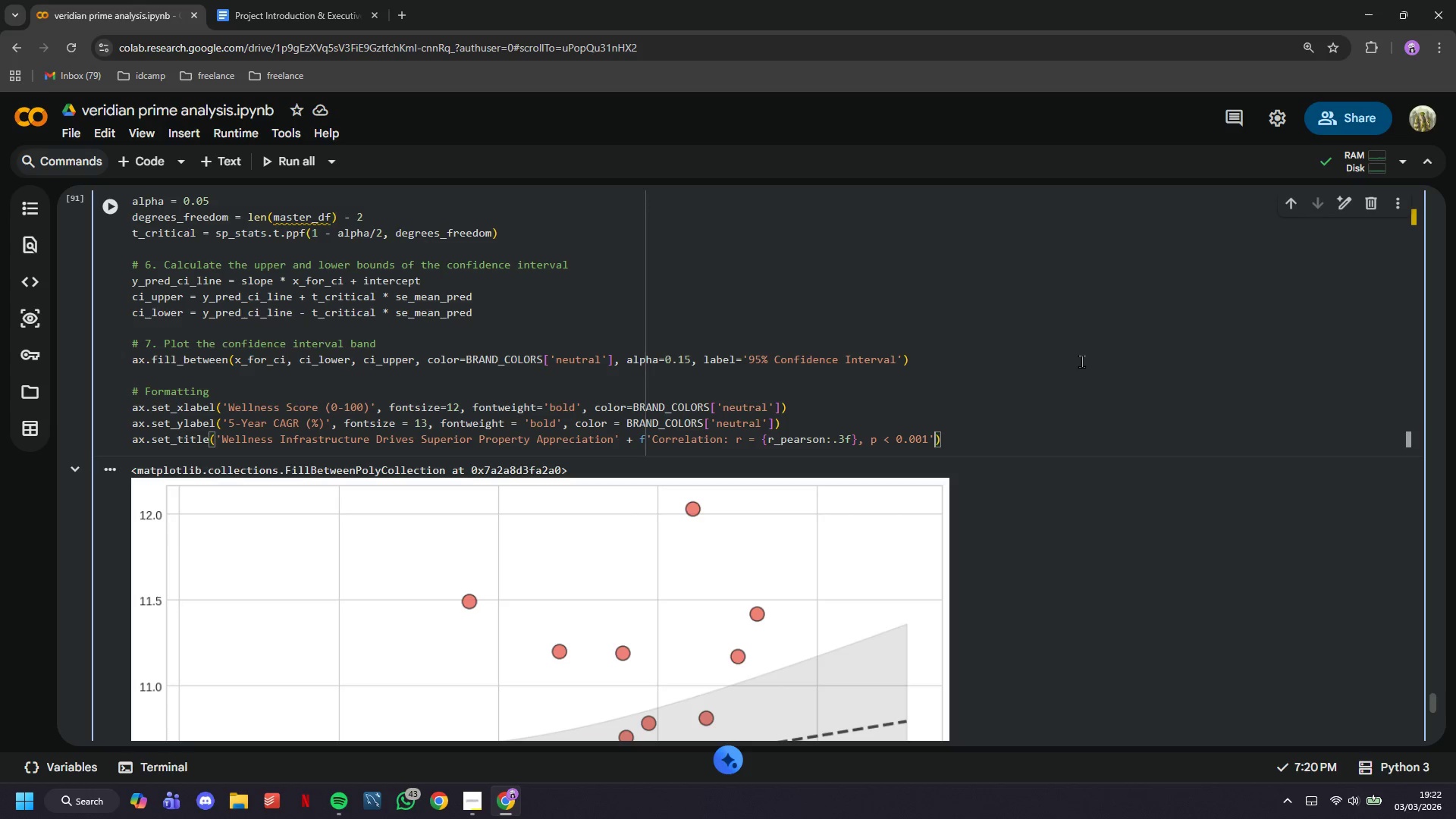 
 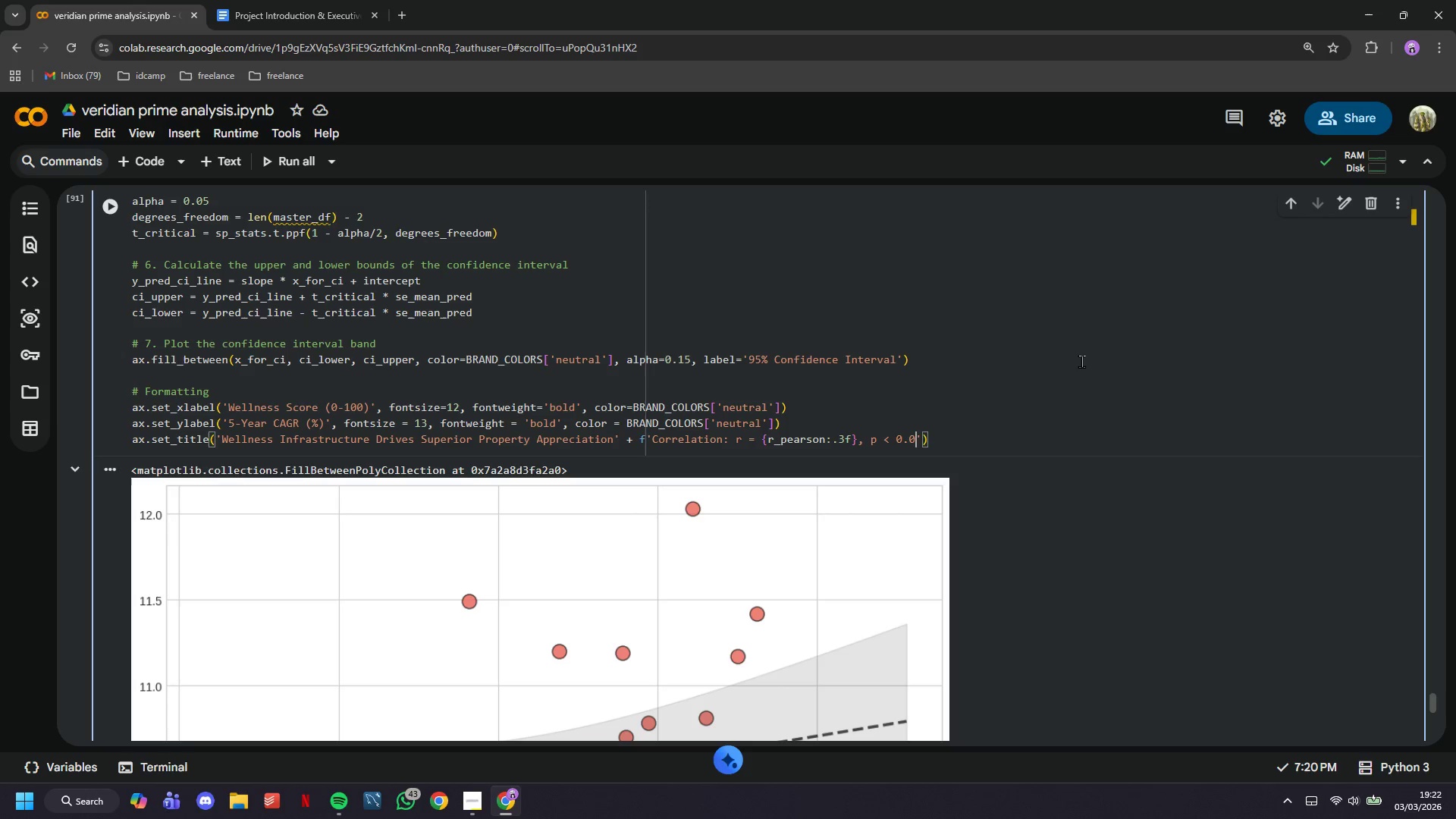 
key(ArrowRight)
 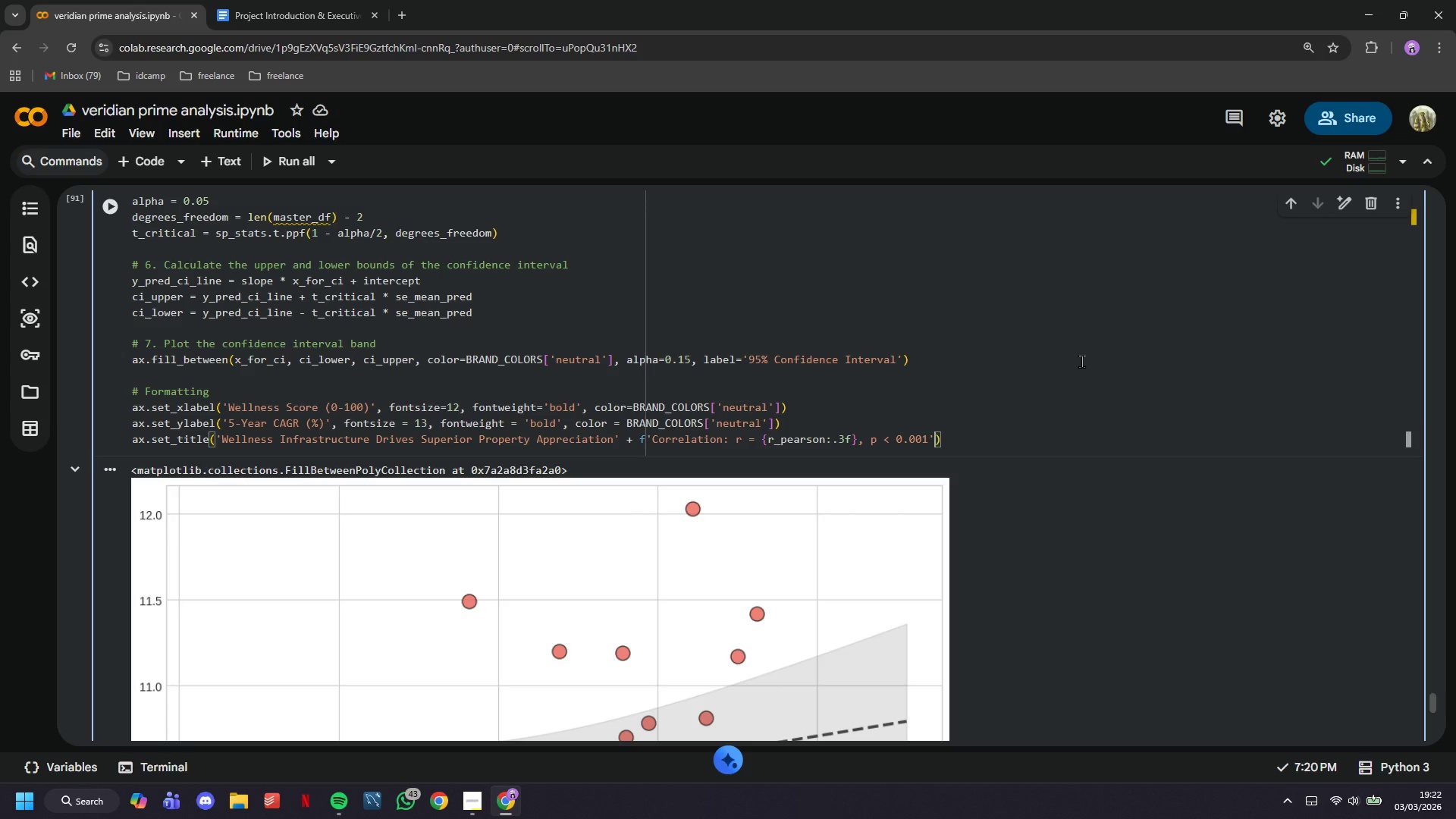 
key(Comma)
 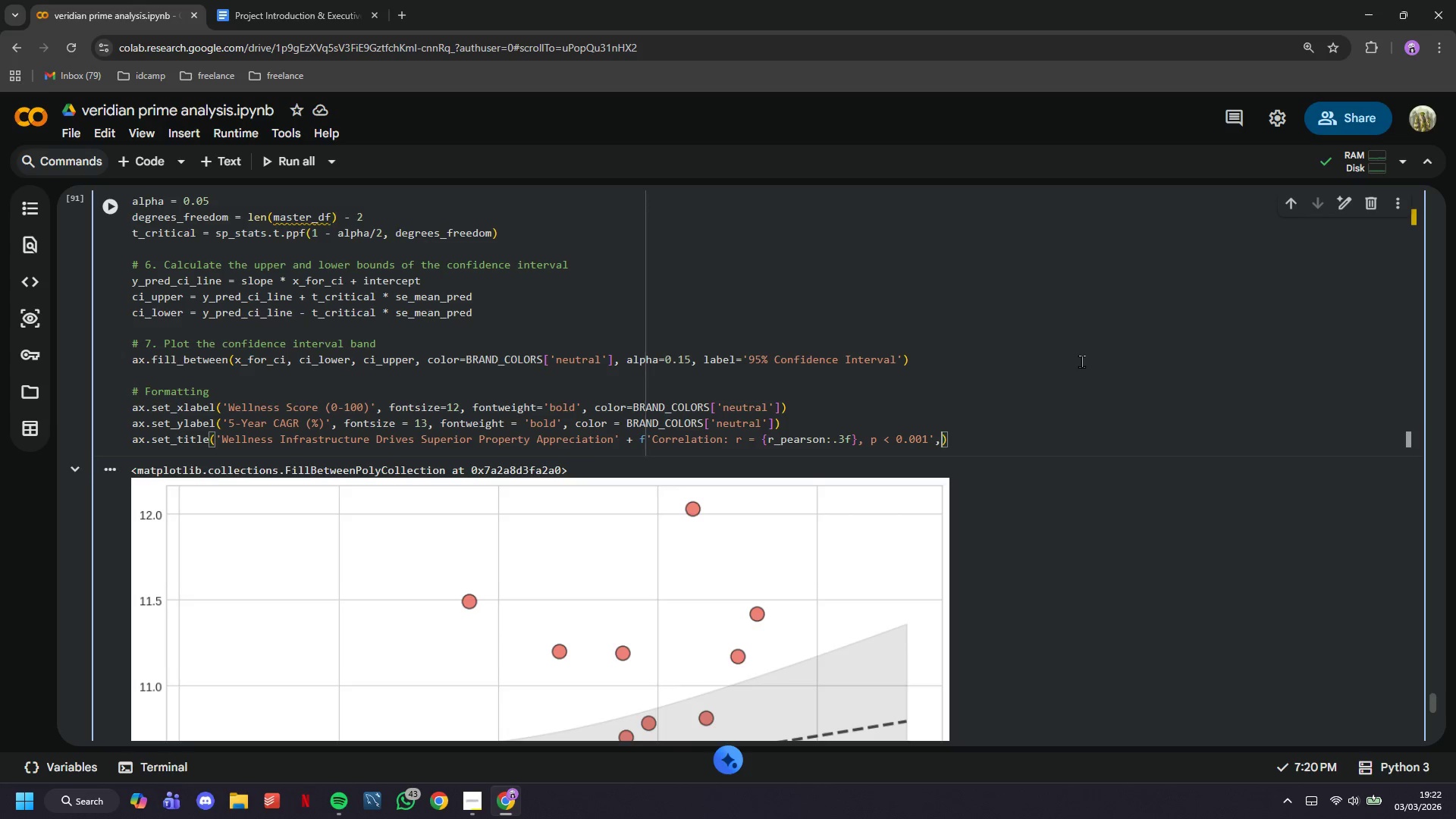 
key(Enter)
 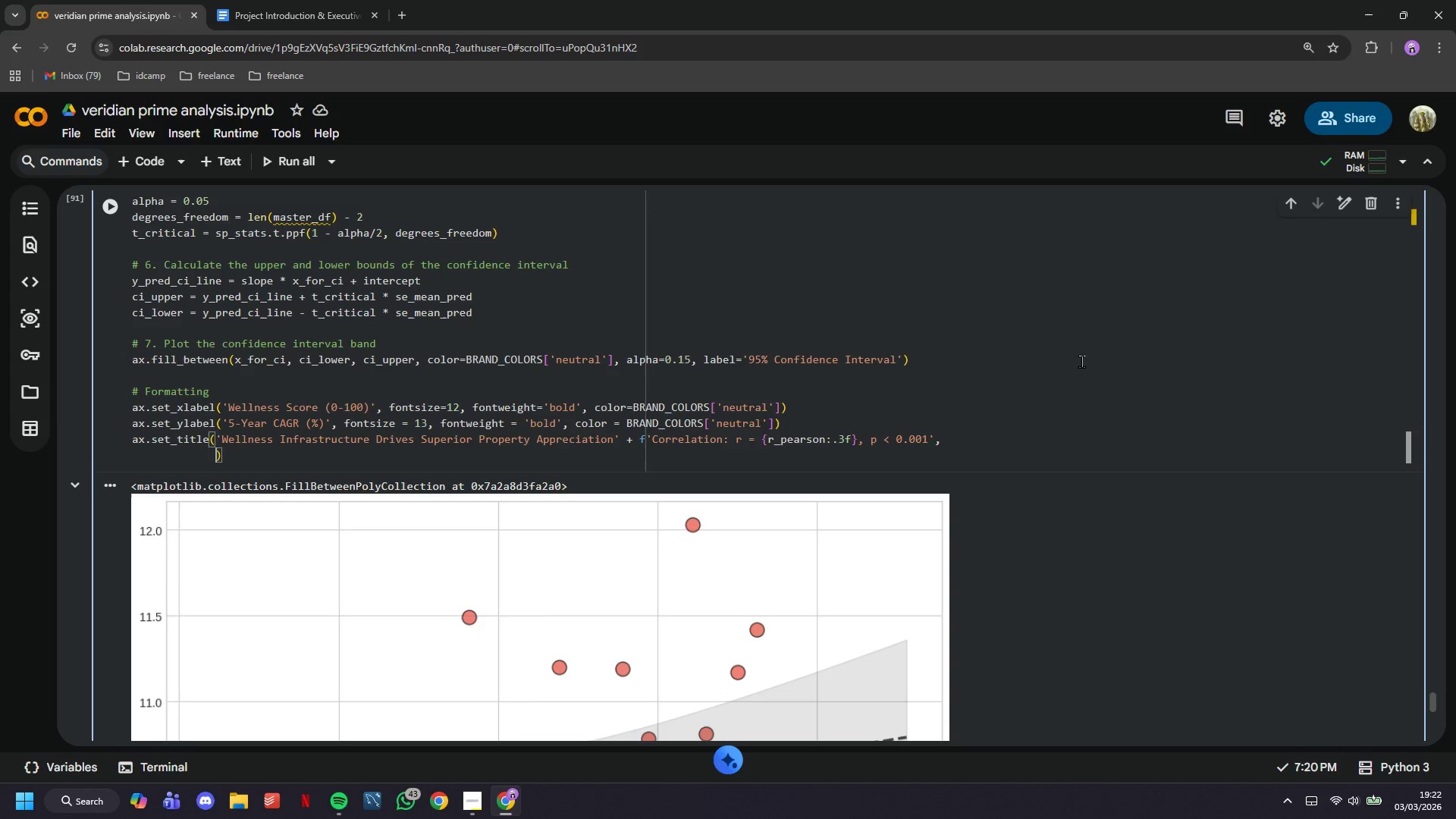 
type(fontsize=15, fontweight='bold)
 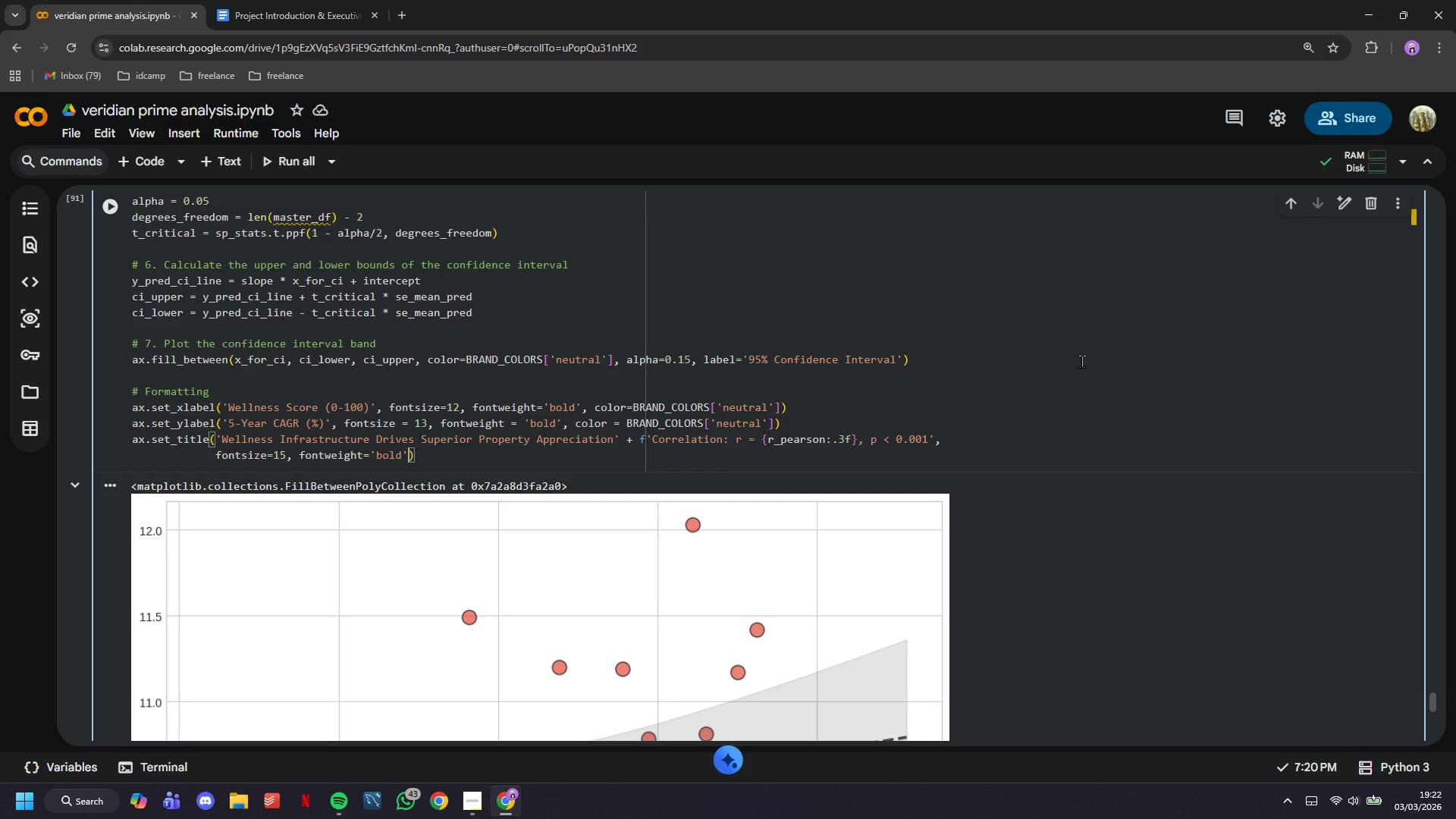 
key(ArrowRight)
 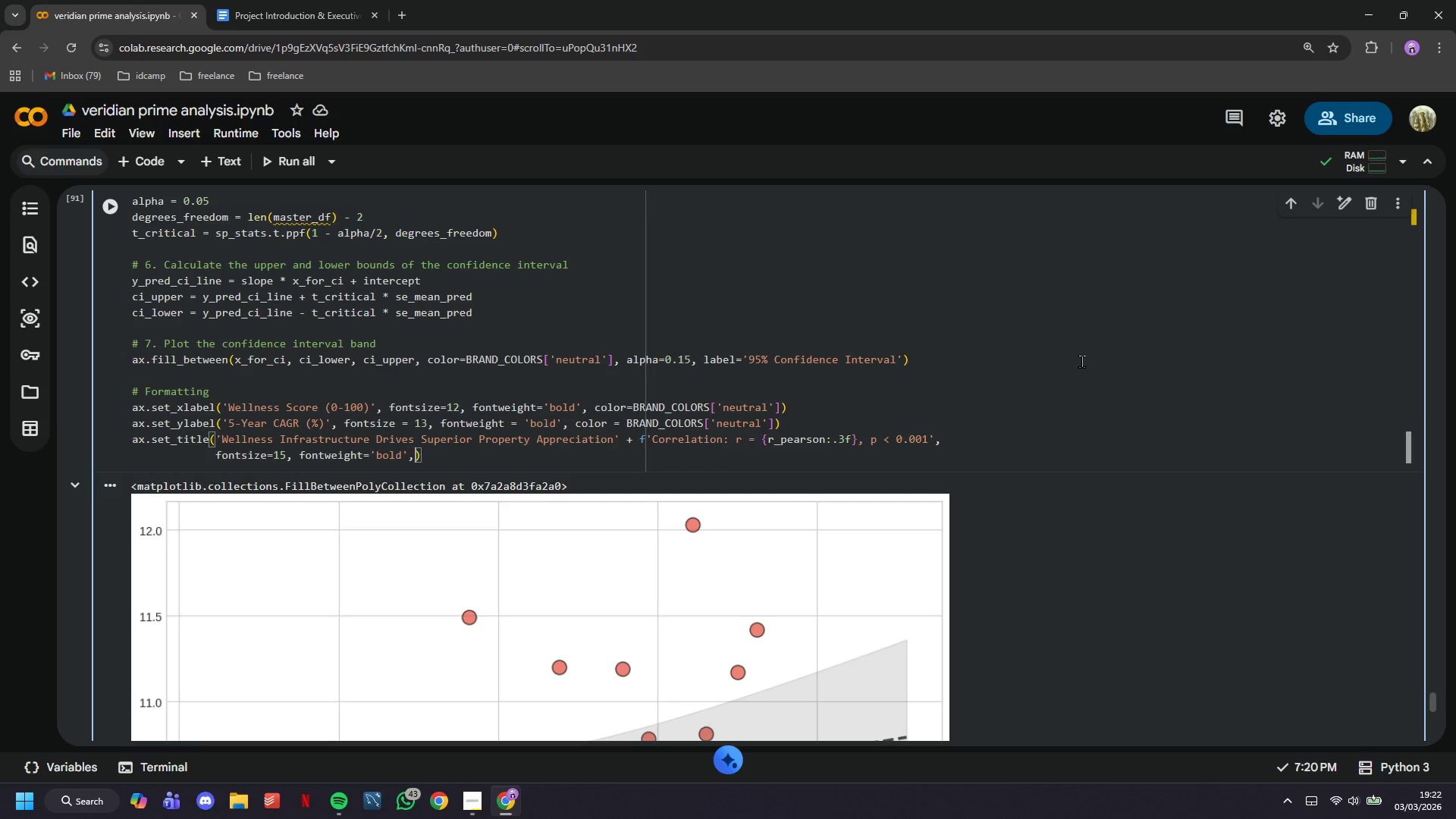 
type(,  )
key(Backspace)
type(color=BRAND_COLORS['primary)
 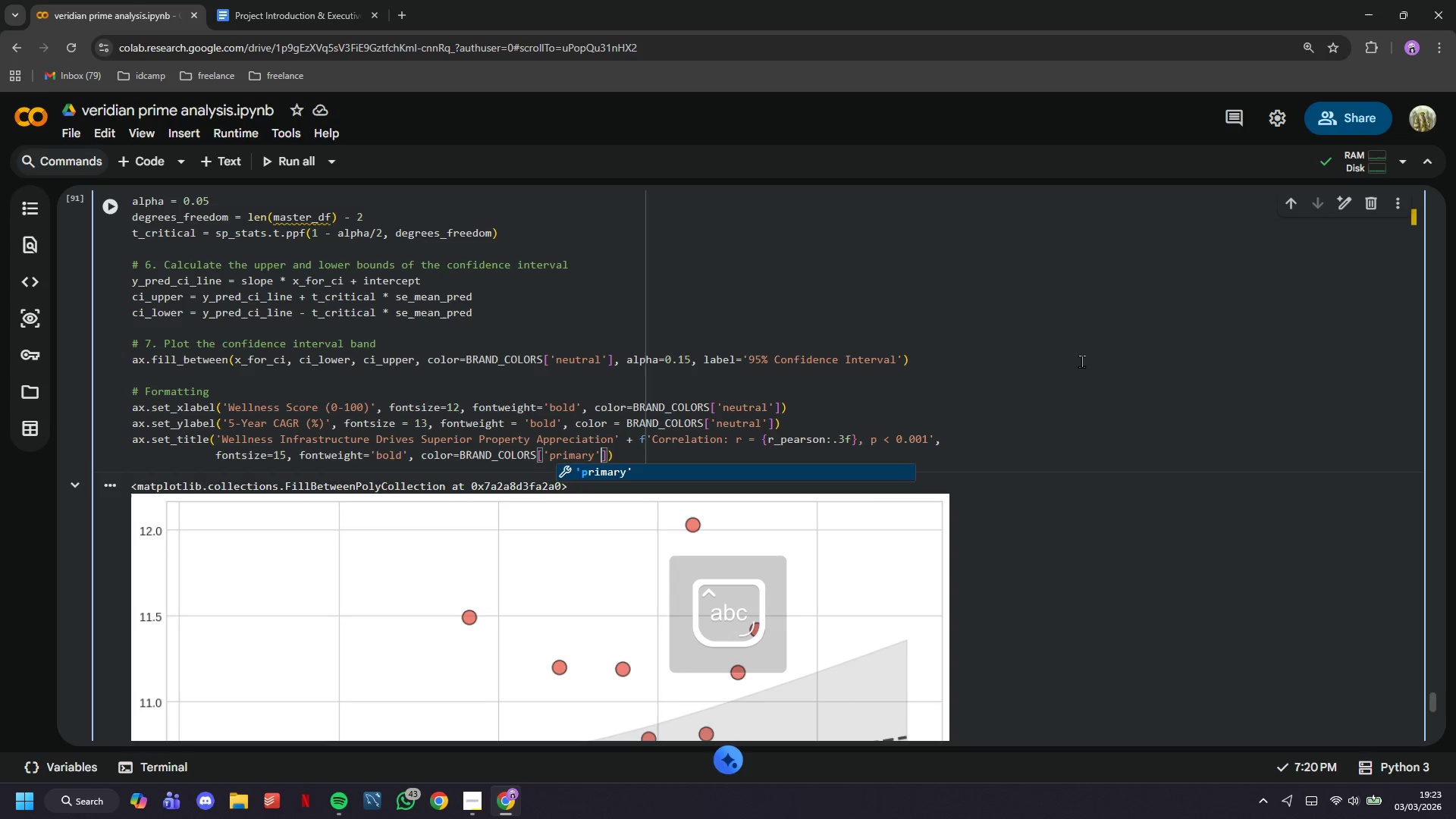 
key(ArrowRight)
 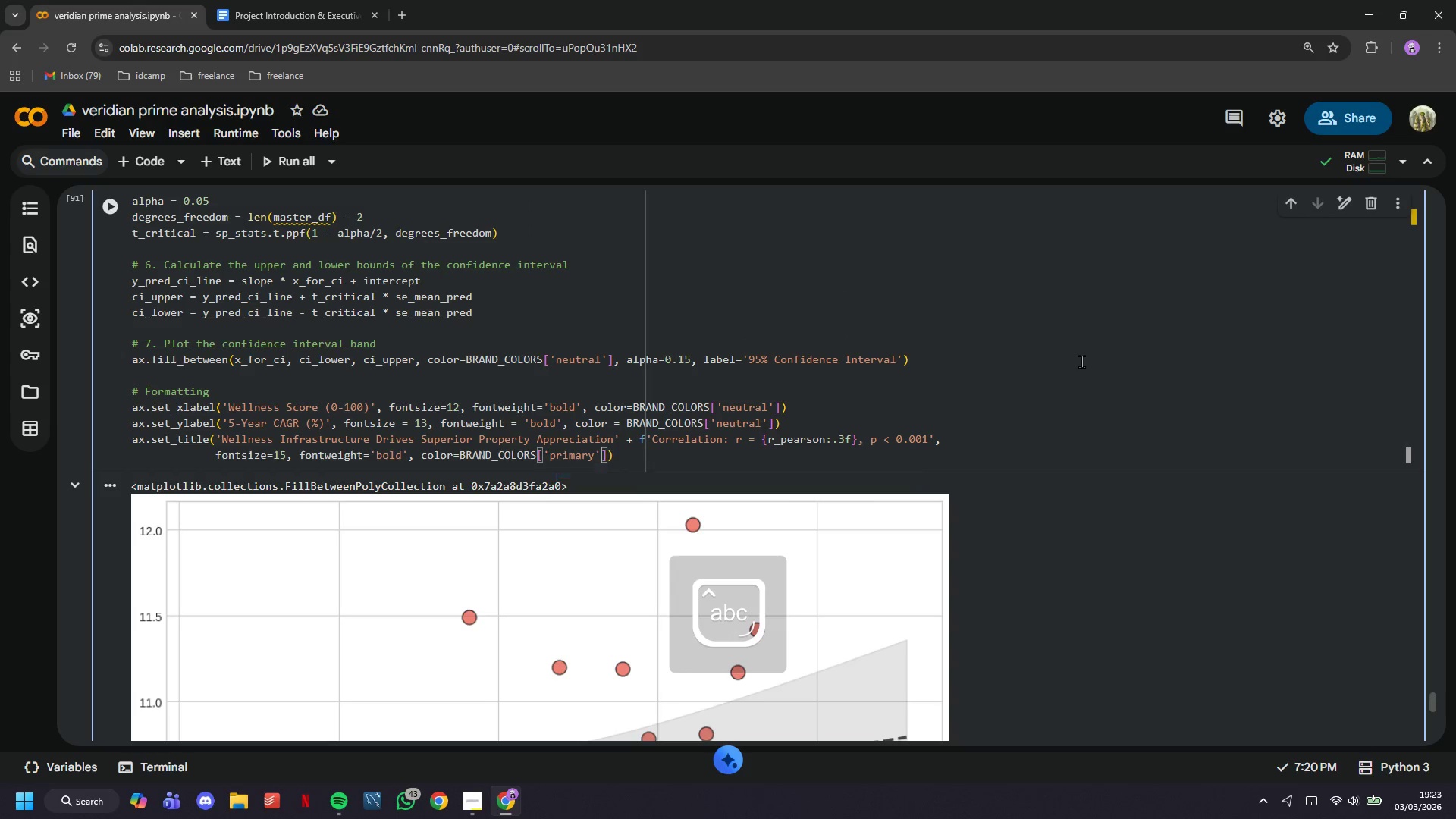 
key(ArrowRight)
 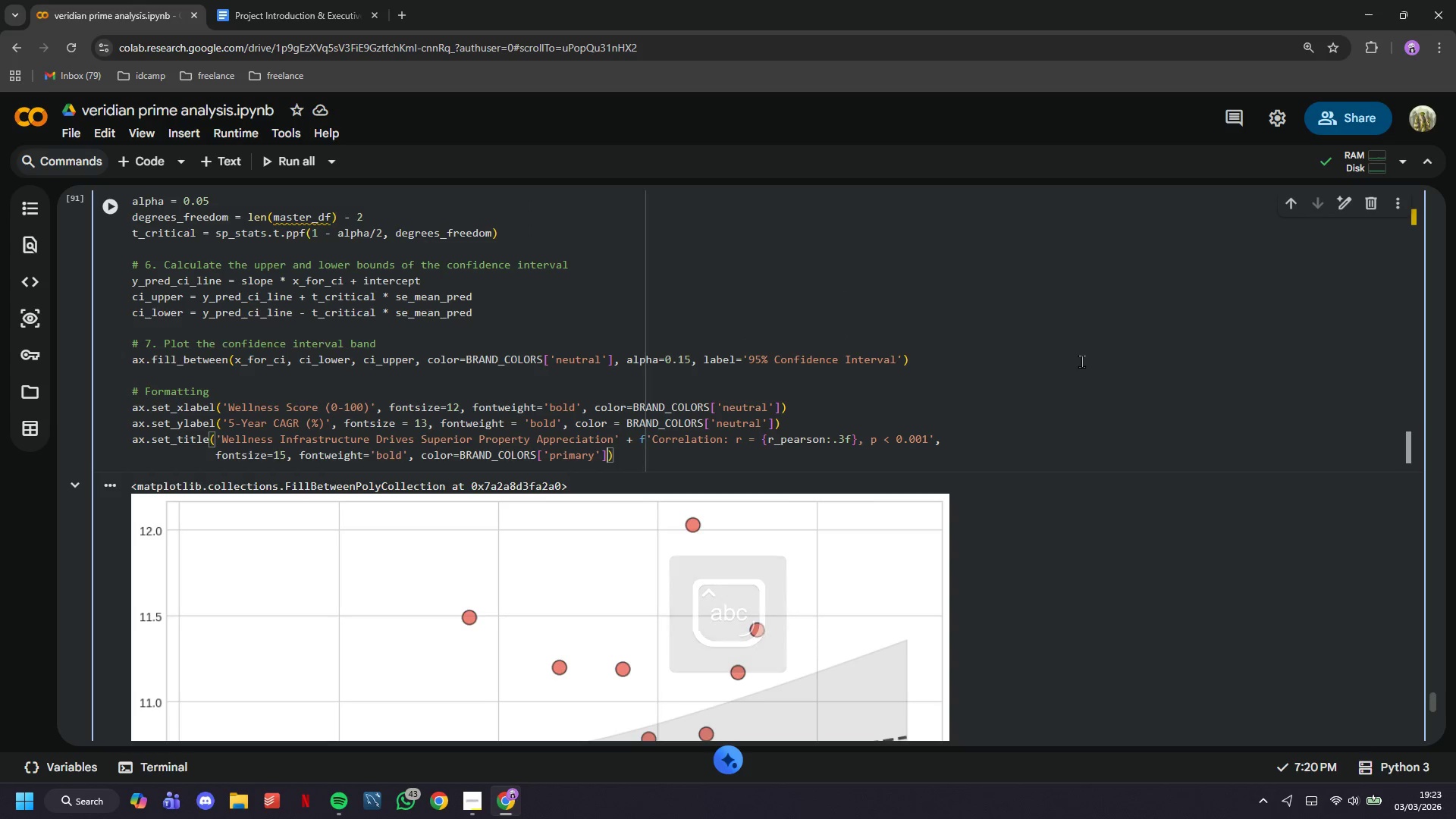 
type(, pad = 20)
 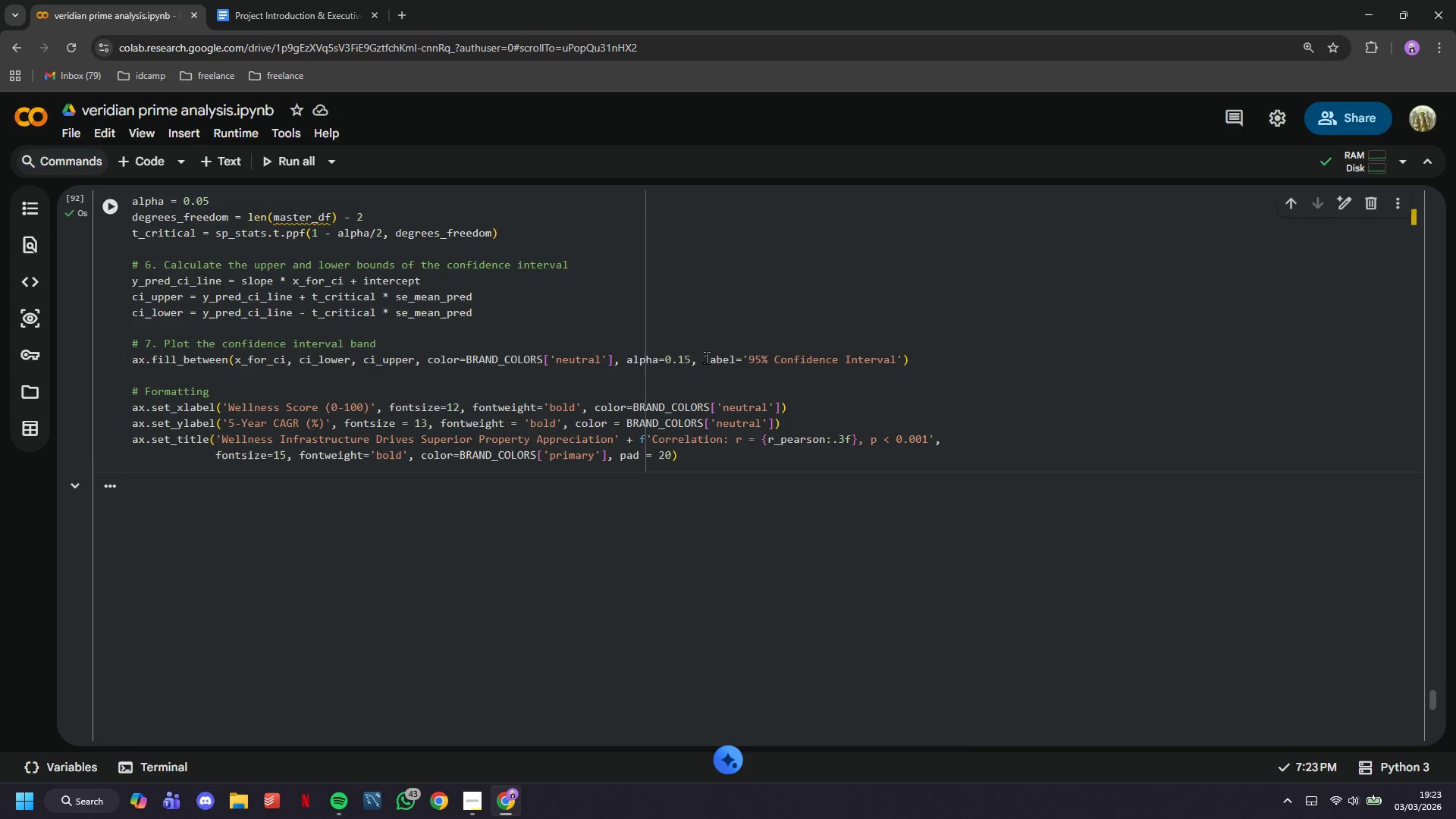 
scroll: coordinate [736, 396], scroll_direction: down, amount: 4.0
 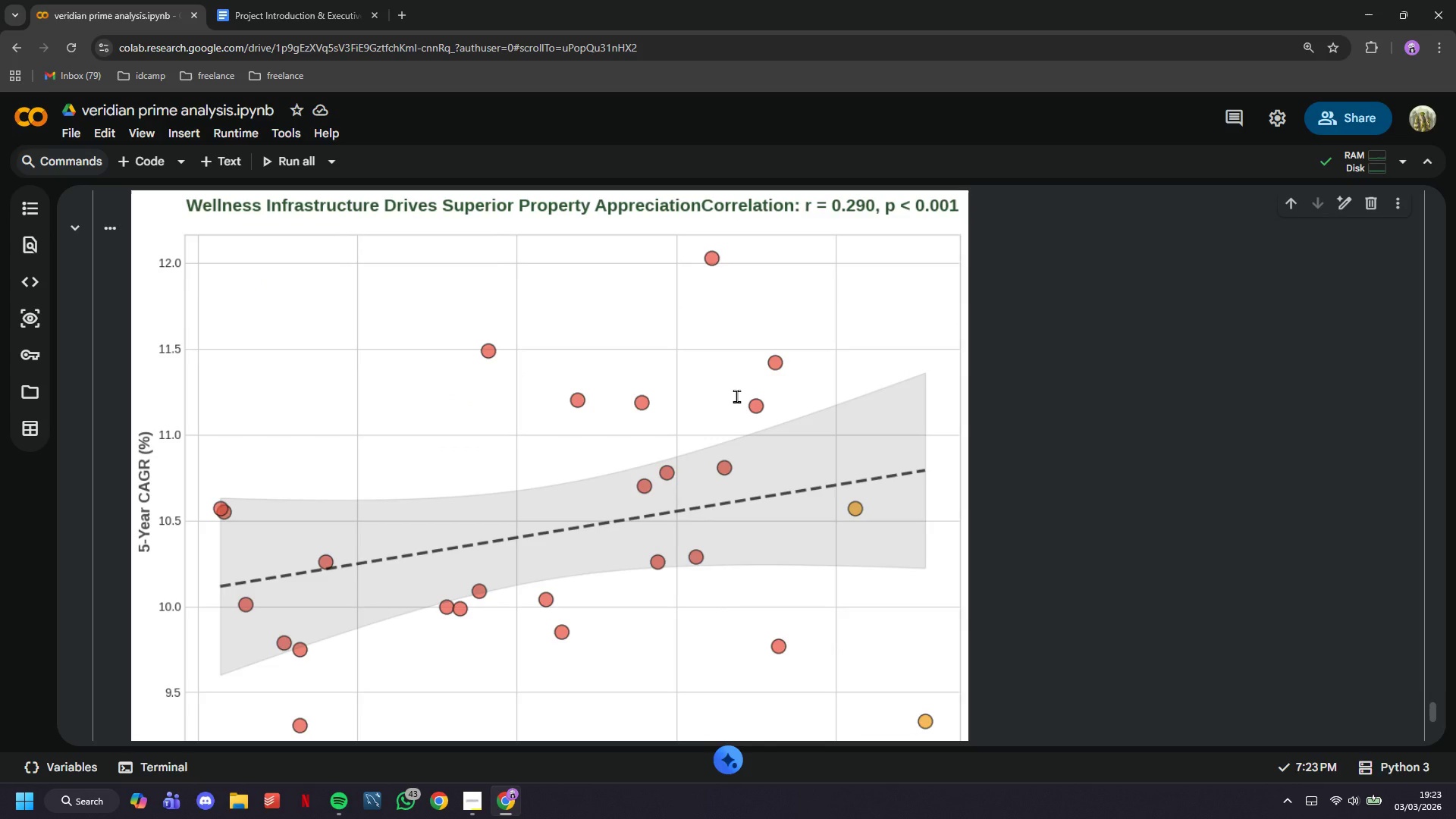 
scroll: coordinate [736, 399], scroll_direction: up, amount: 3.0
 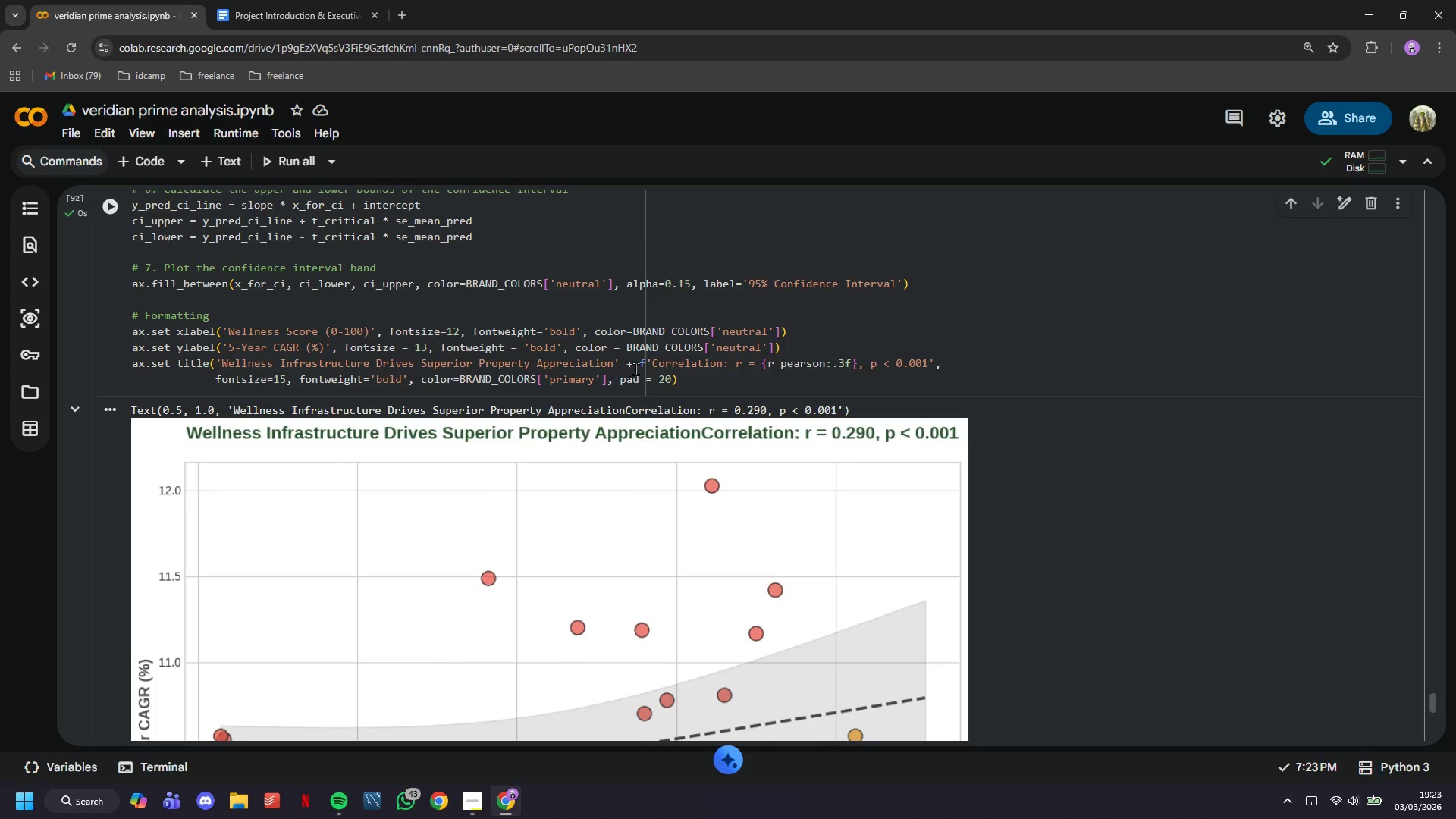 
left_click([651, 362])
 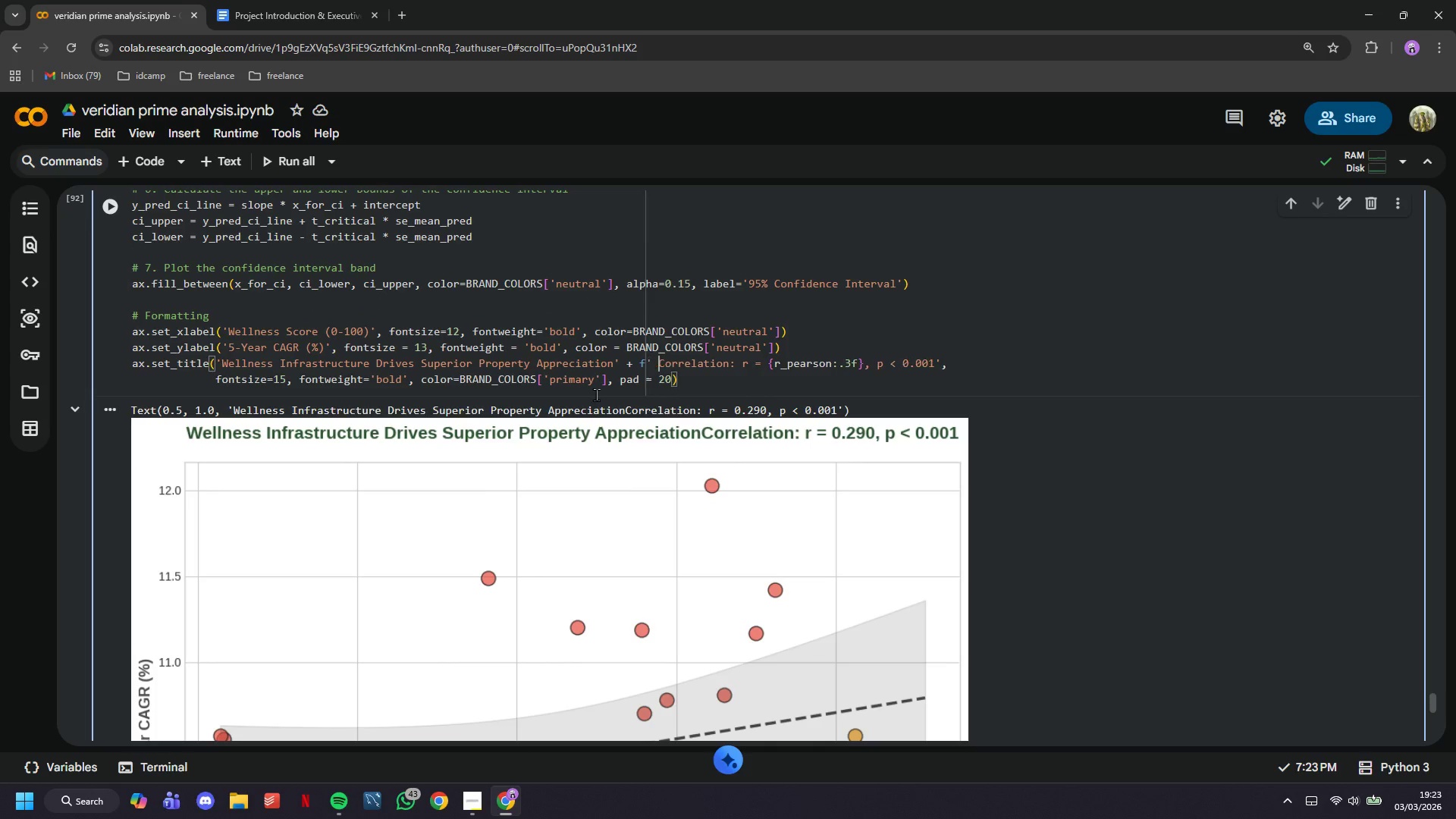 
key(Space)
 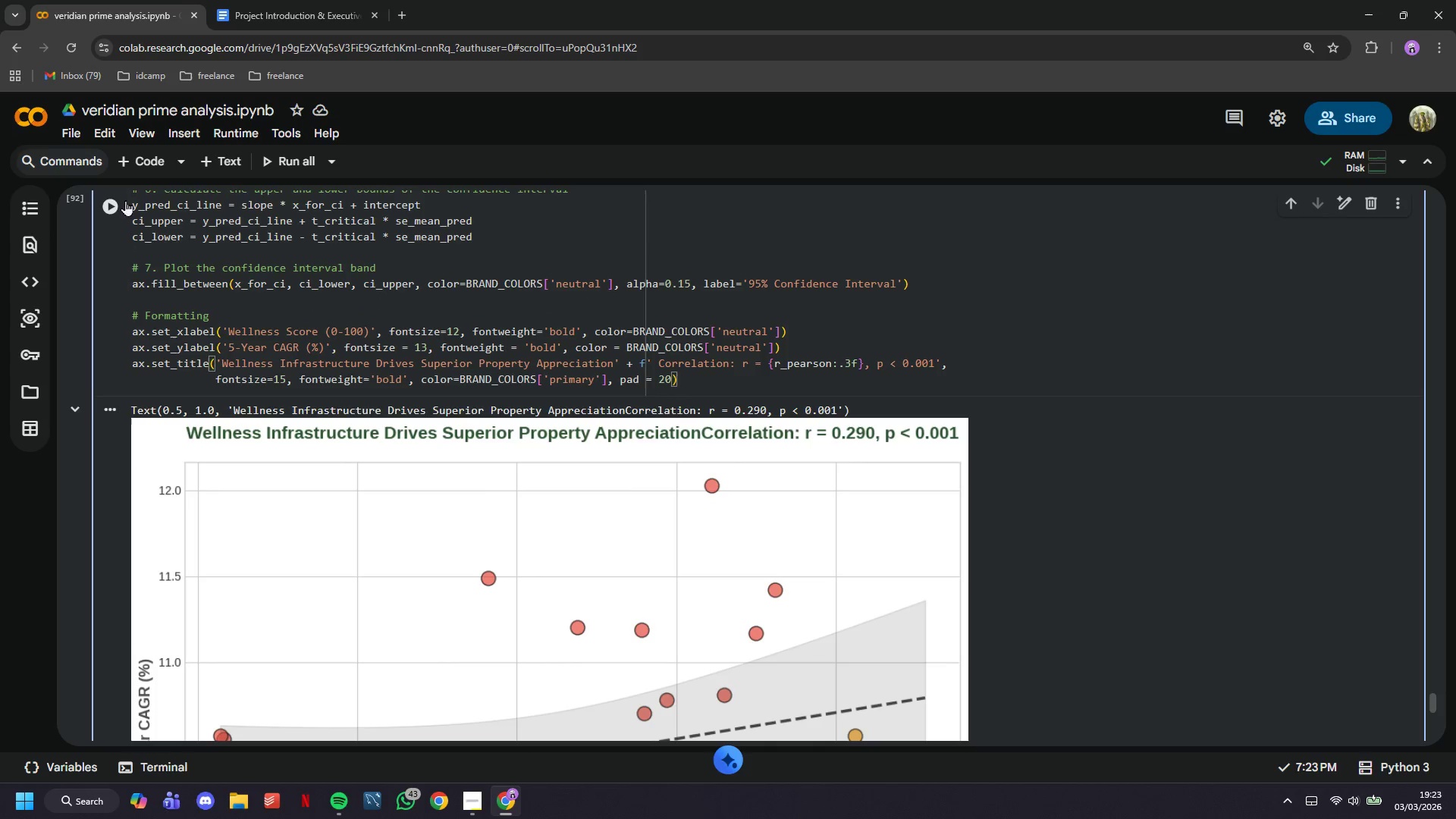 
left_click([121, 196])
 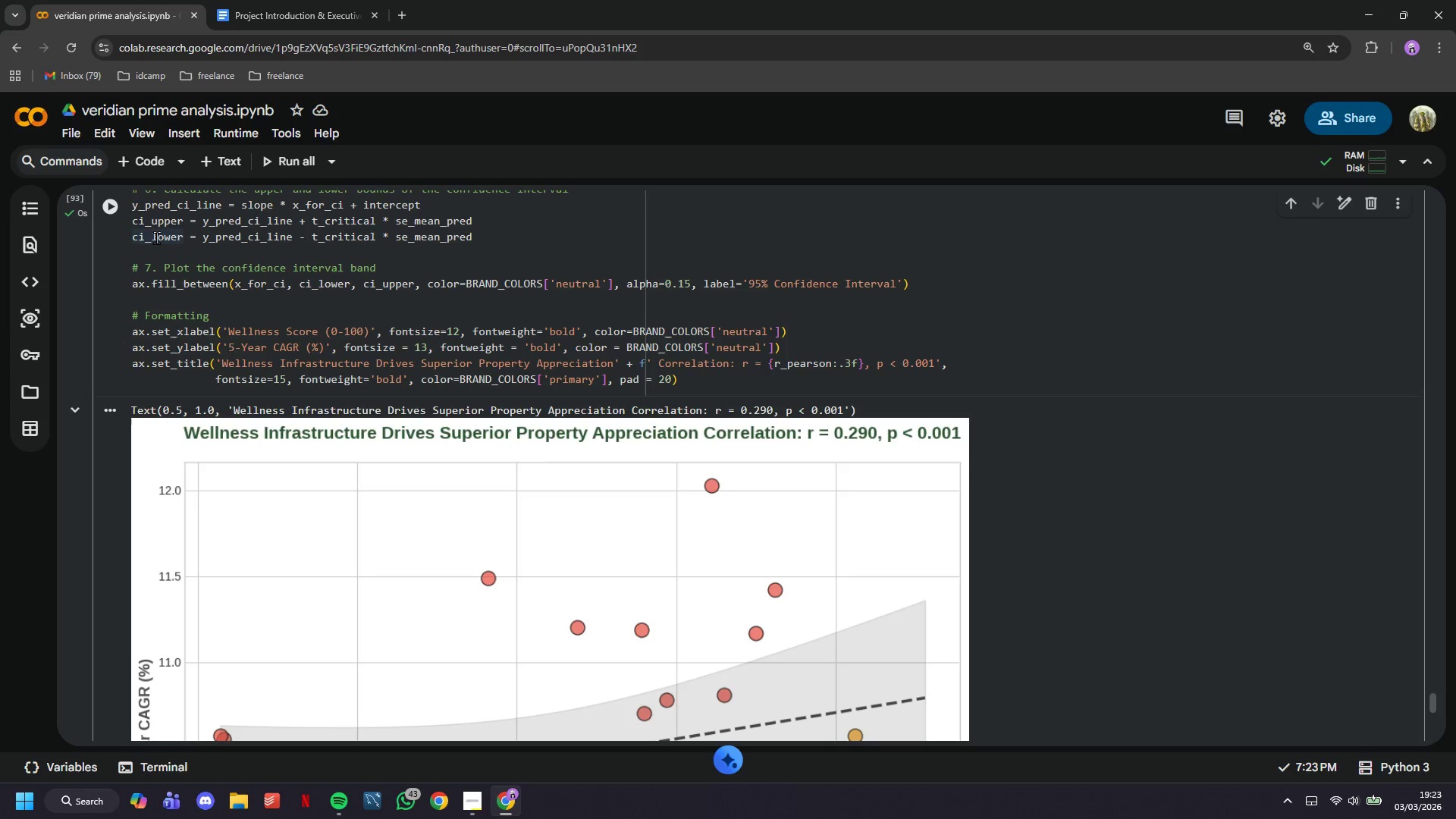 
scroll: coordinate [178, 277], scroll_direction: down, amount: 3.0
 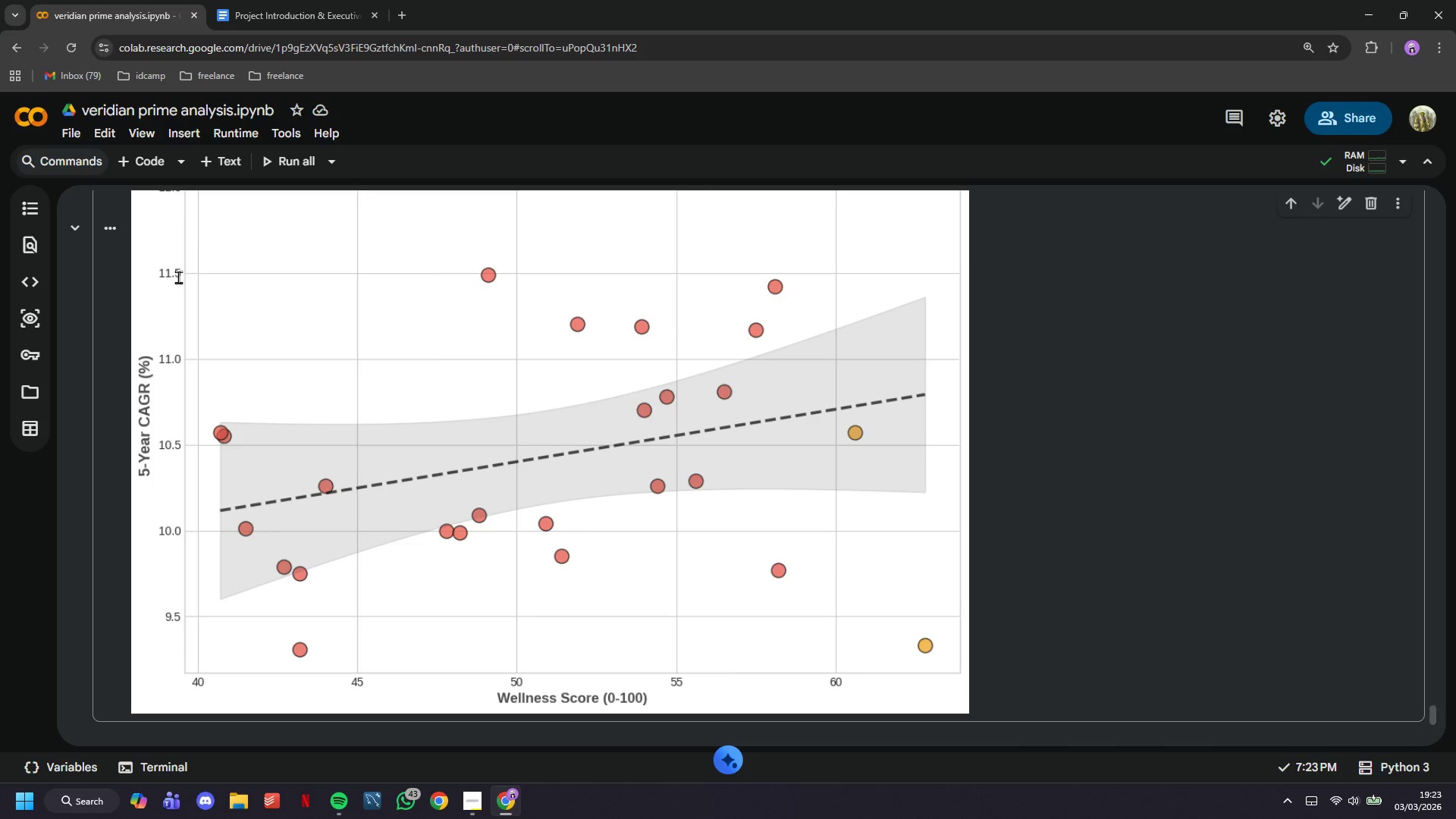 
scroll: coordinate [178, 277], scroll_direction: up, amount: 3.0
 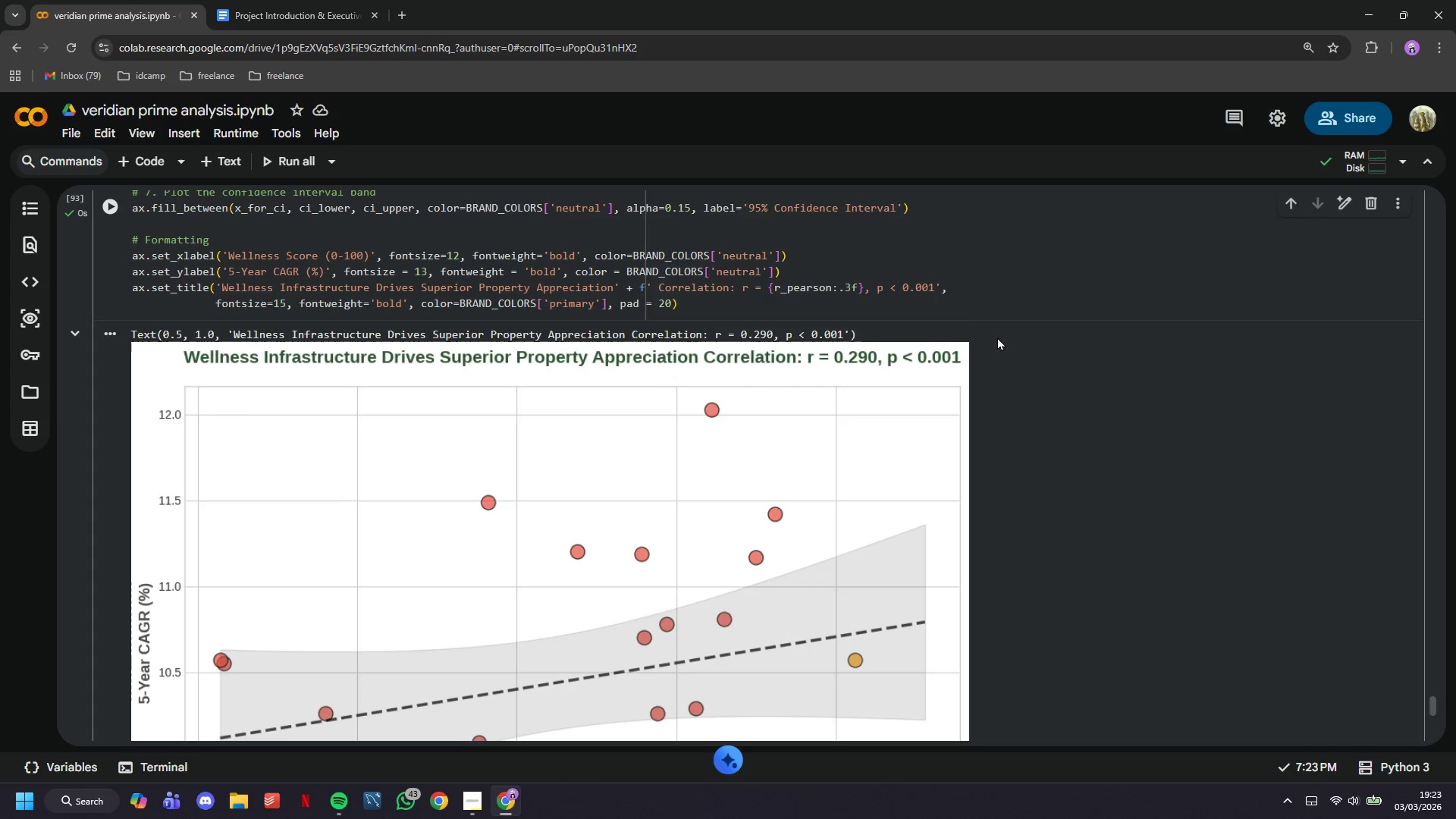 
left_click([937, 311])
 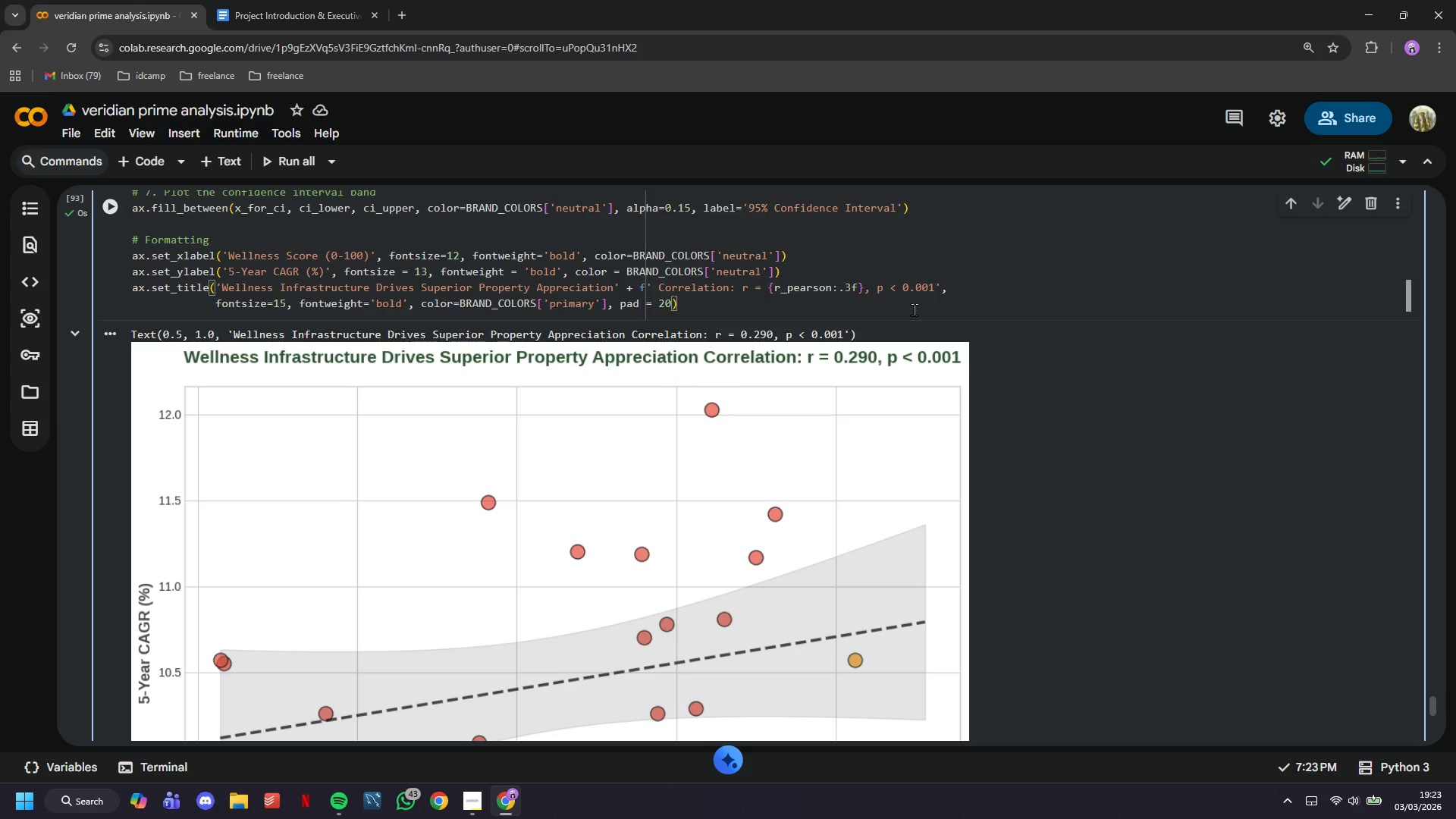 
key(Enter)
 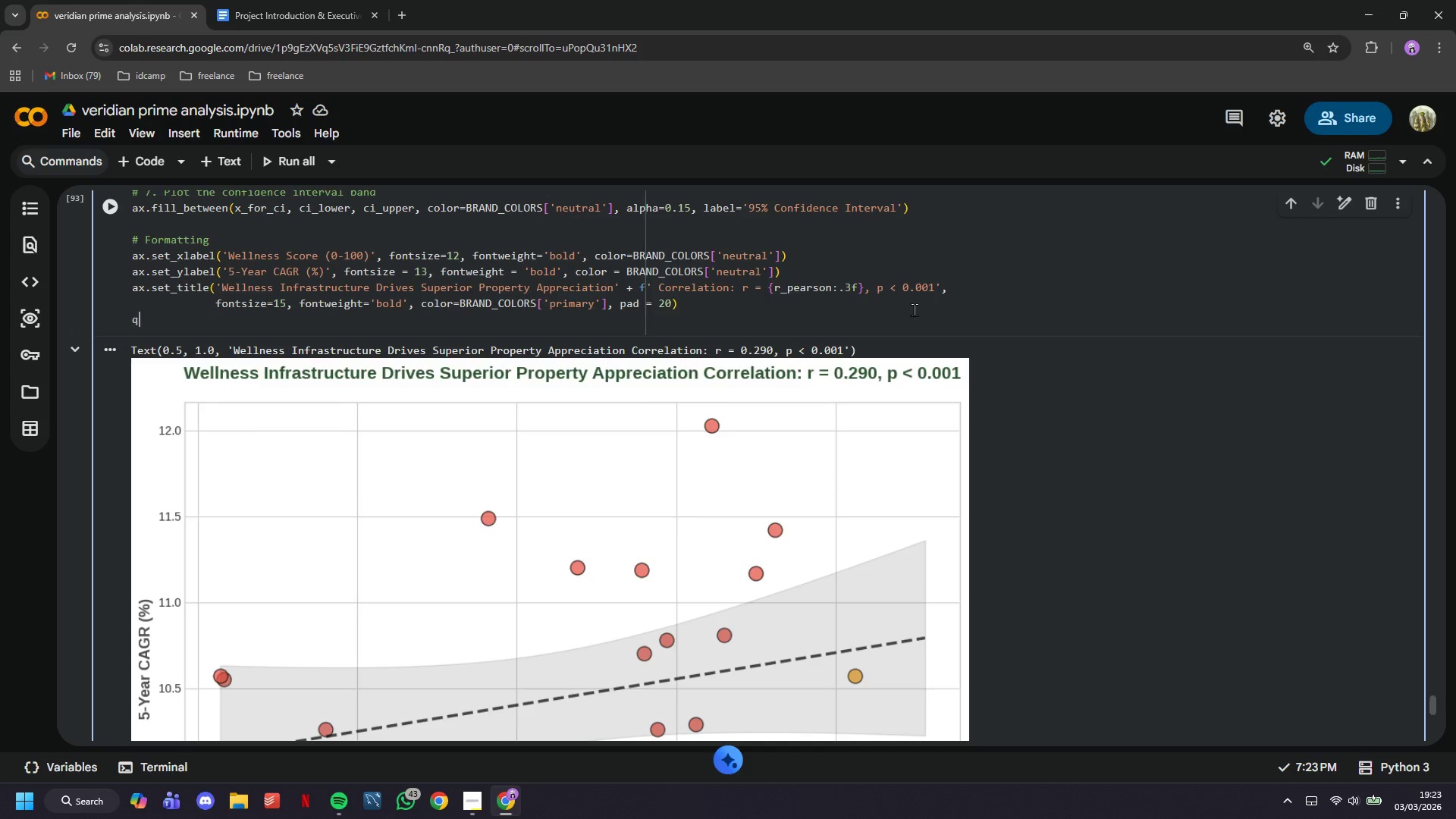 
type(qa)
key(Backspace)
type(ax)
key(Backspace)
key(Backspace)
key(Backspace)
type(ax.leh)
key(Backspace)
type(gemd()
key(Backspace)
key(Backspace)
key(Backspace)
type(nd9)
key(Backspace)
type((fontsize=10, loxc)
key(Backspace)
key(Backspace)
type(c='lower right)
 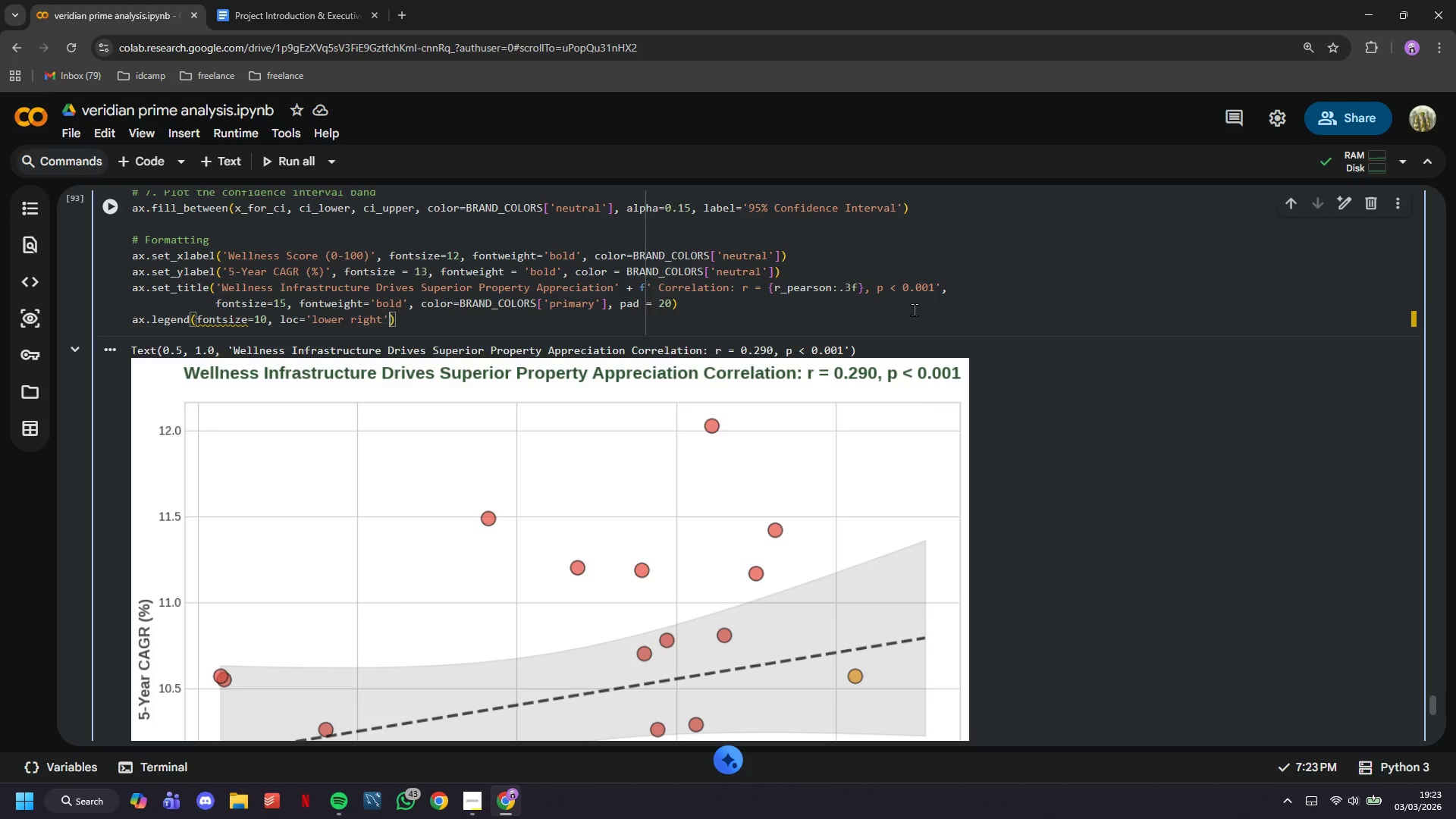 
key(ArrowRight)
 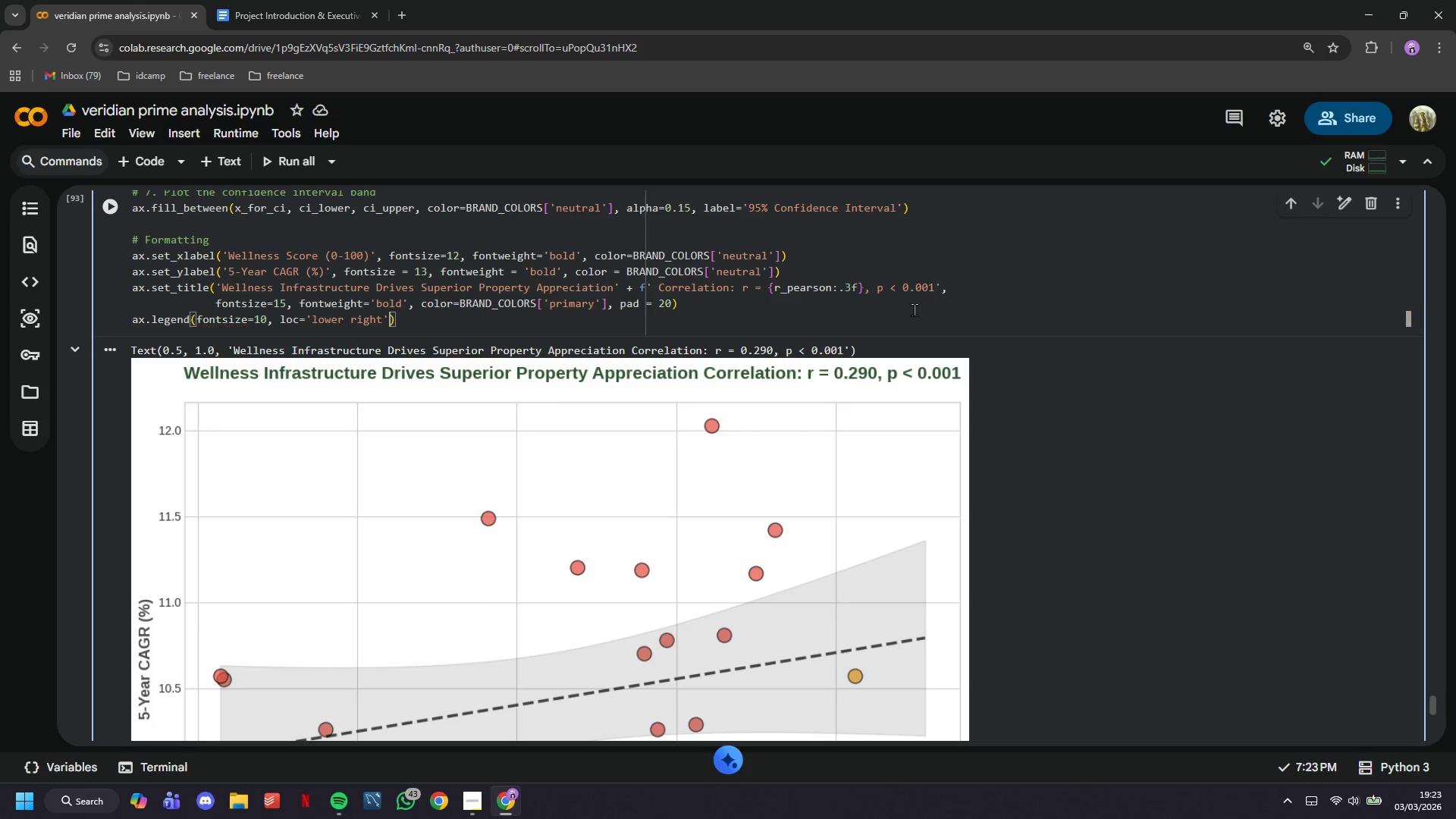 
type(, framealpha=0.95)
 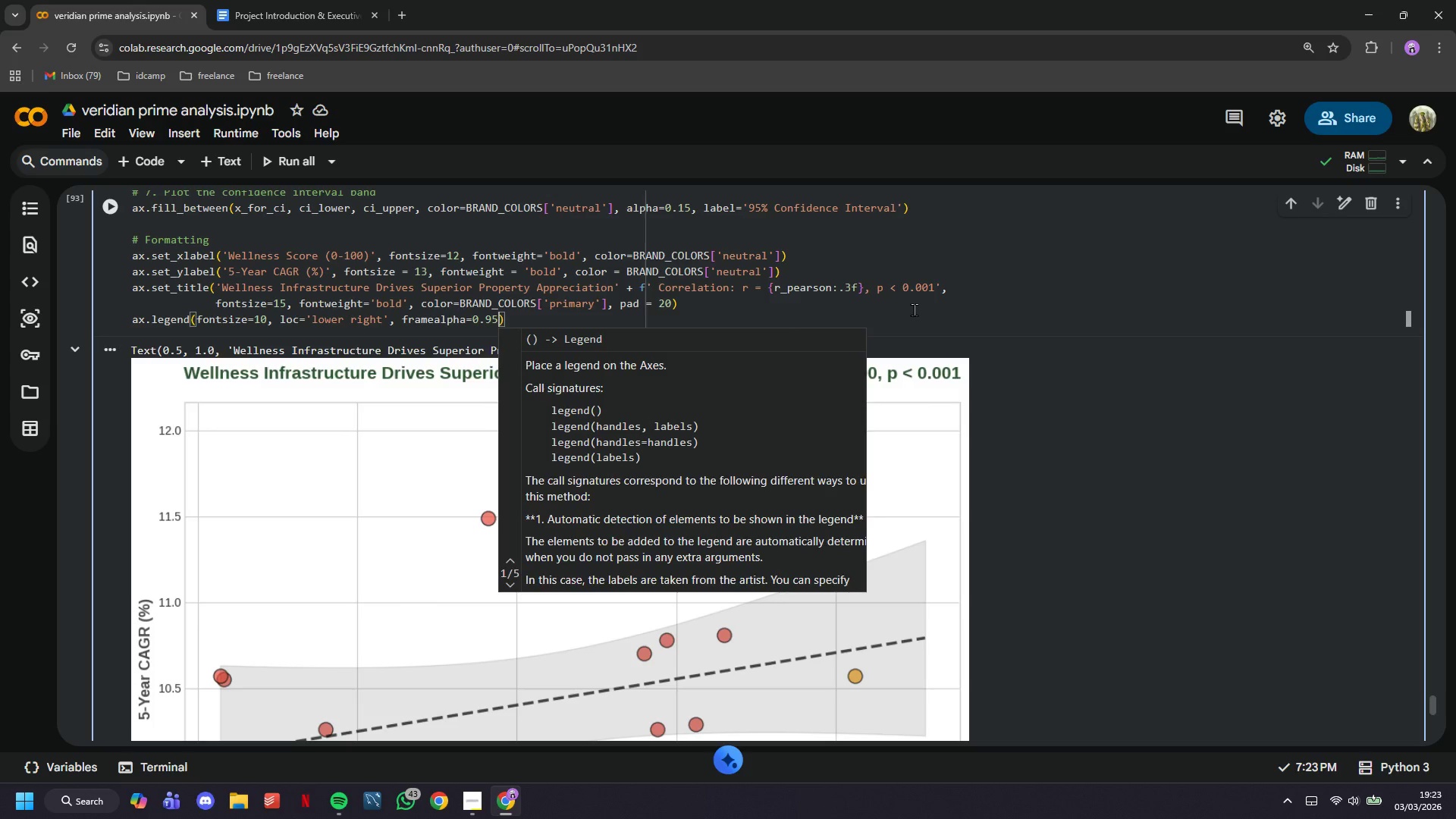 
key(ArrowRight)
 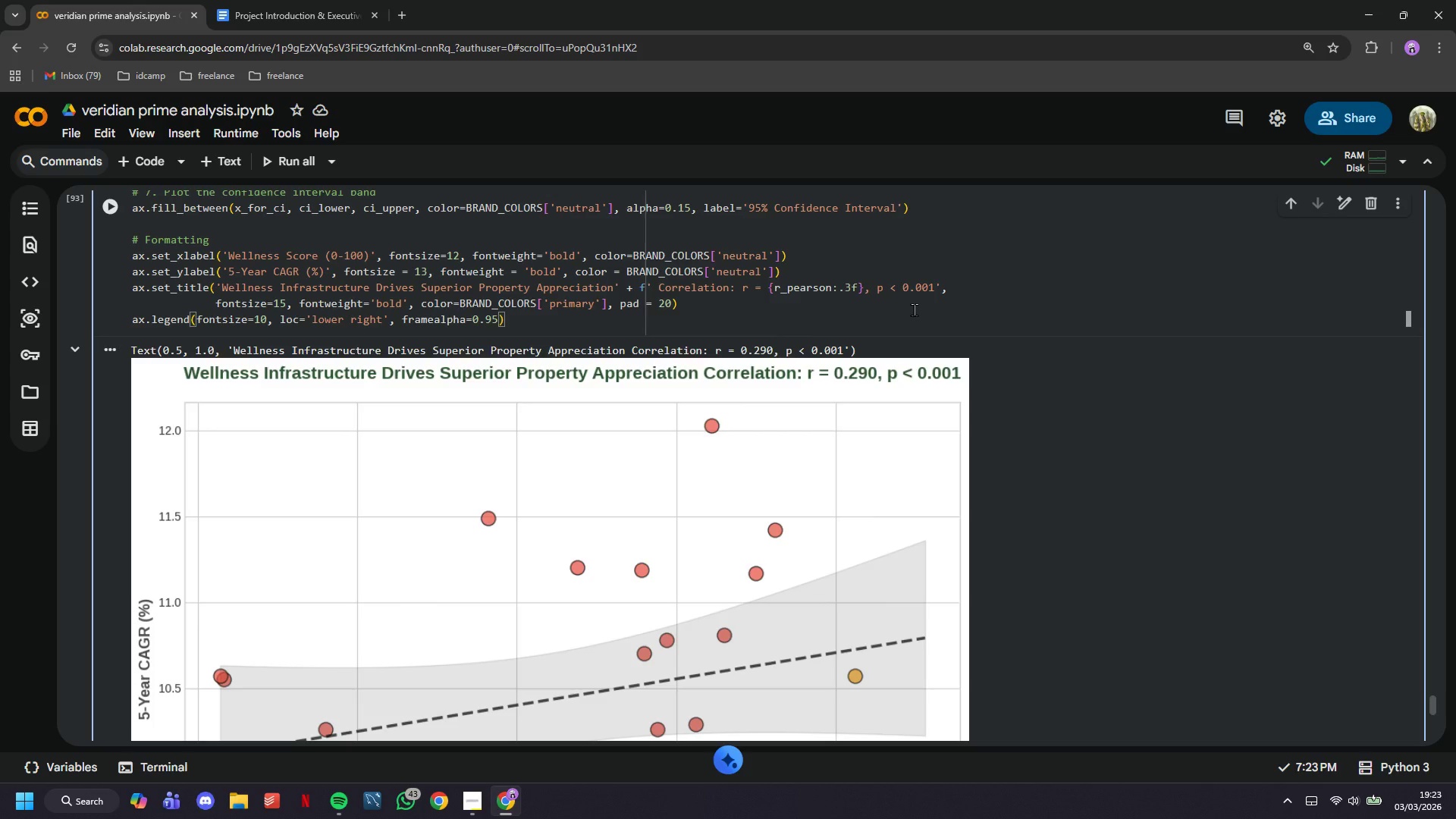 
key(Enter)
 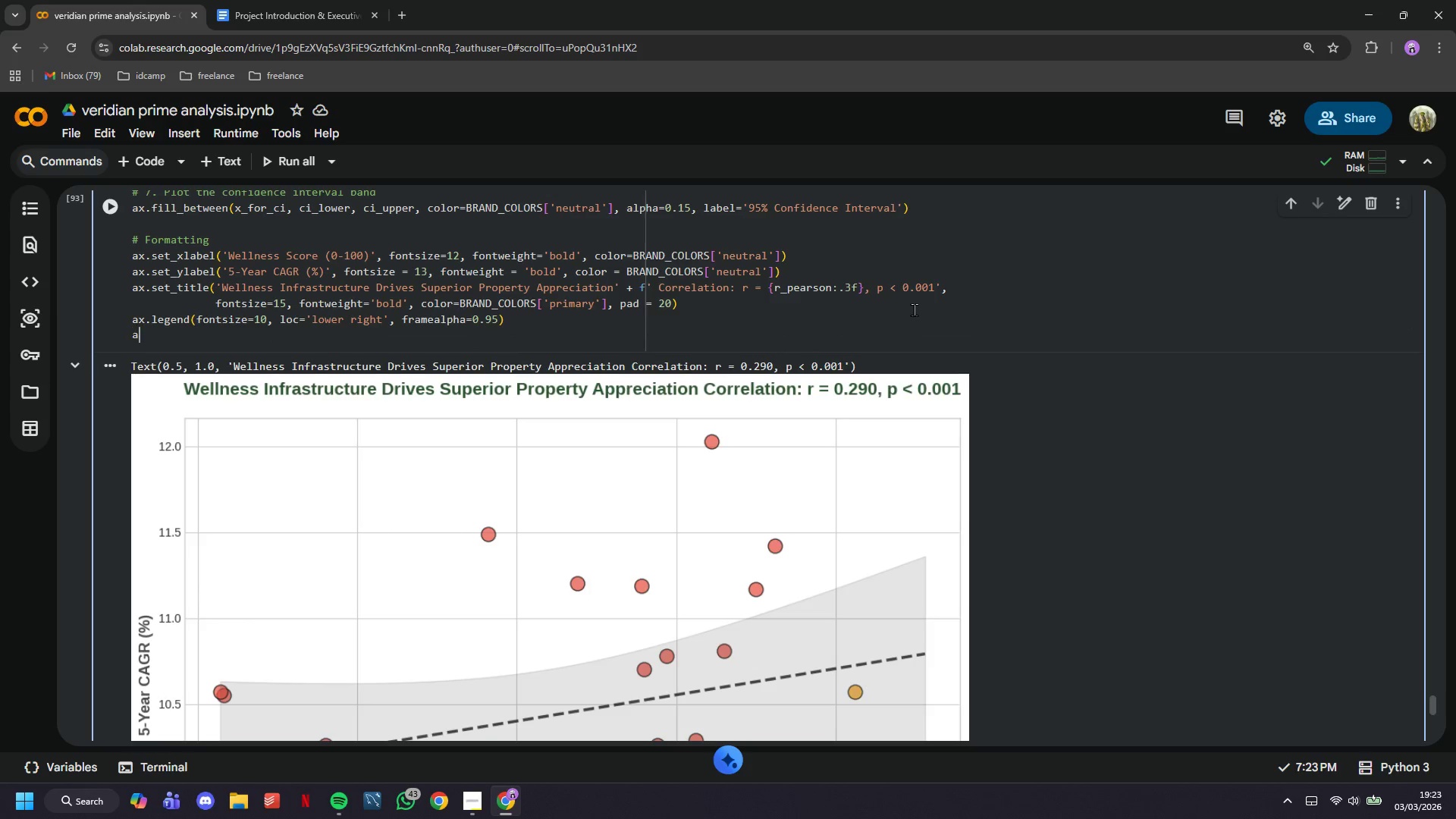 
type(ax.grid(True, alpha = 9)
key(Backspace)
type(0.3)
 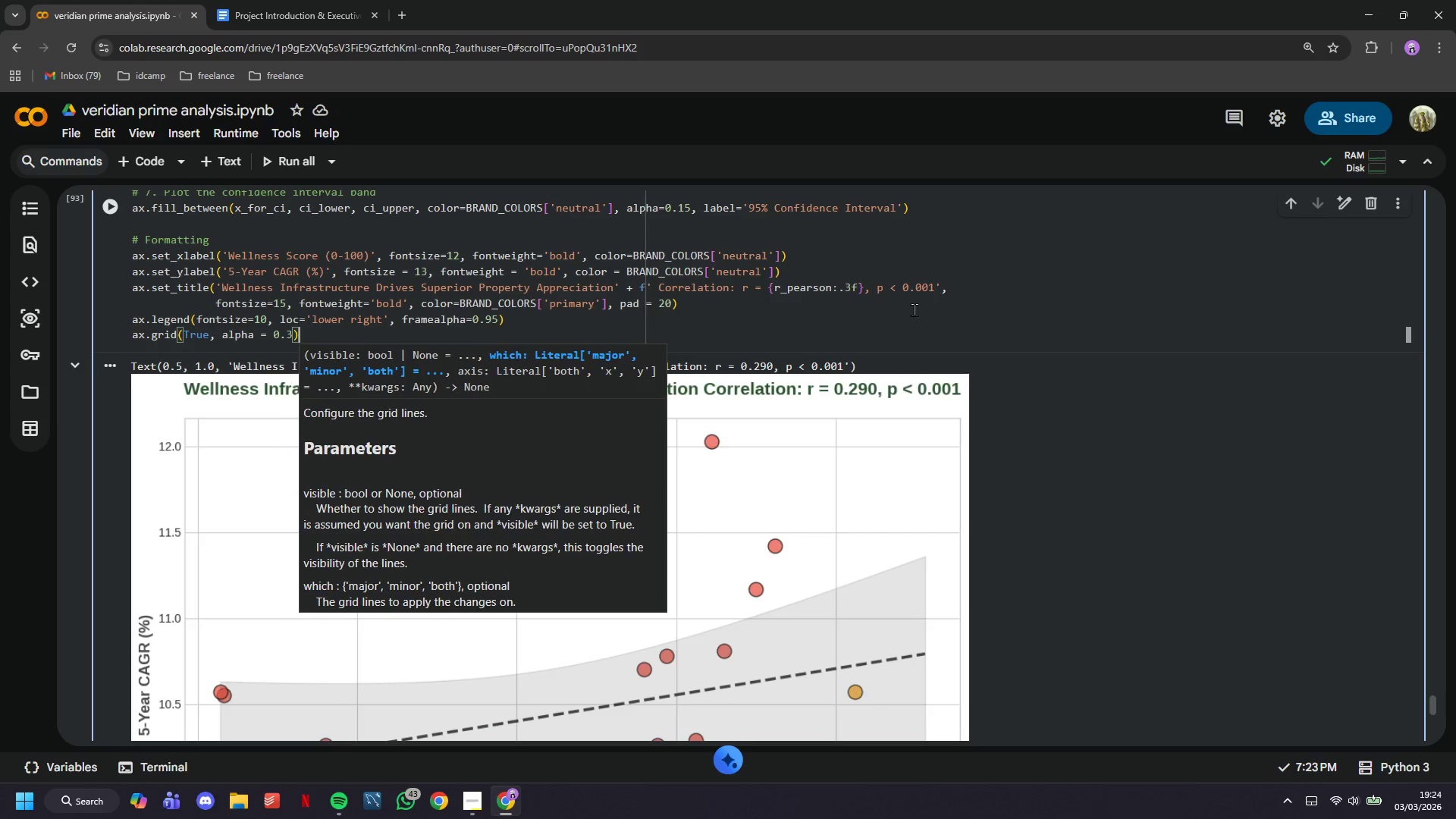 
 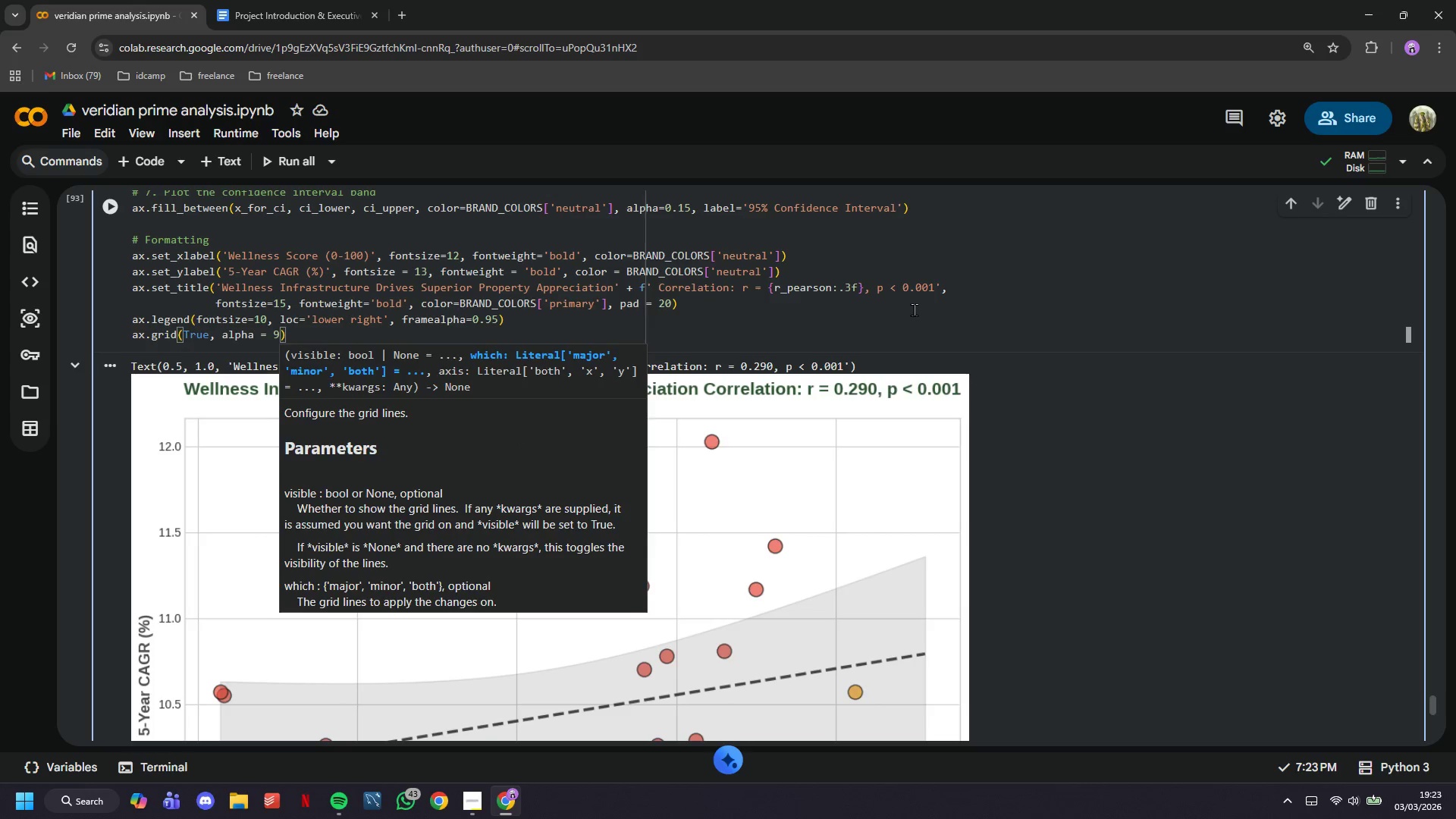 
key(ArrowRight)
 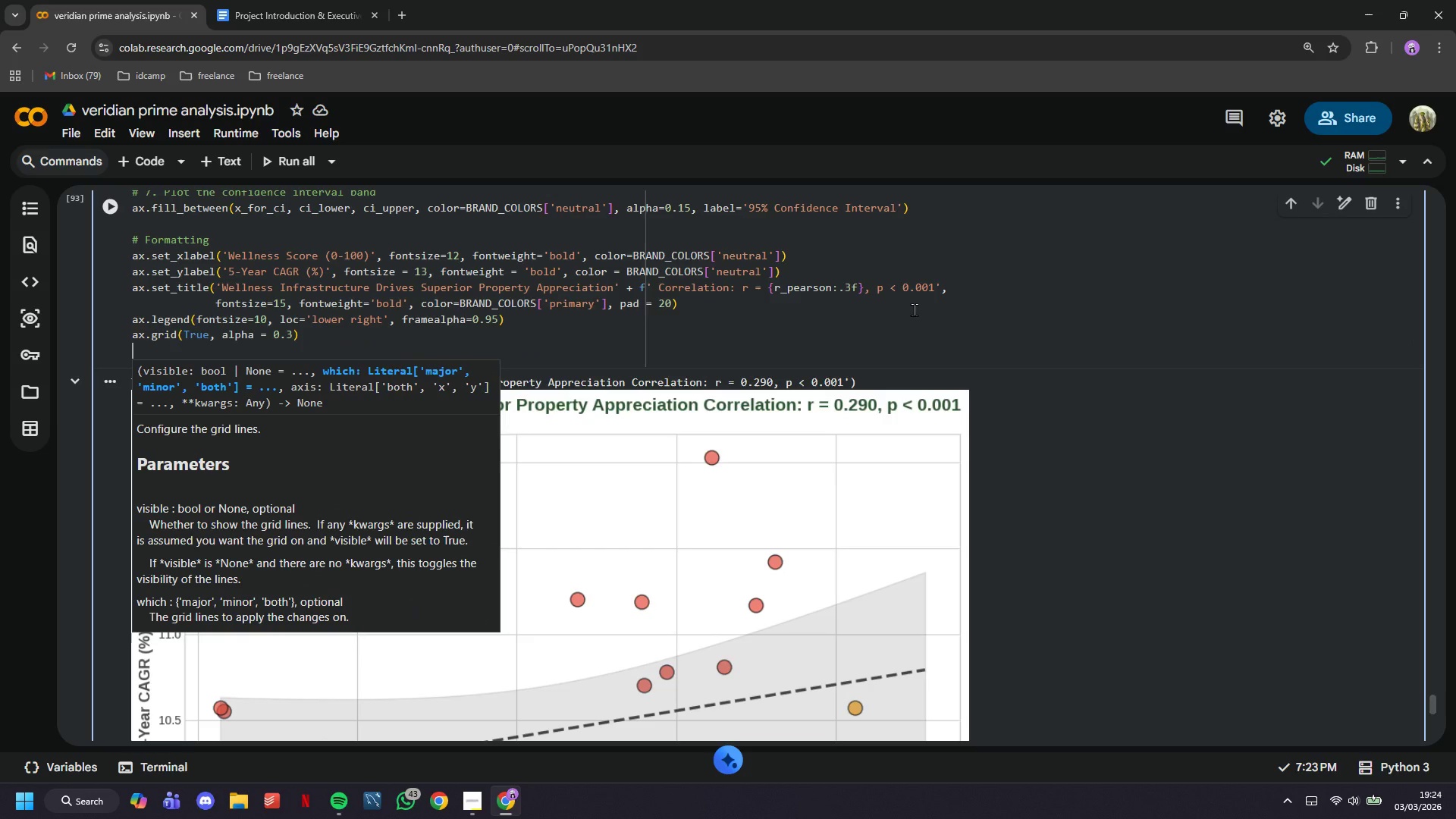 
key(Enter)
 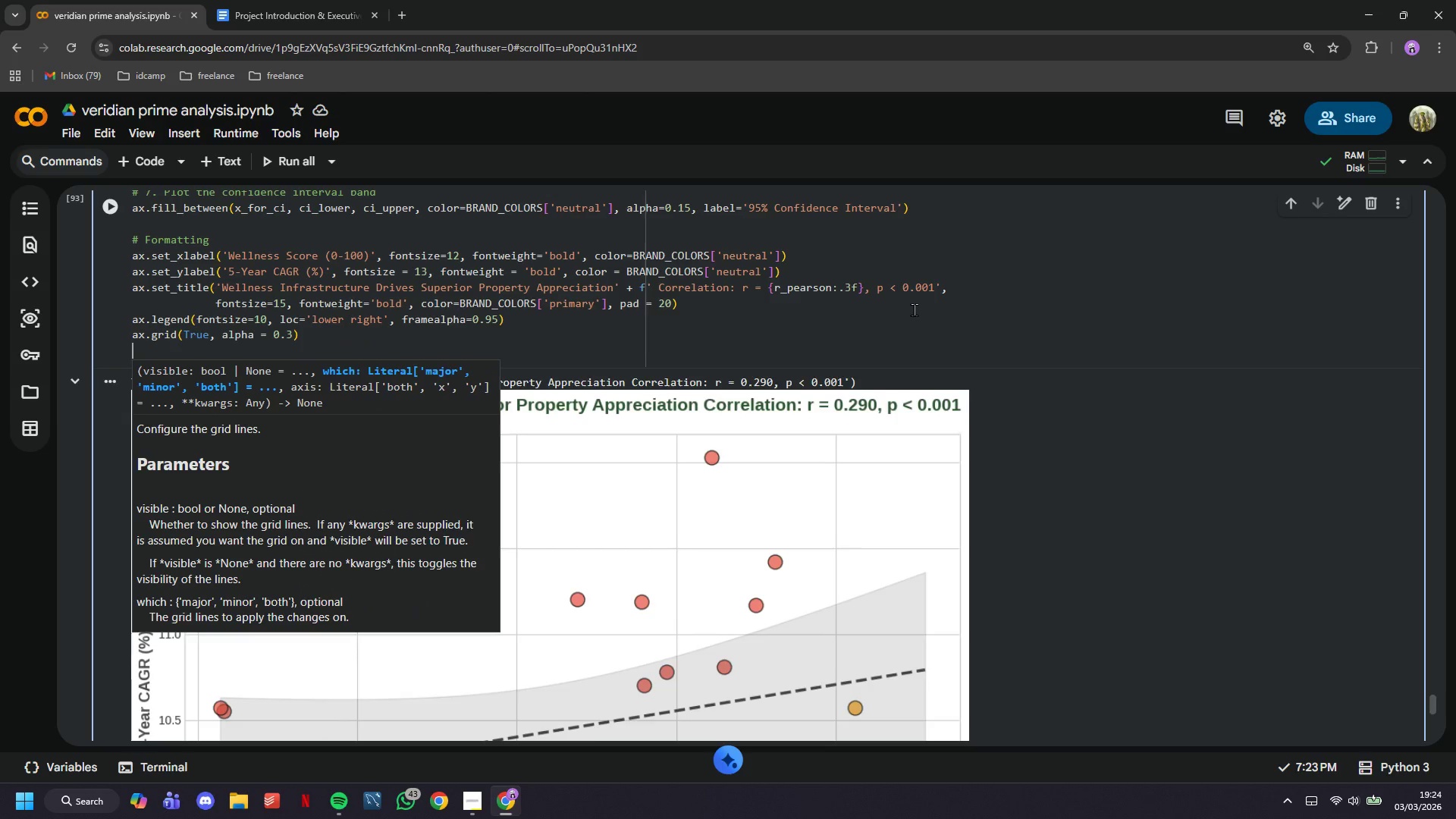 
key(Enter)
 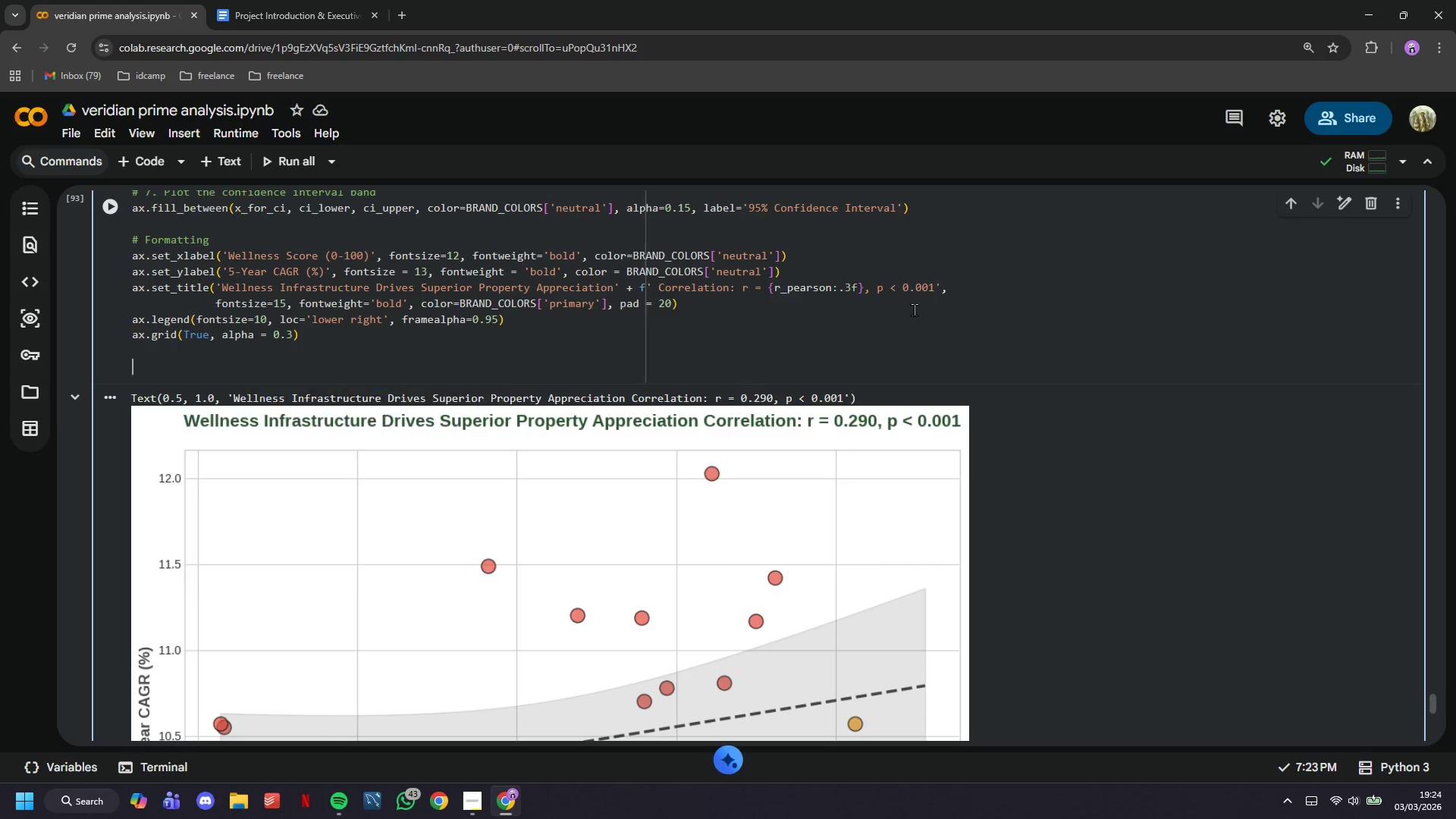 
type(# Add branding)
 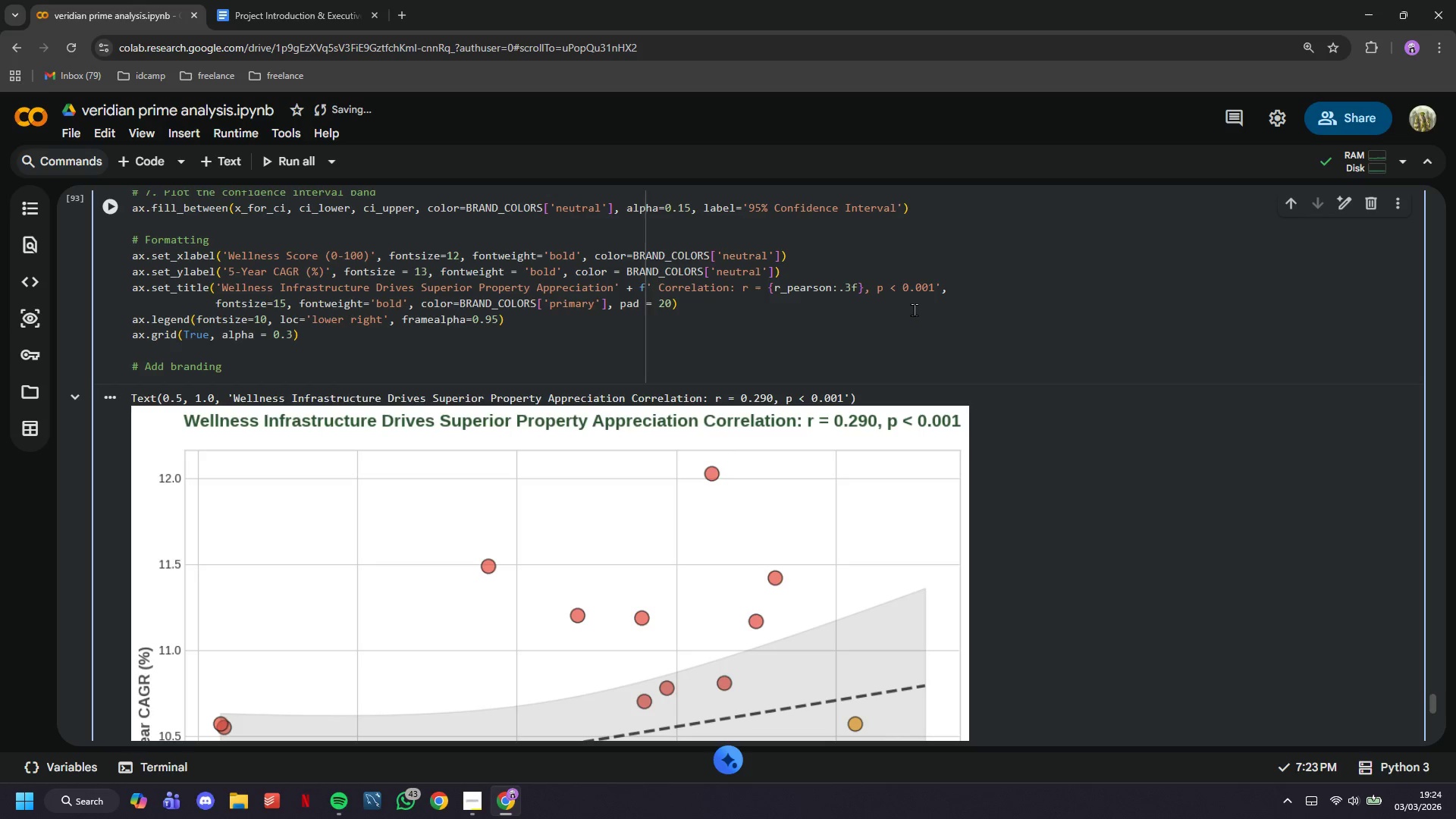 
key(Enter)
 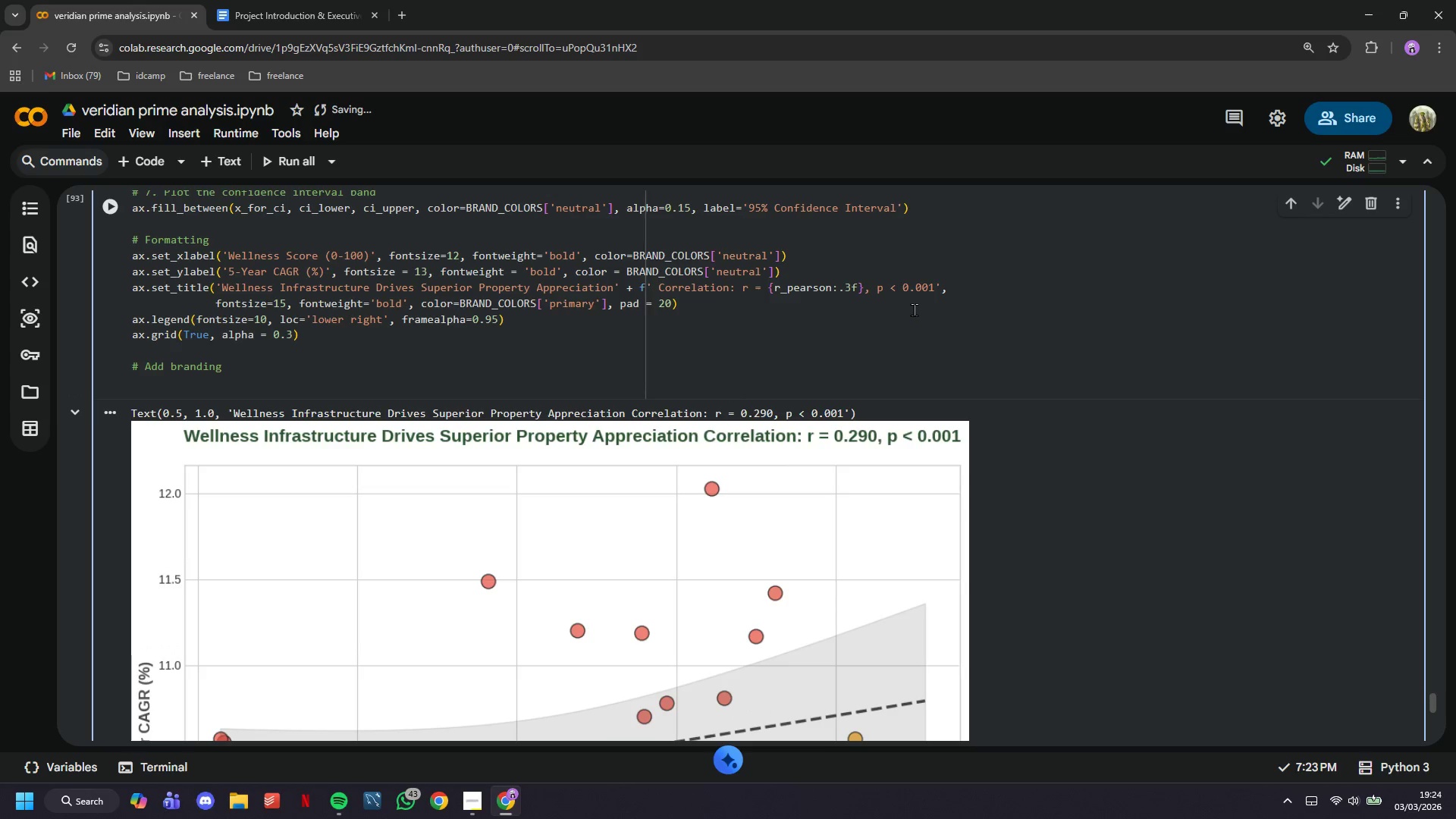 
type(ax.text(0.02, 0.98, 'Veridian Prime Realtu)
key(Backspace)
type(y)
 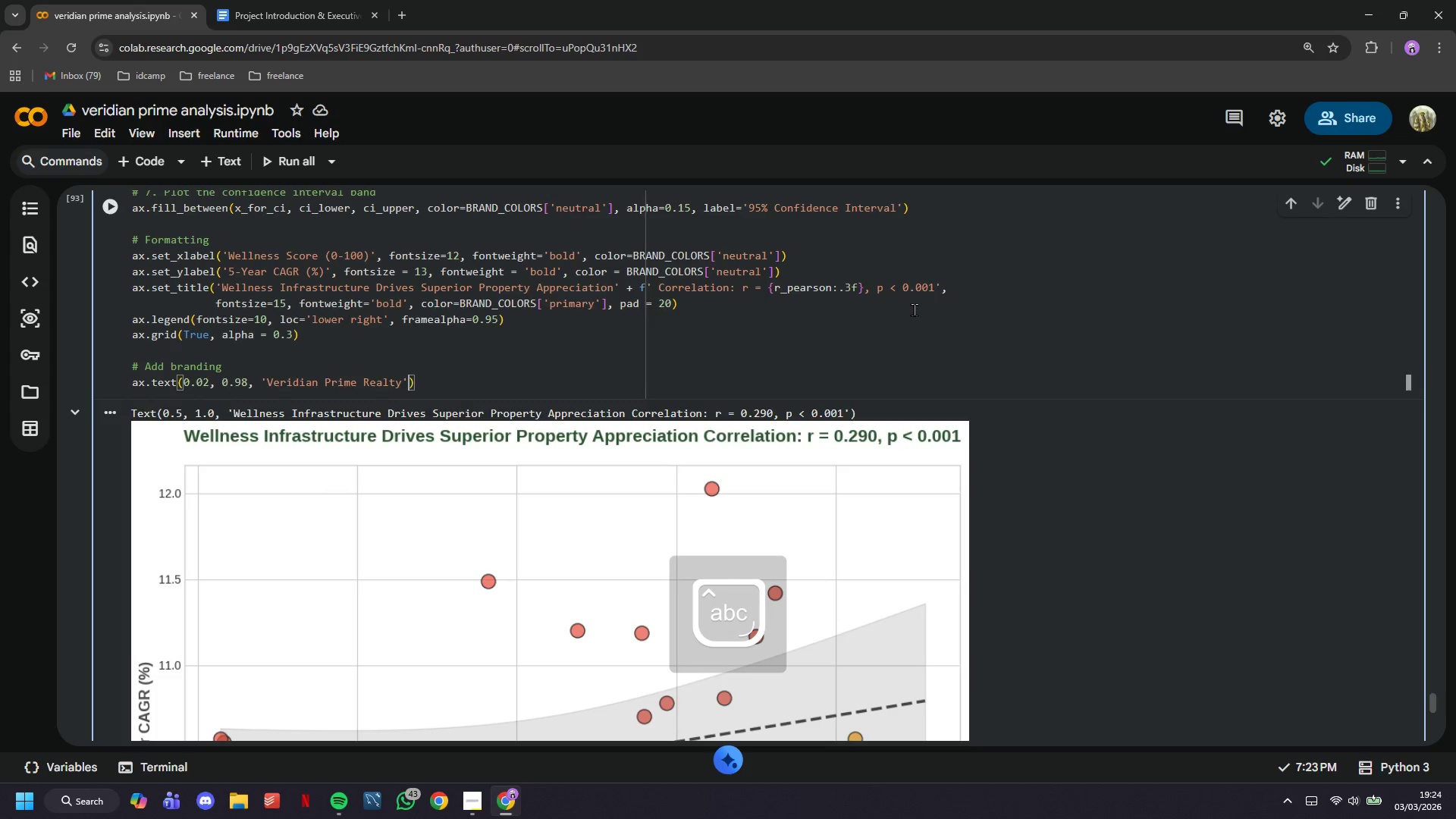 
 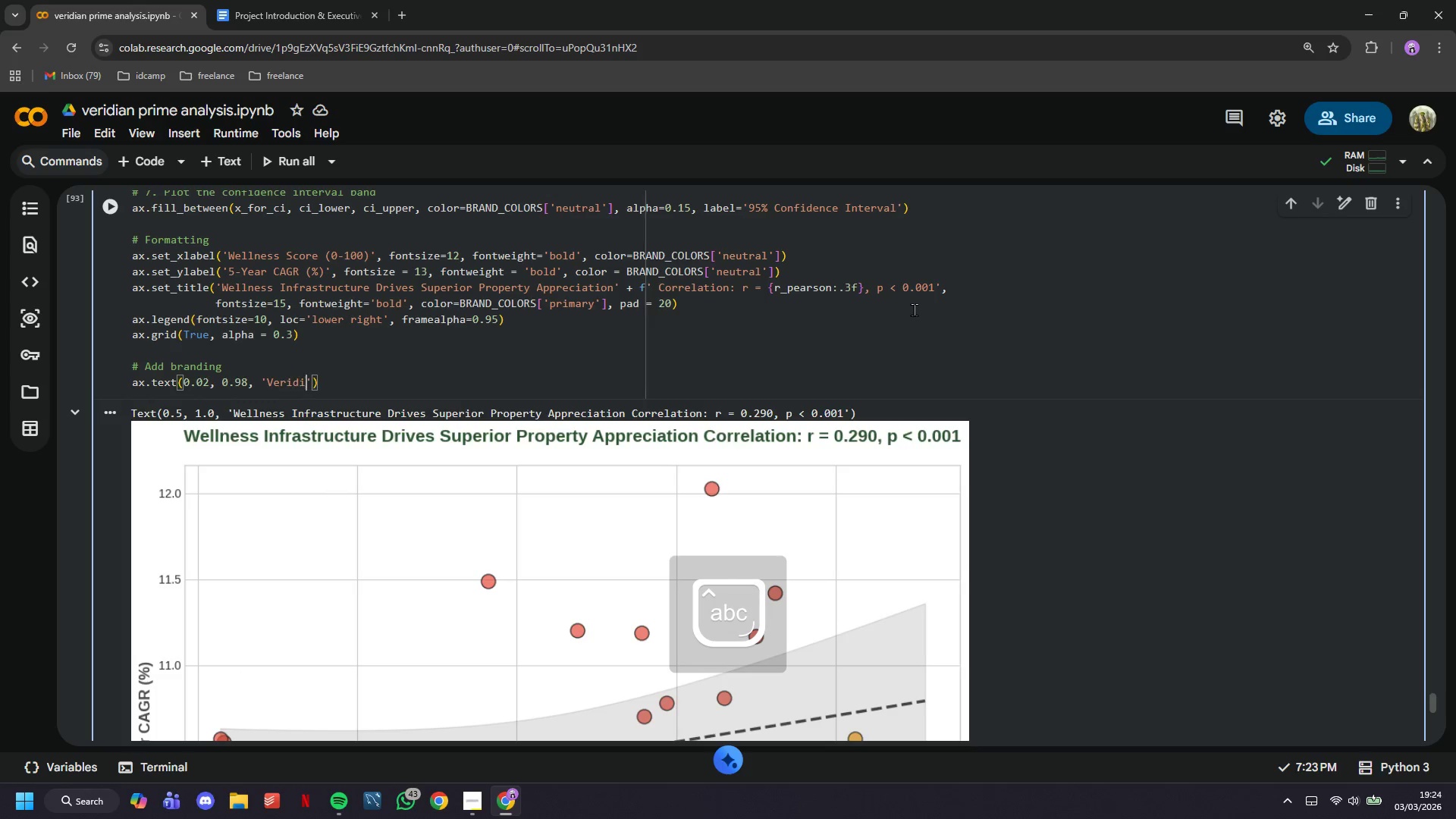 
key(ArrowRight)
 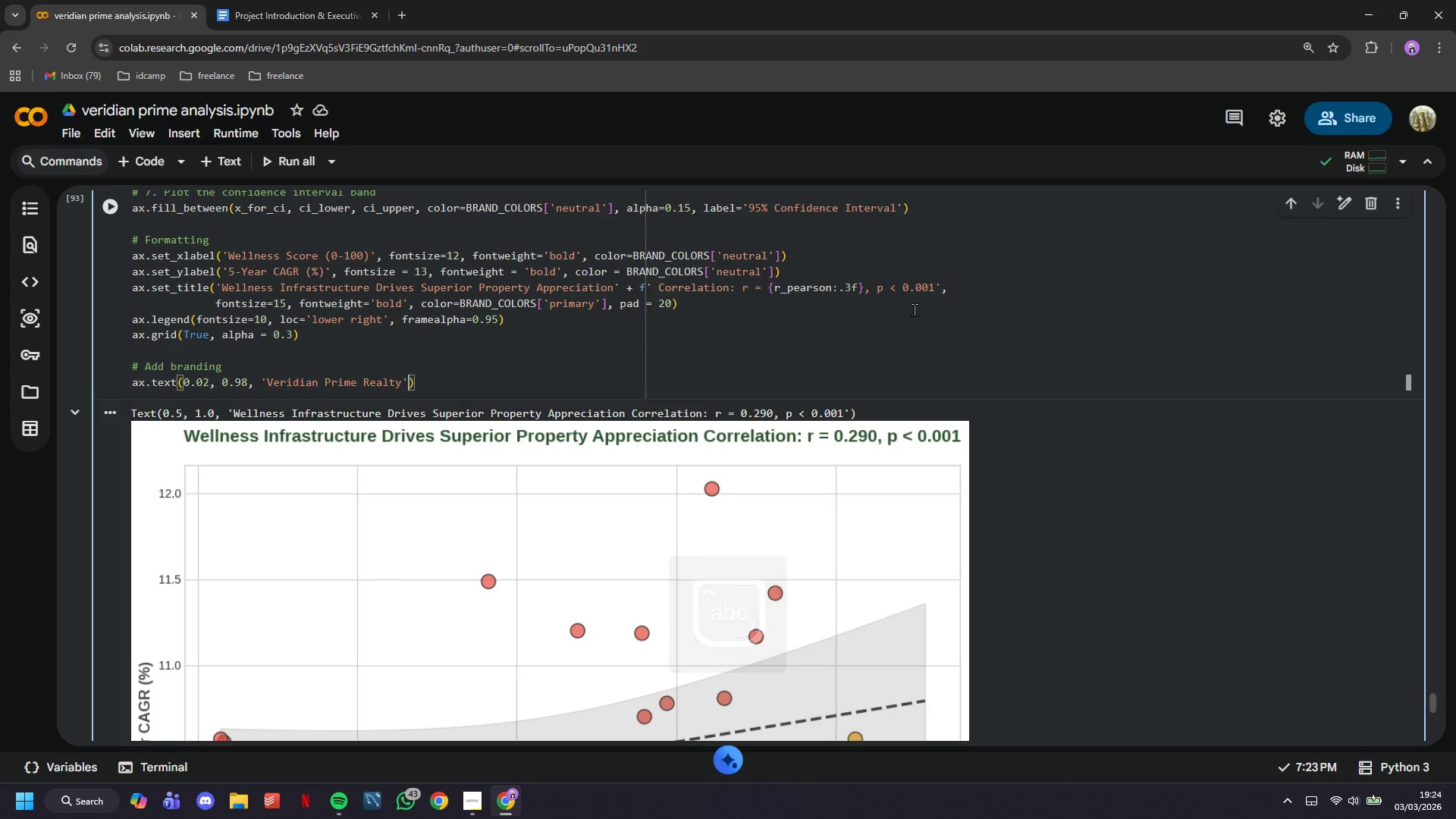 
key(Comma)
 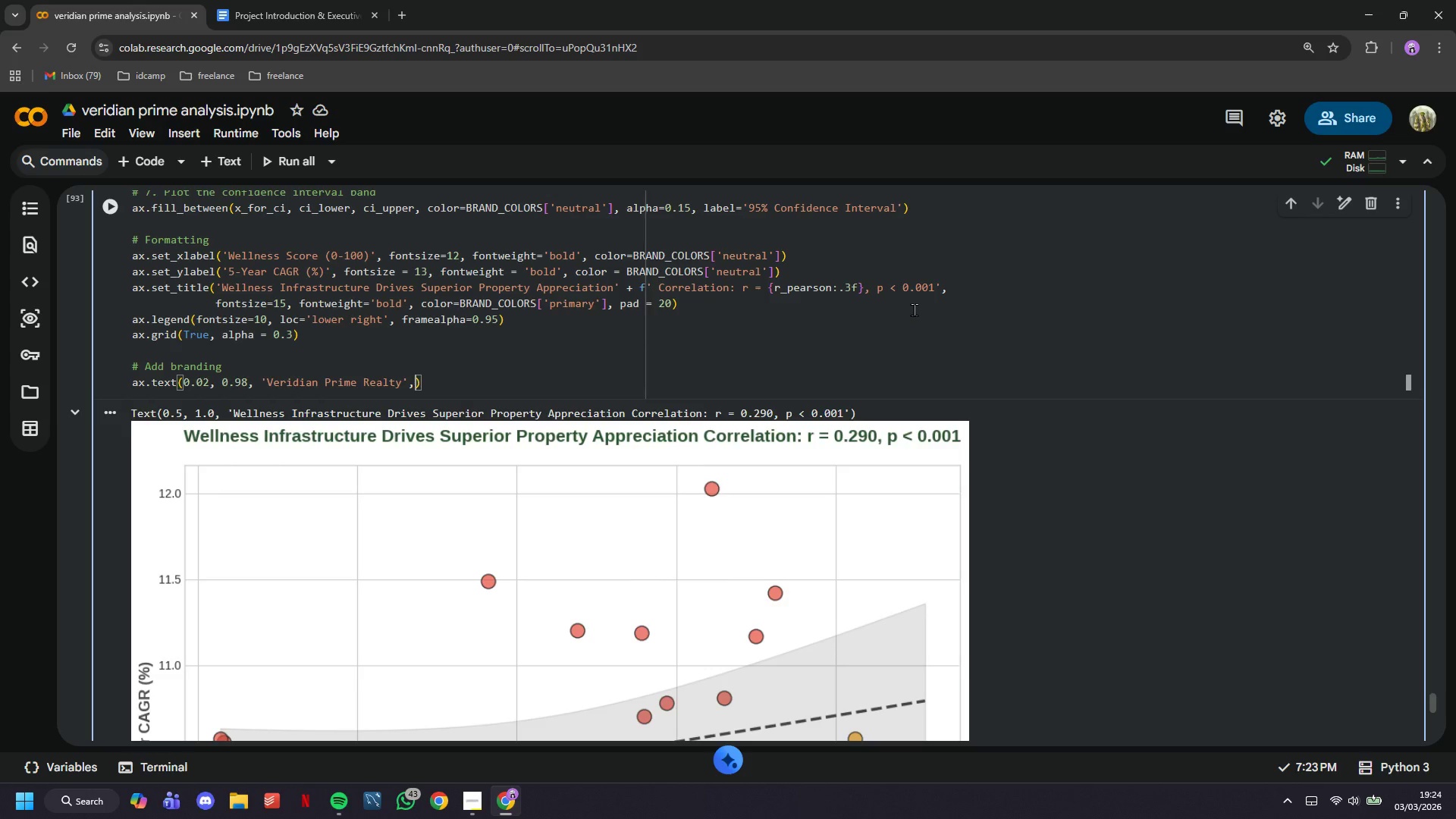 
key(Enter)
 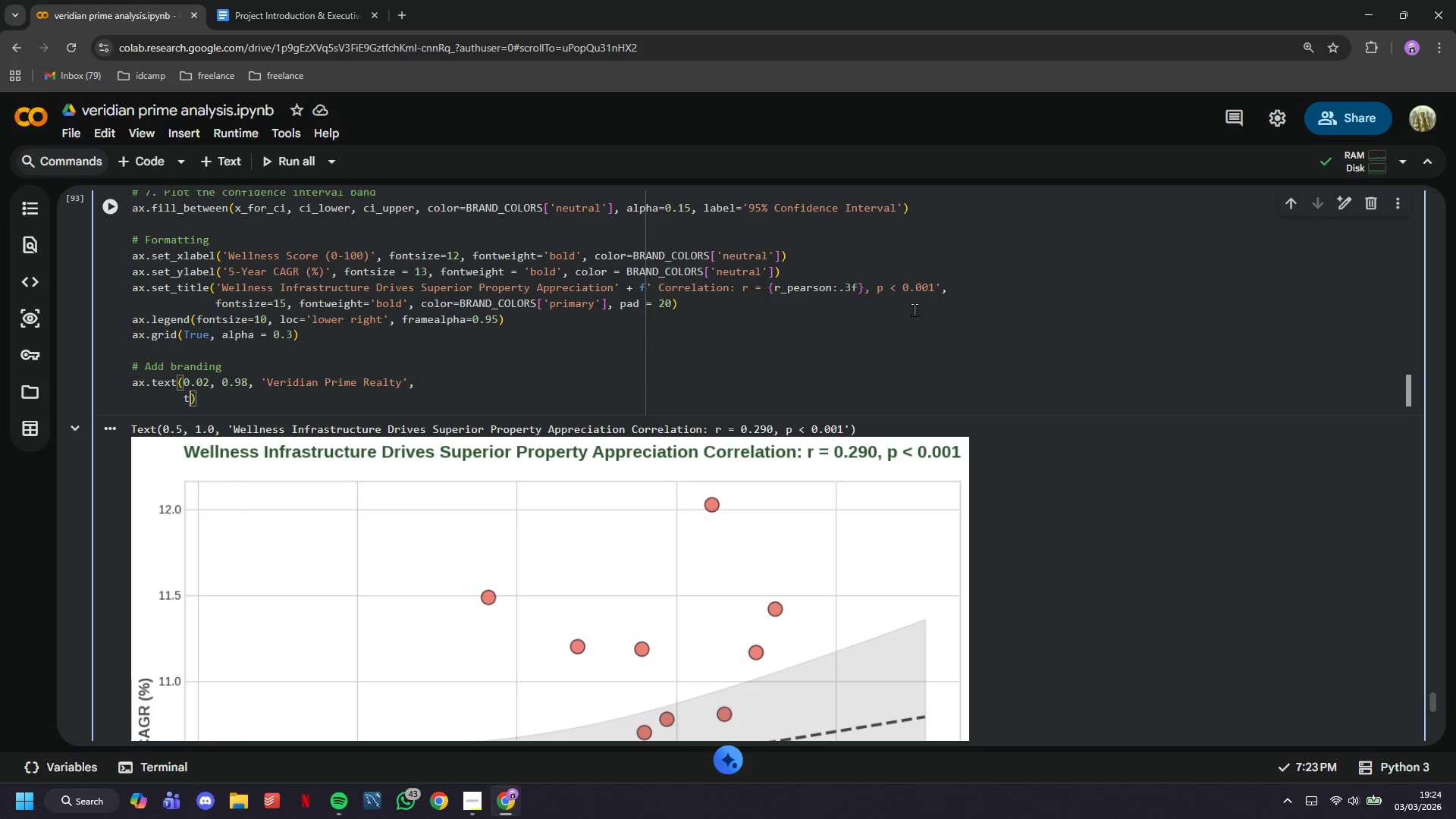 
type(transform=ax.trams)
key(Backspace)
key(Backspace)
type(nsAxes, fontsize = 10.)
 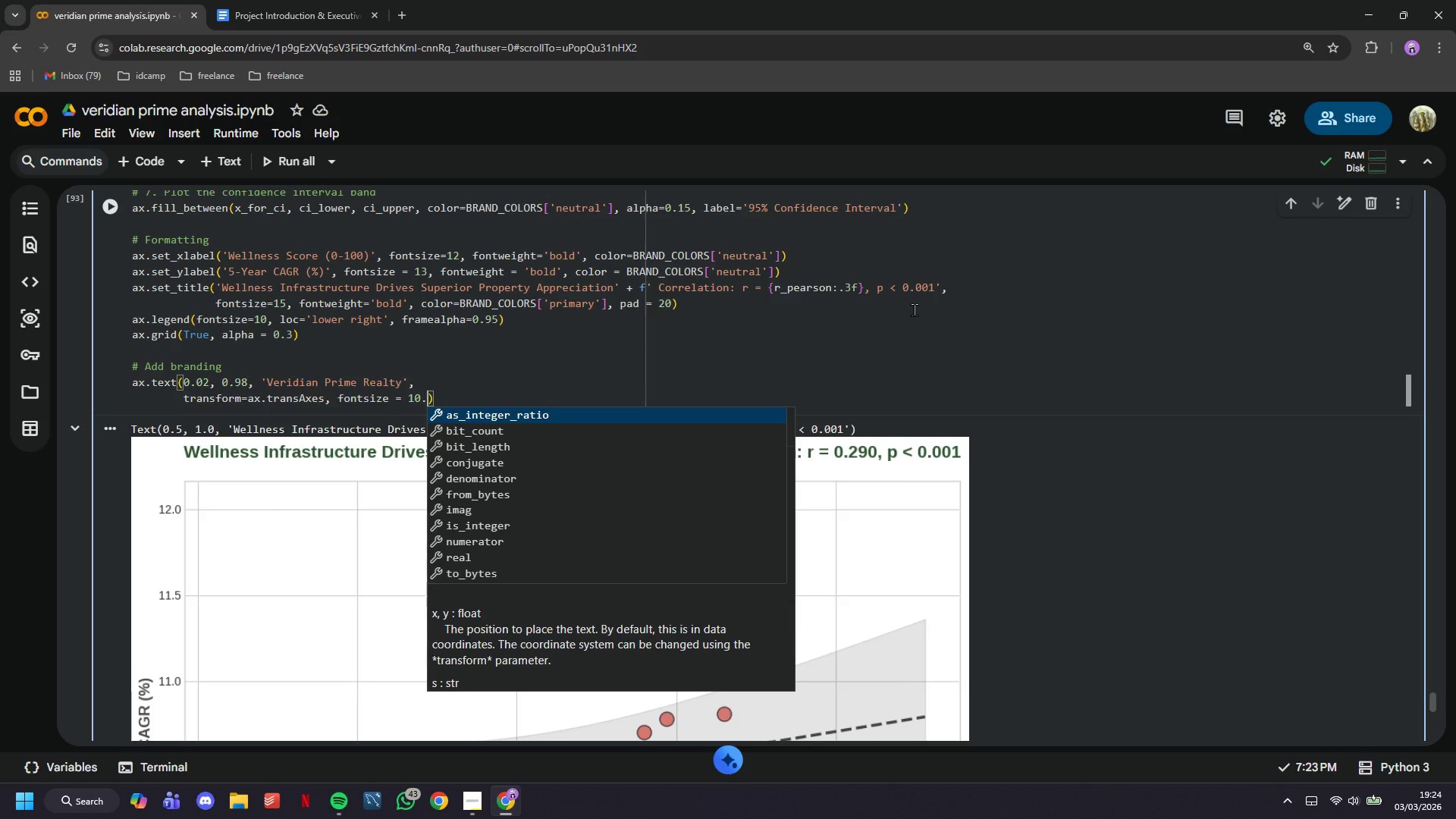 
key(Enter)
 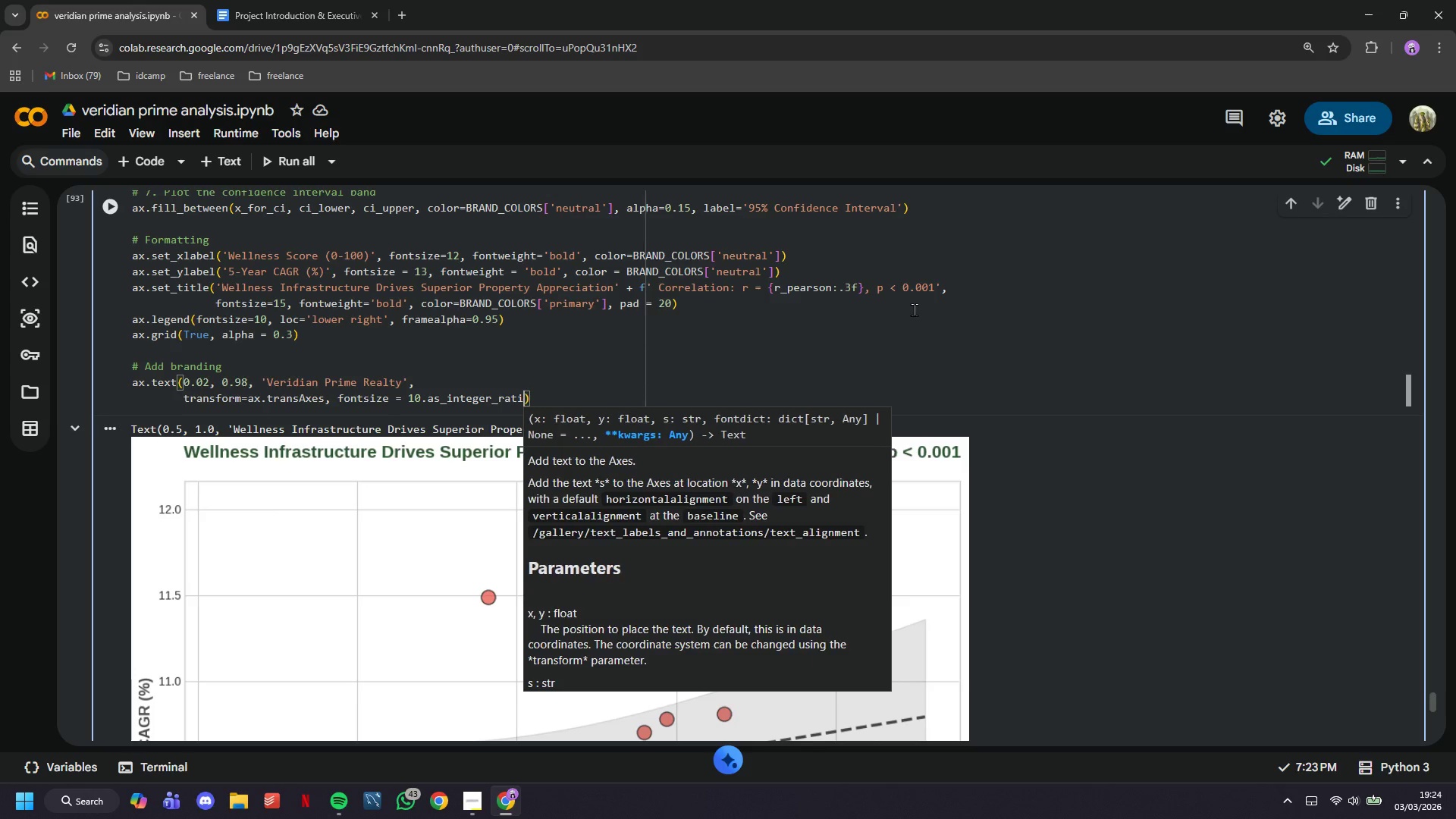 
key(Backspace)
 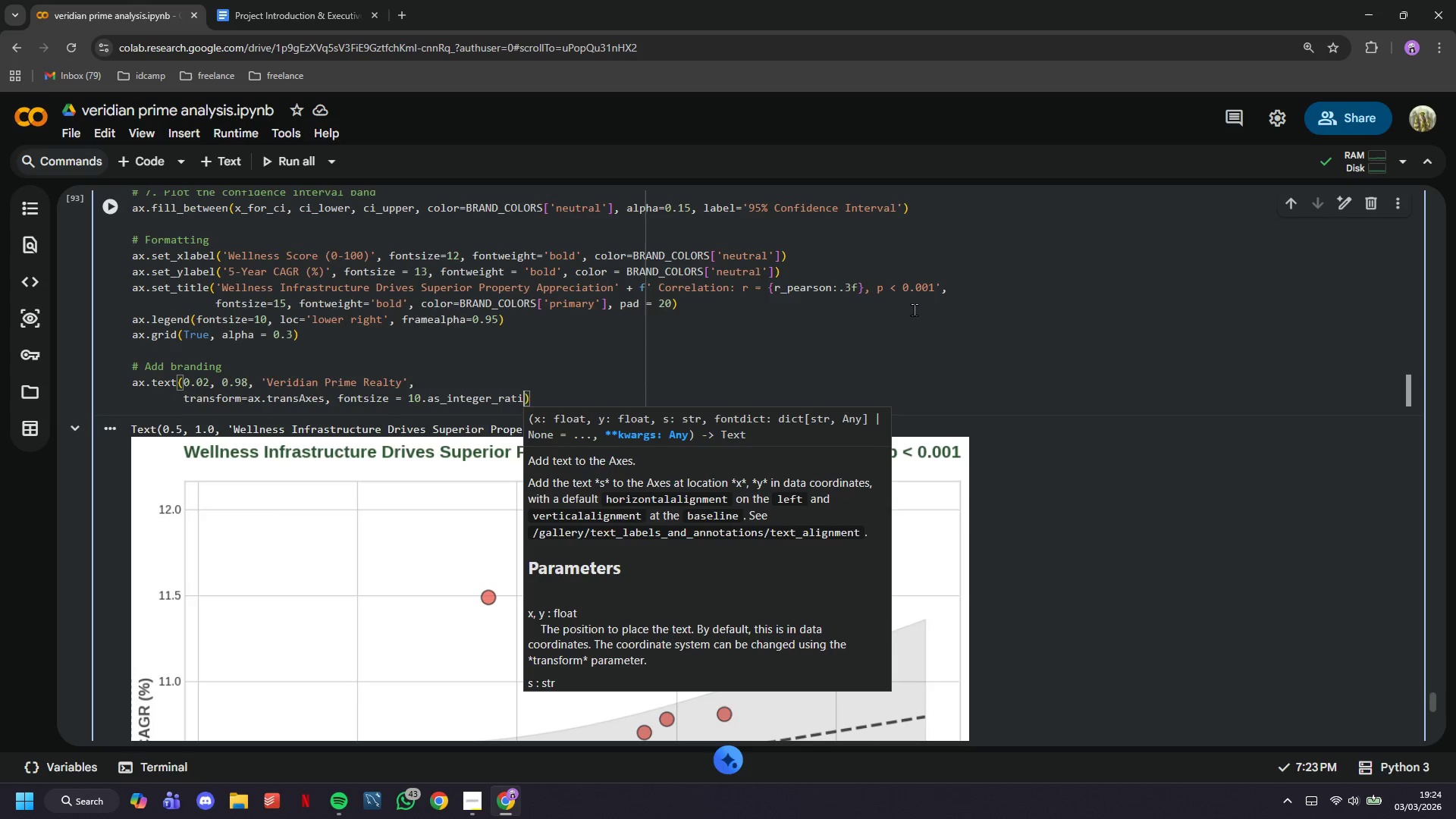 
key(Backspace)
 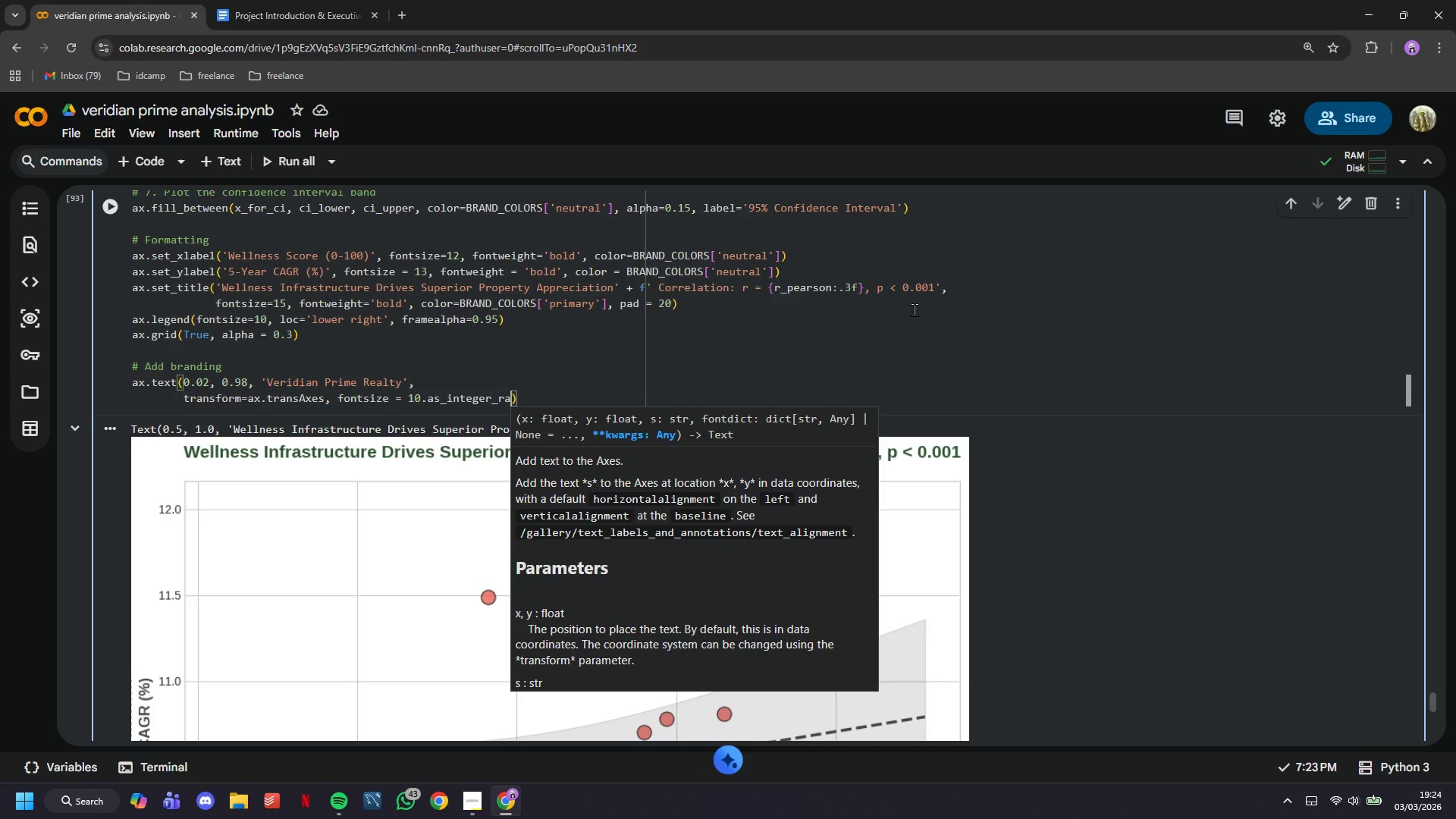 
key(Backspace)
 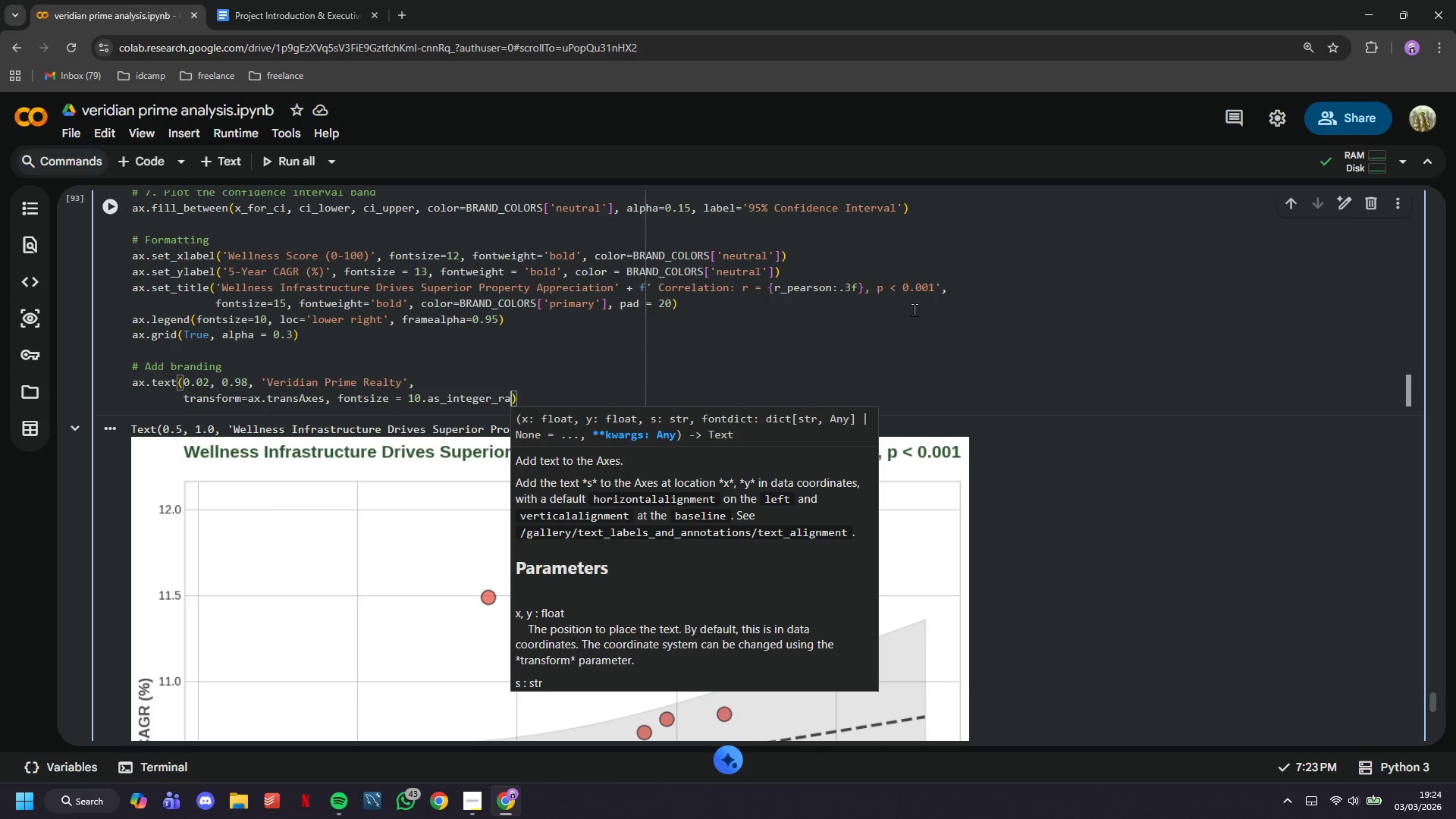 
key(Backspace)
 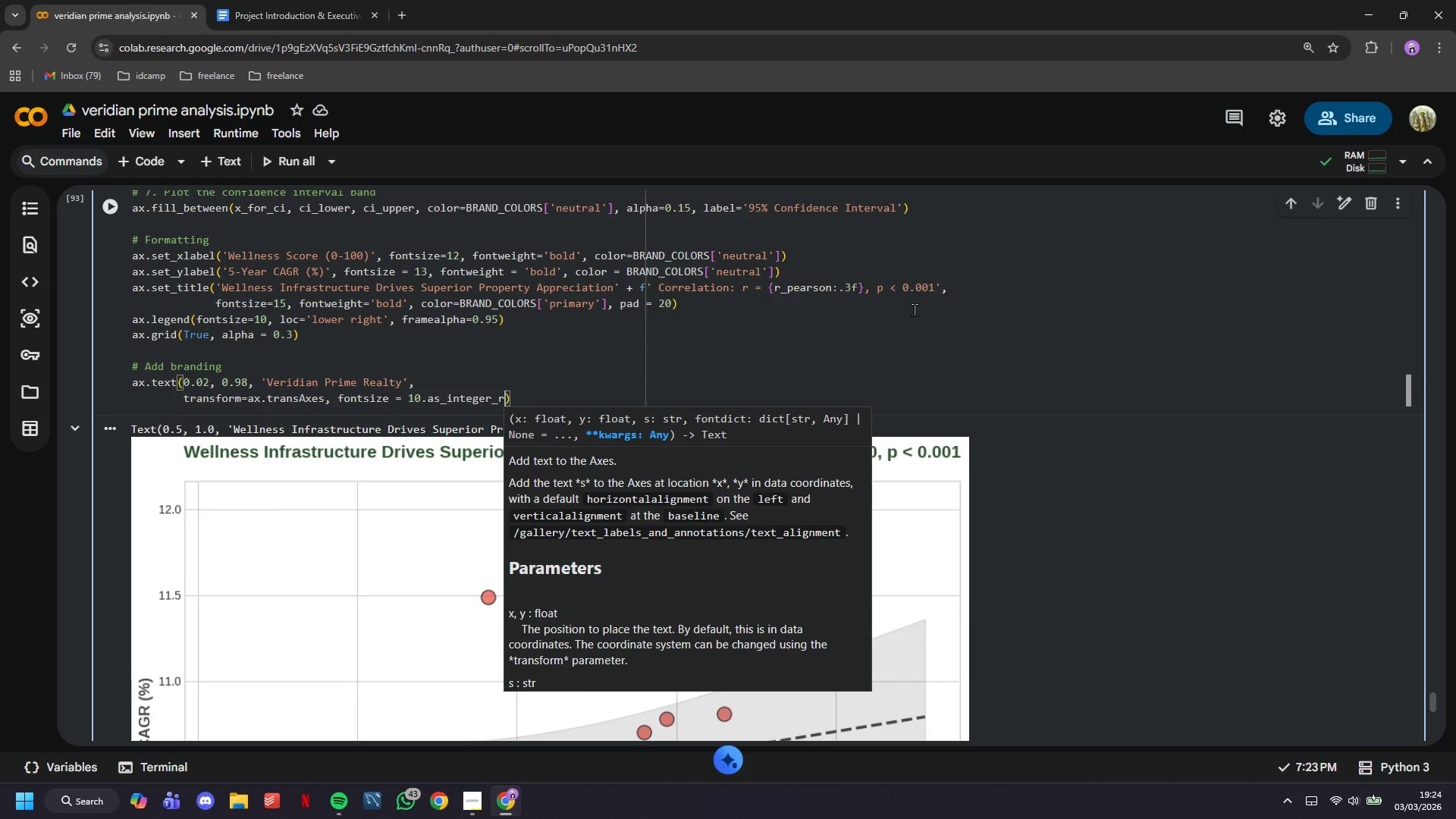 
key(Backspace)
 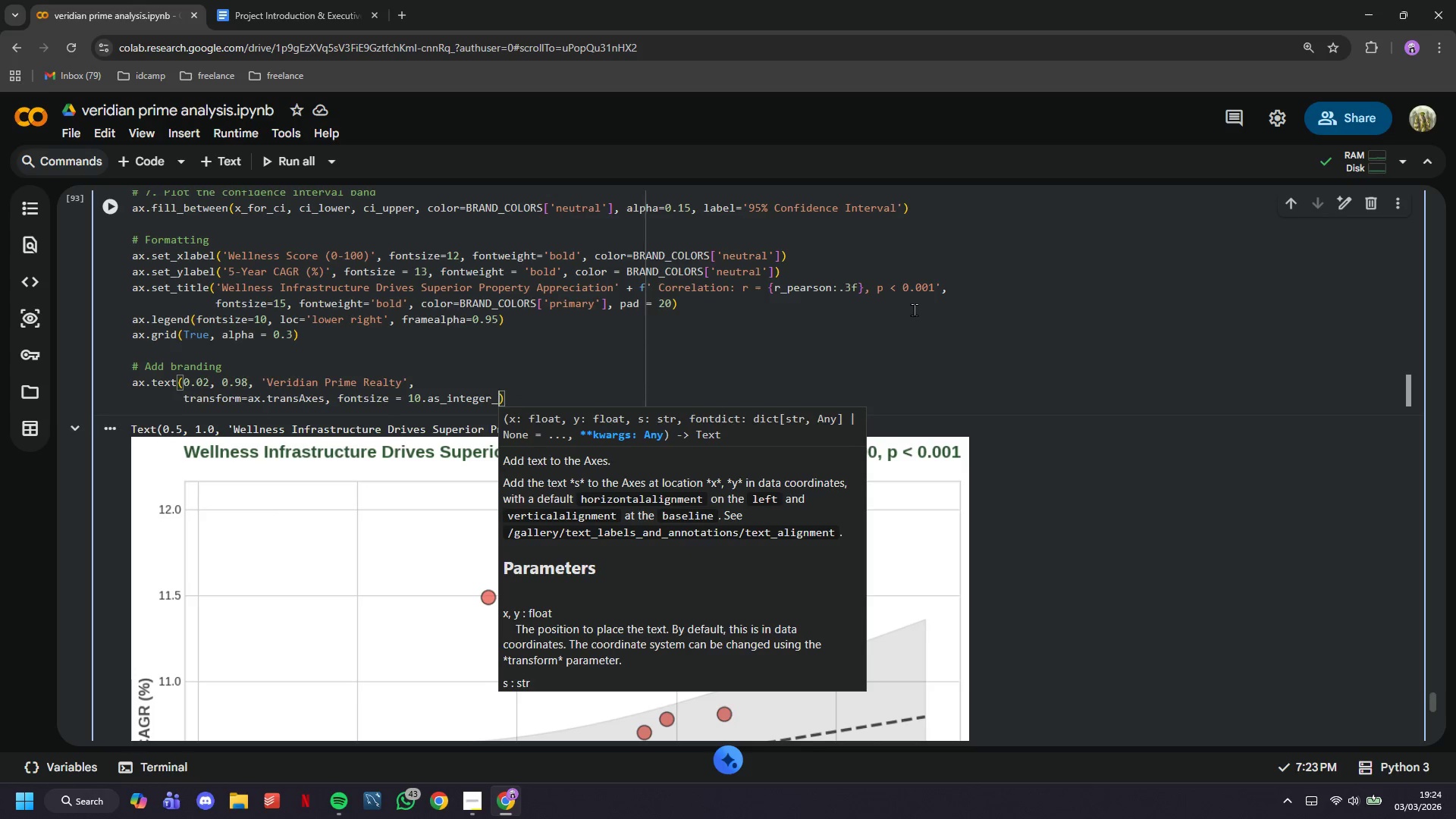 
key(Backspace)
 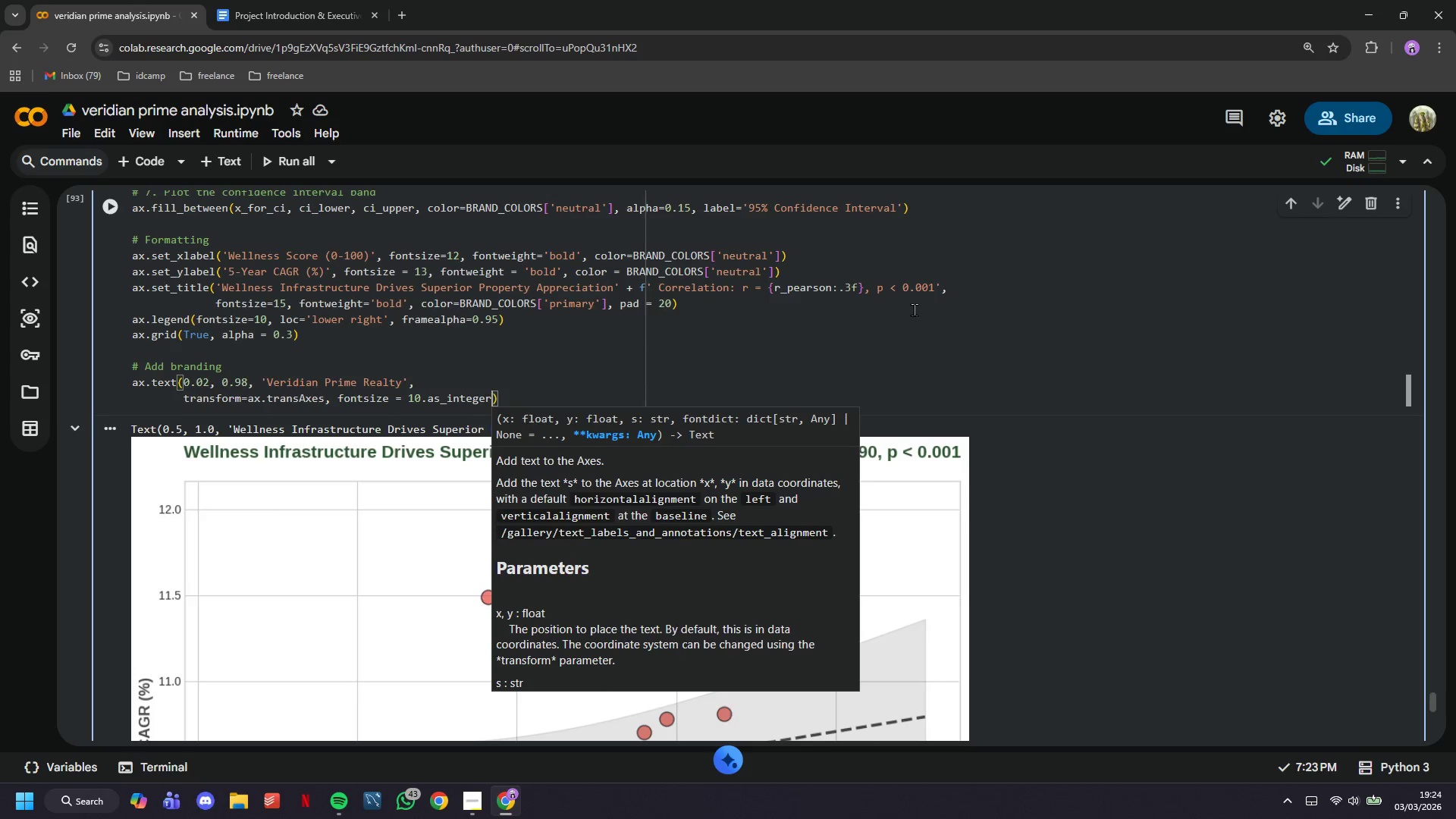 
key(Backspace)
 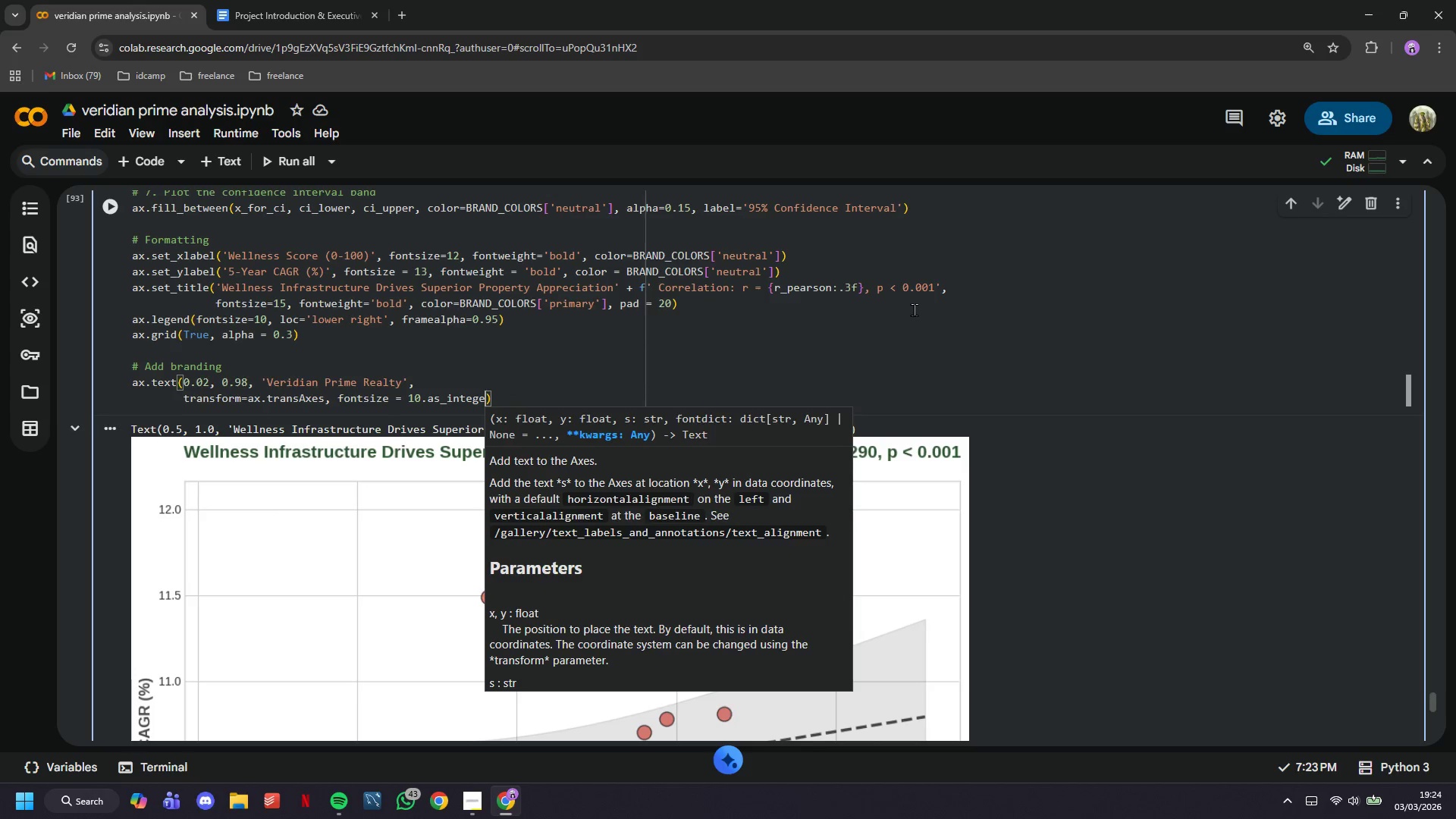 
key(Backspace)
 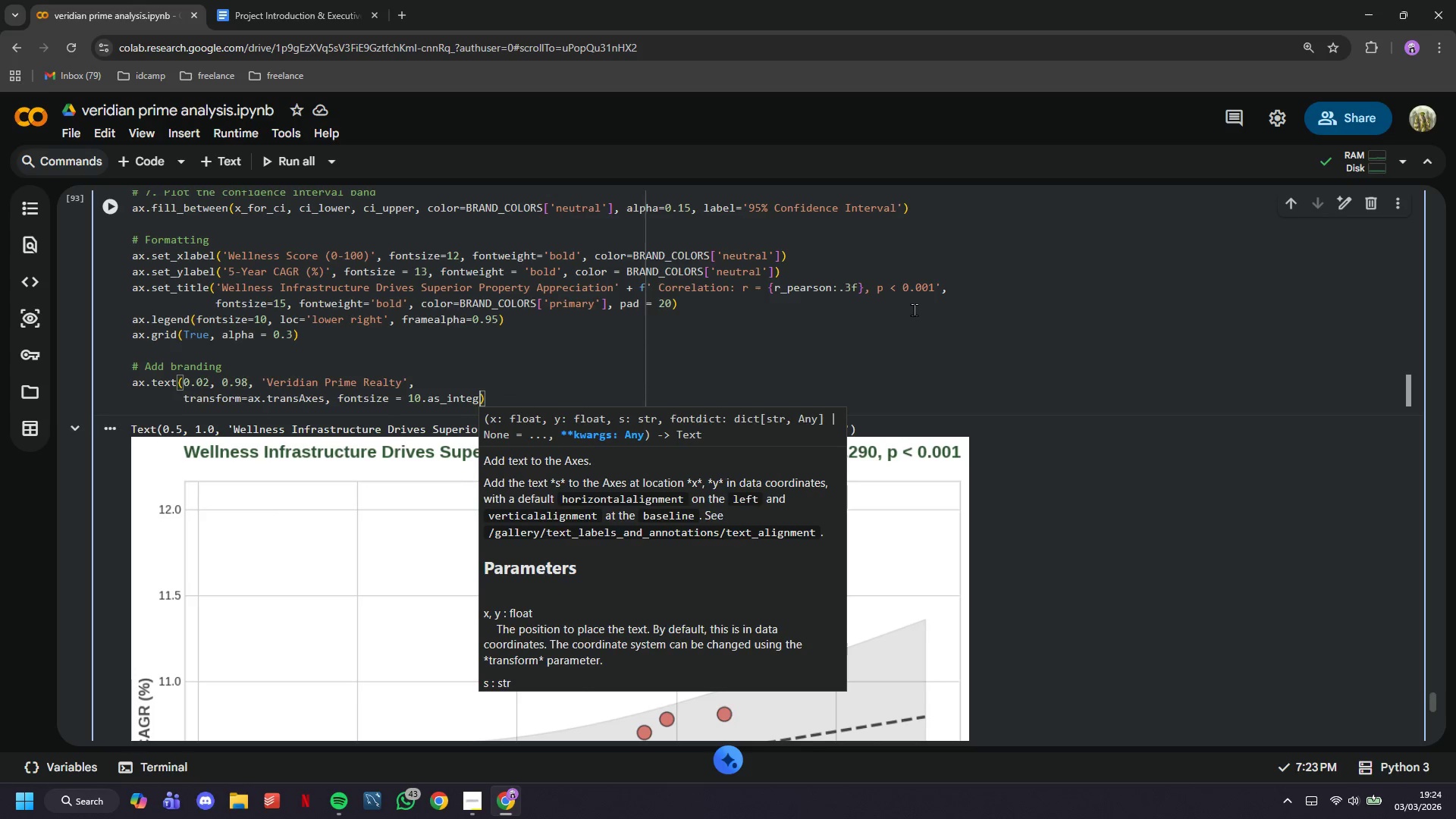 
key(Backspace)
 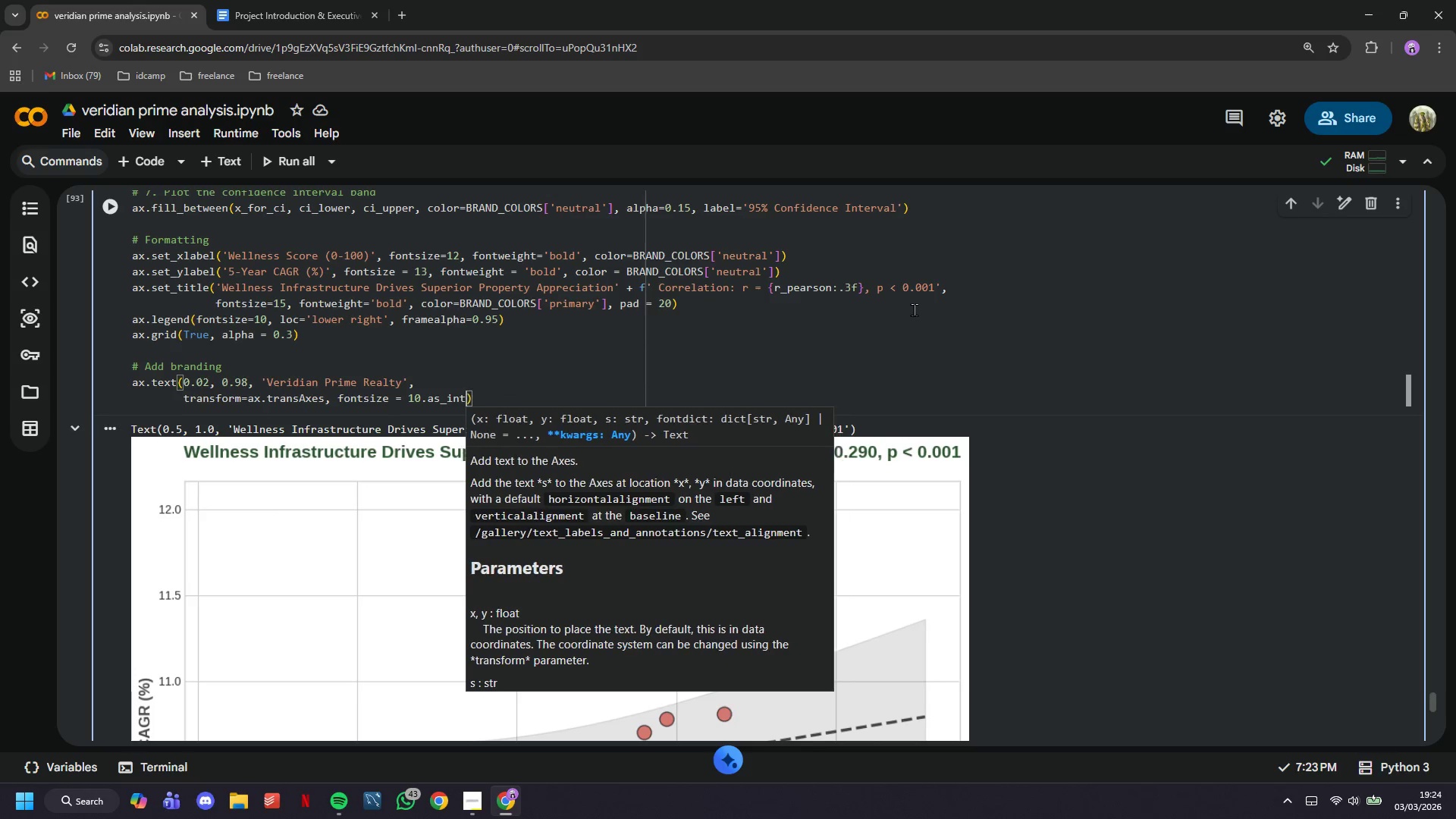 
key(Backspace)
 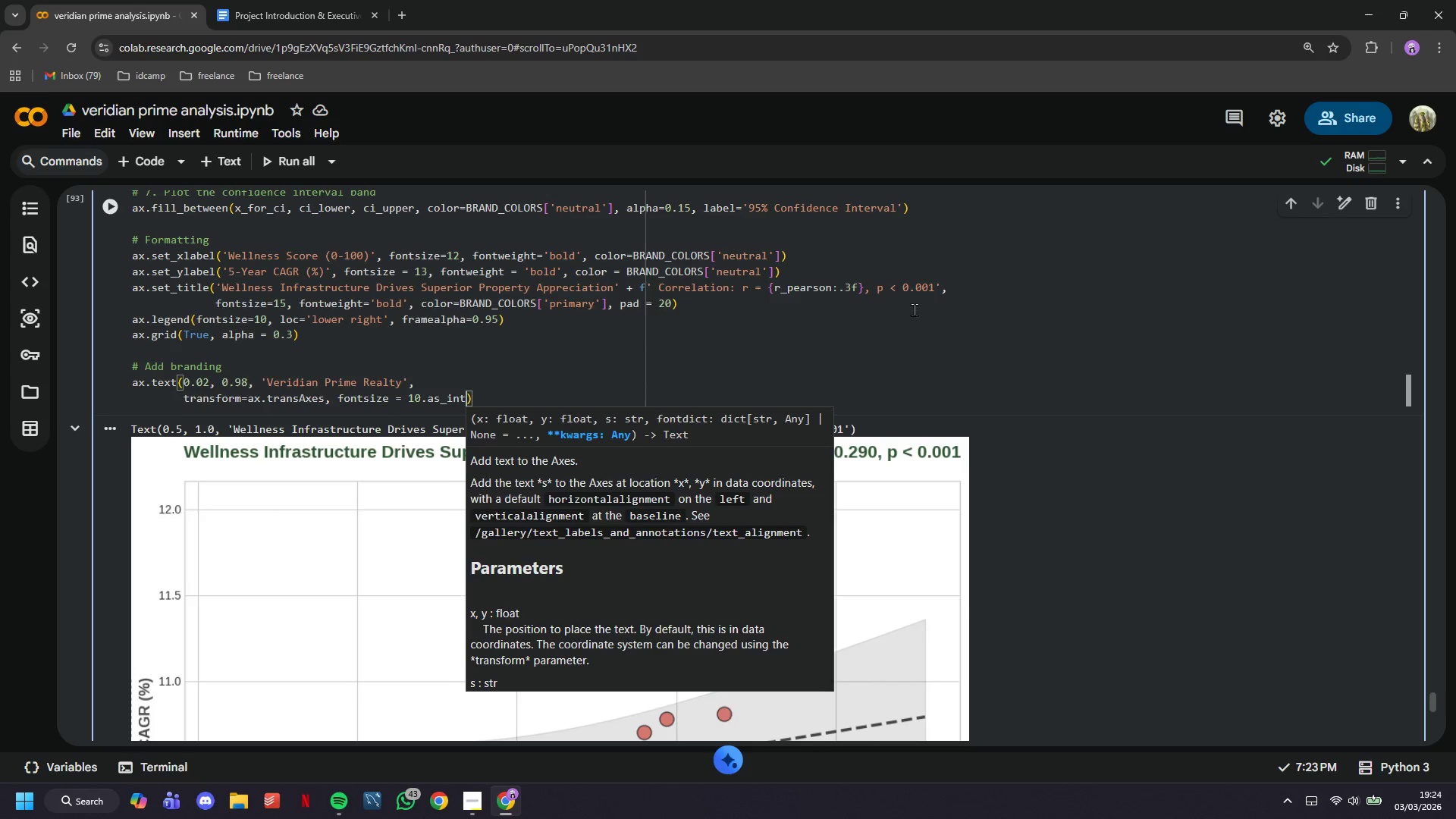 
key(Backspace)
 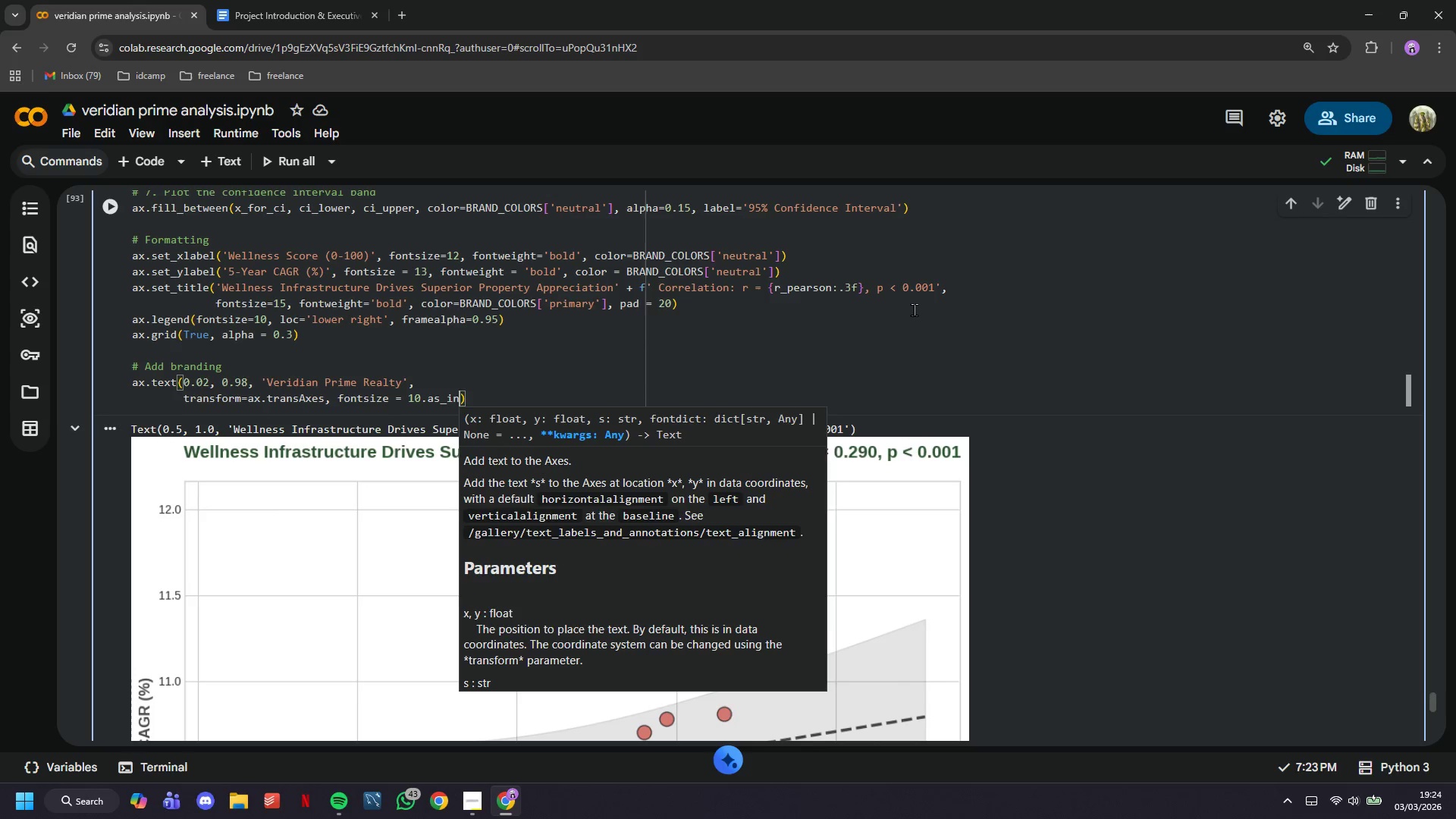 
key(Backspace)
 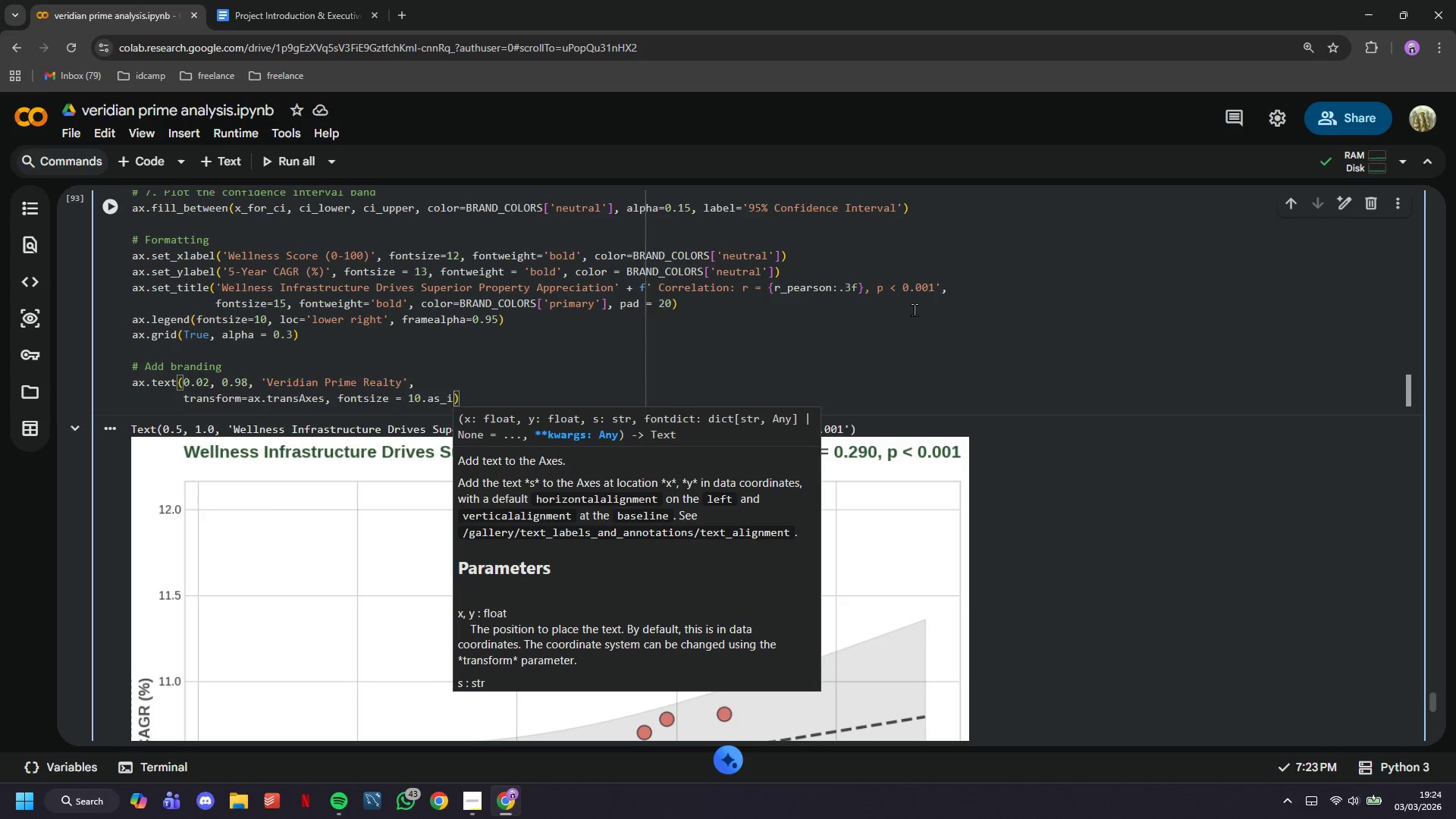 
key(Backspace)
 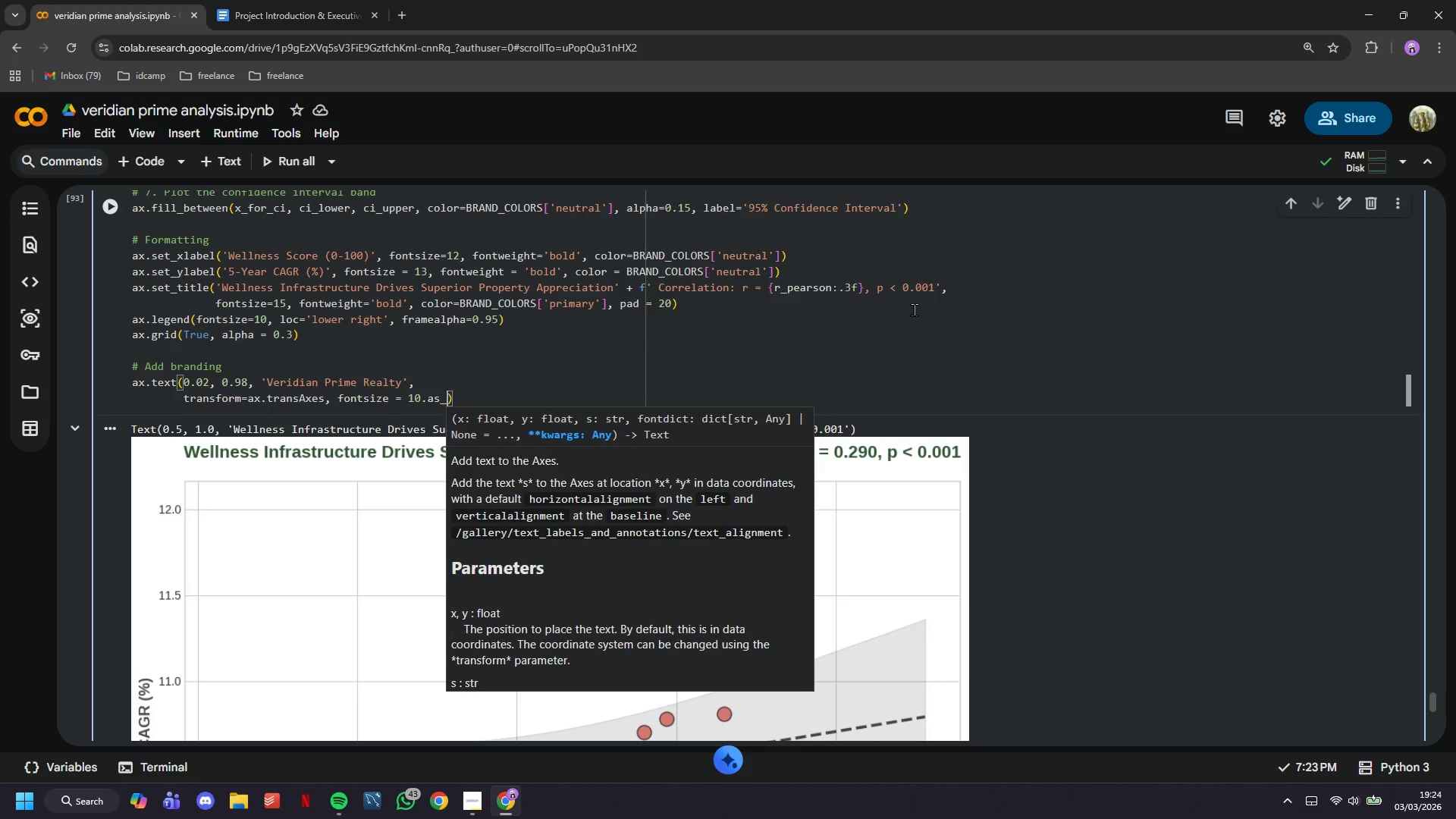 
key(Backspace)
 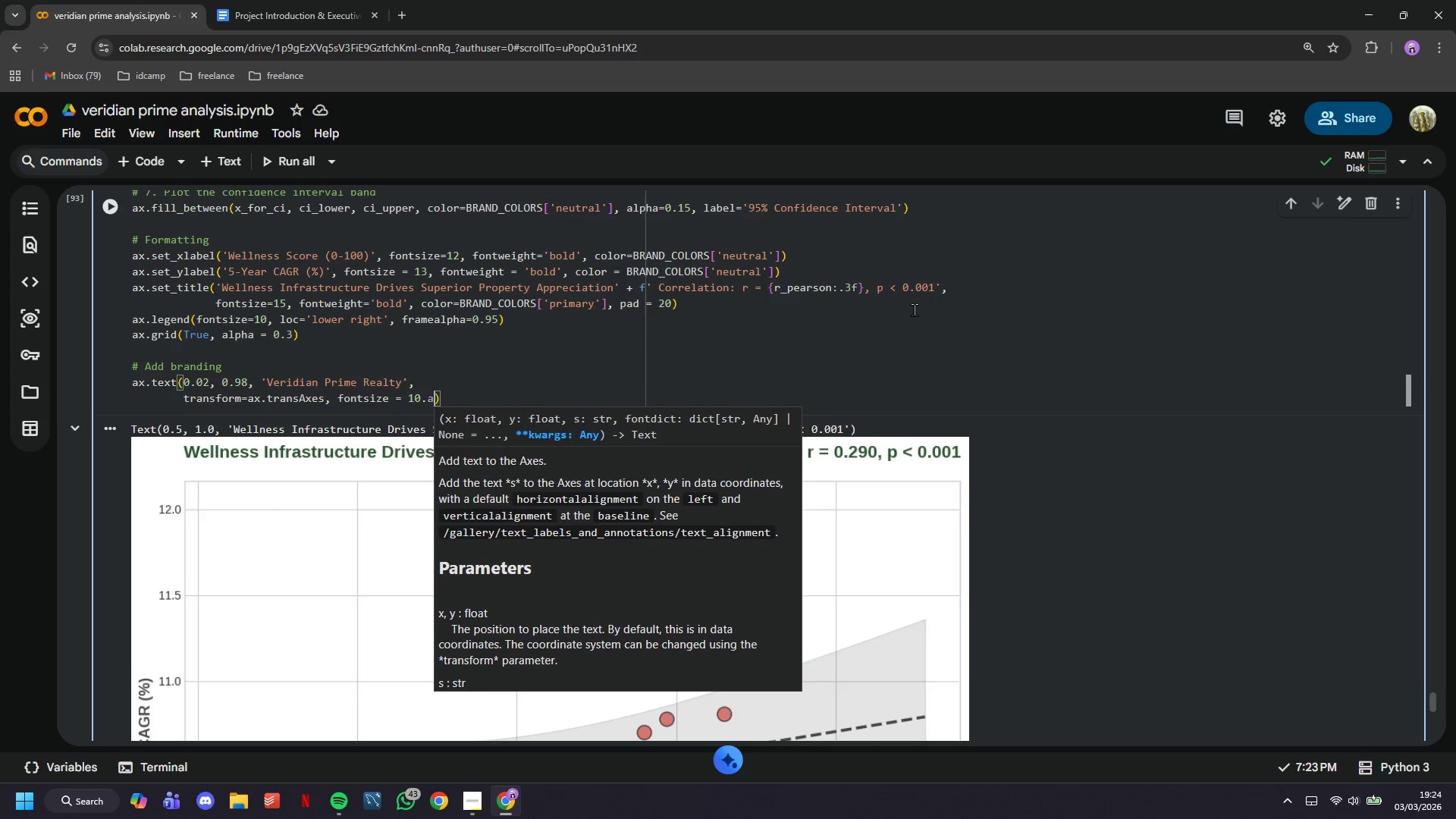 
key(Backspace)
 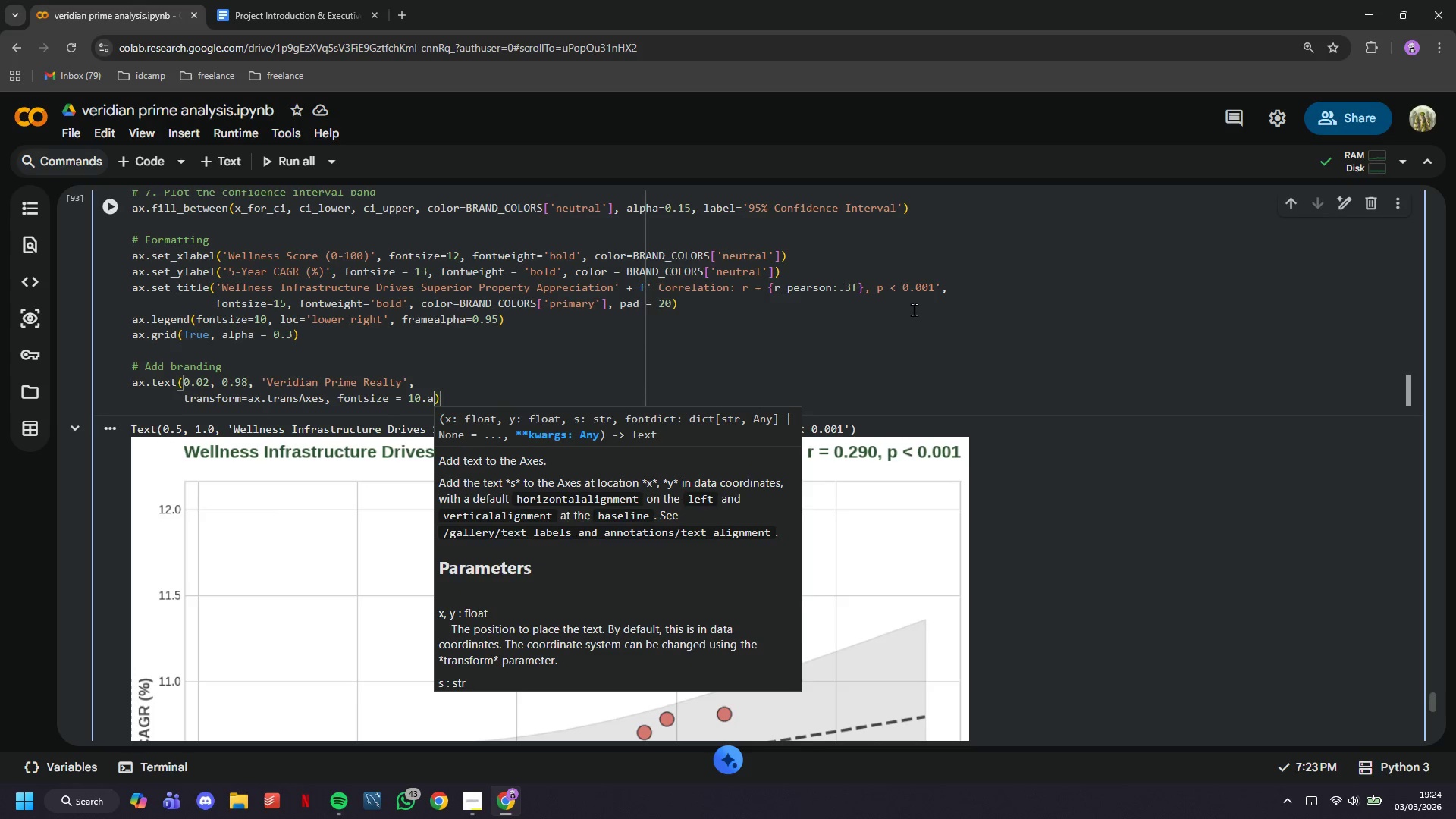 
key(Backspace)
 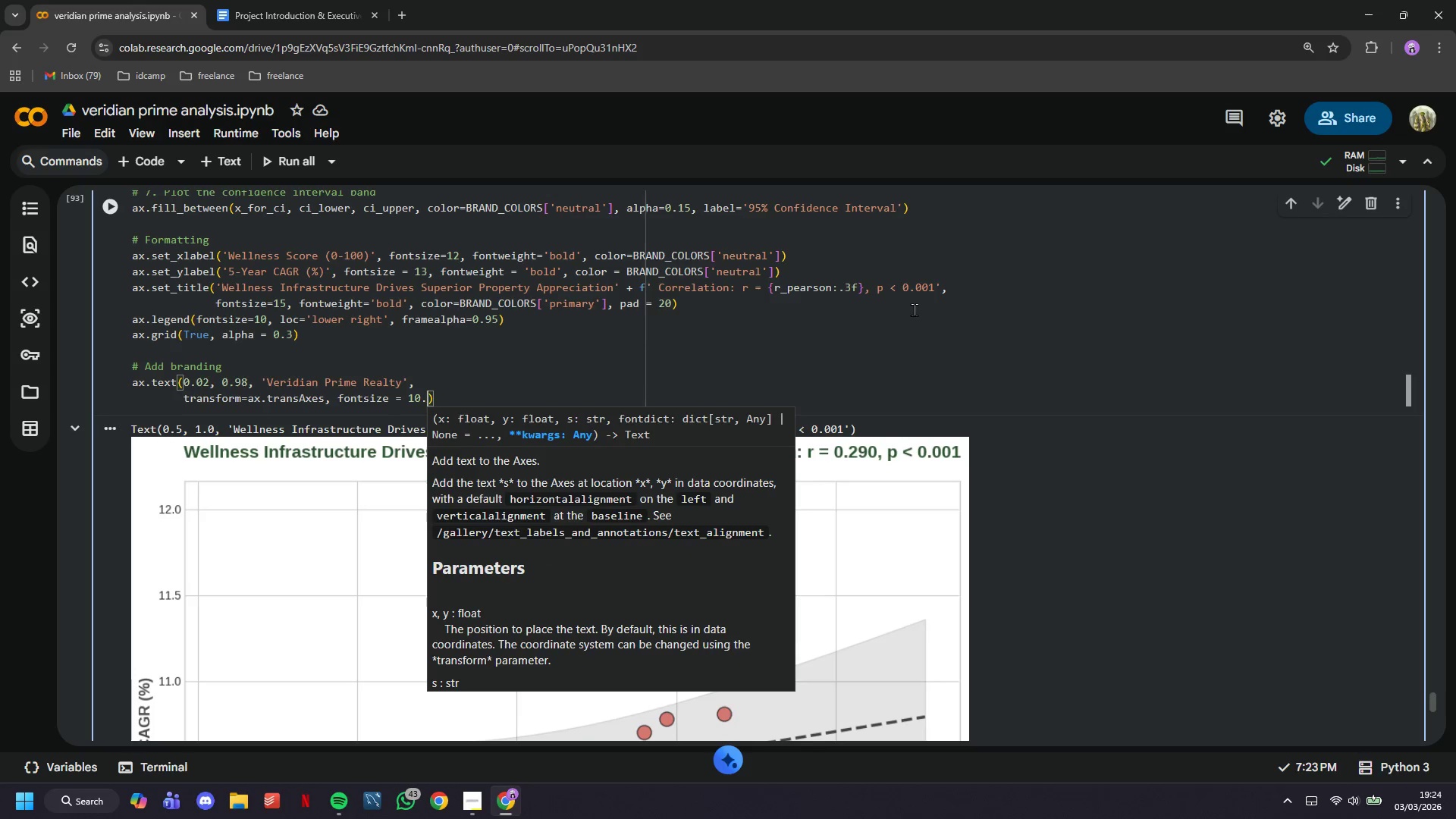 
key(Backspace)
 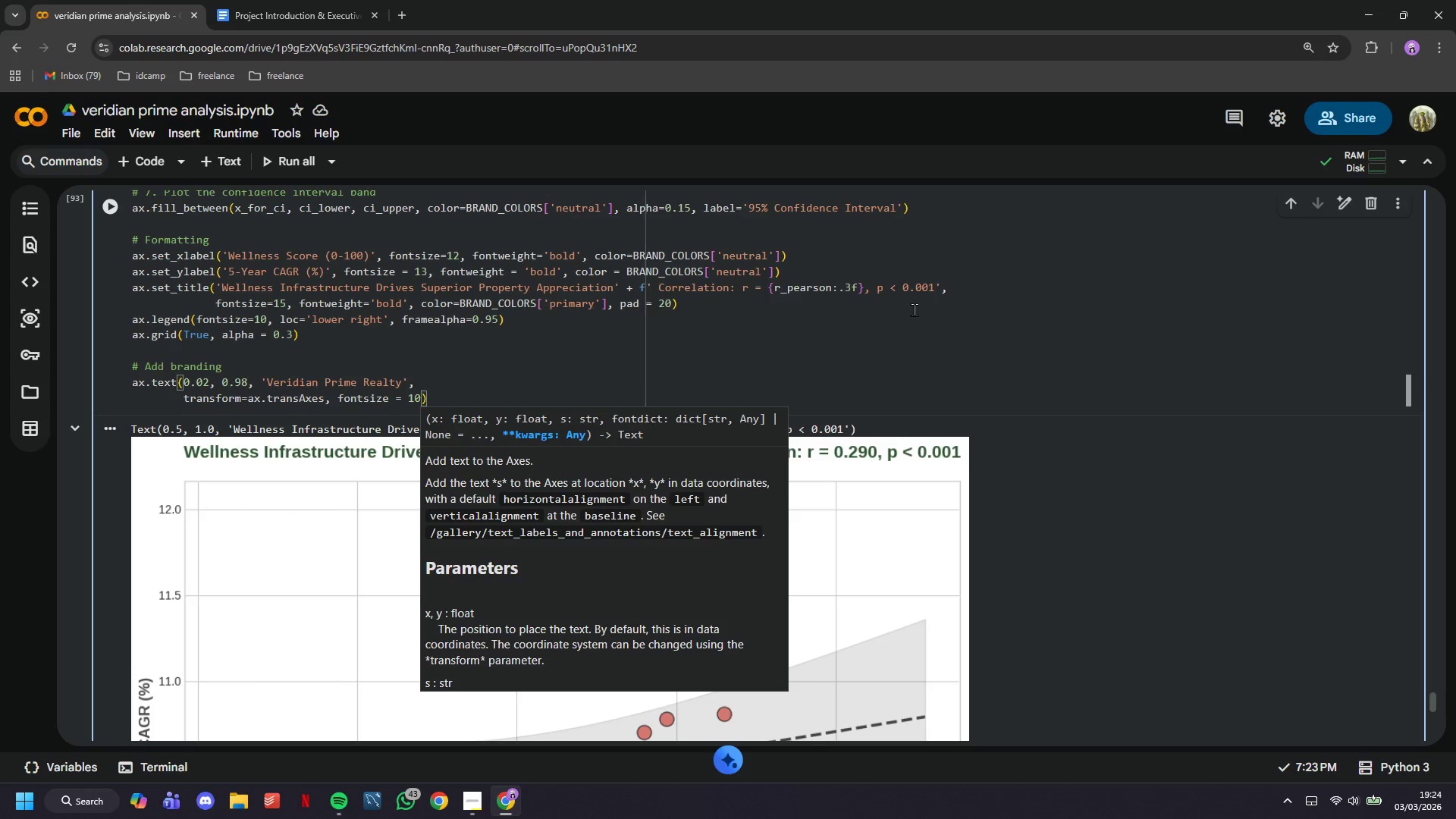 
key(Comma)
 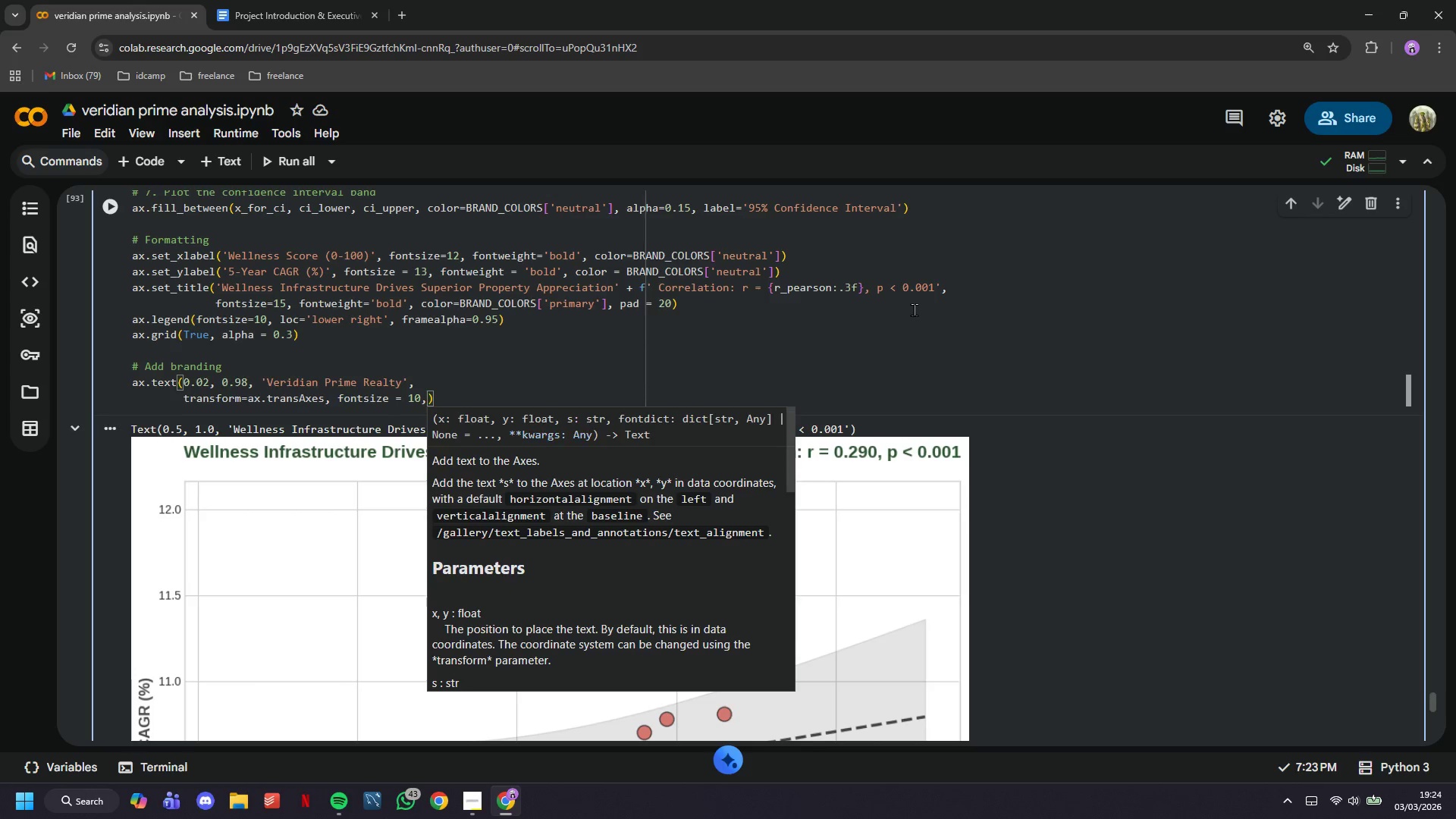 
key(Enter)
 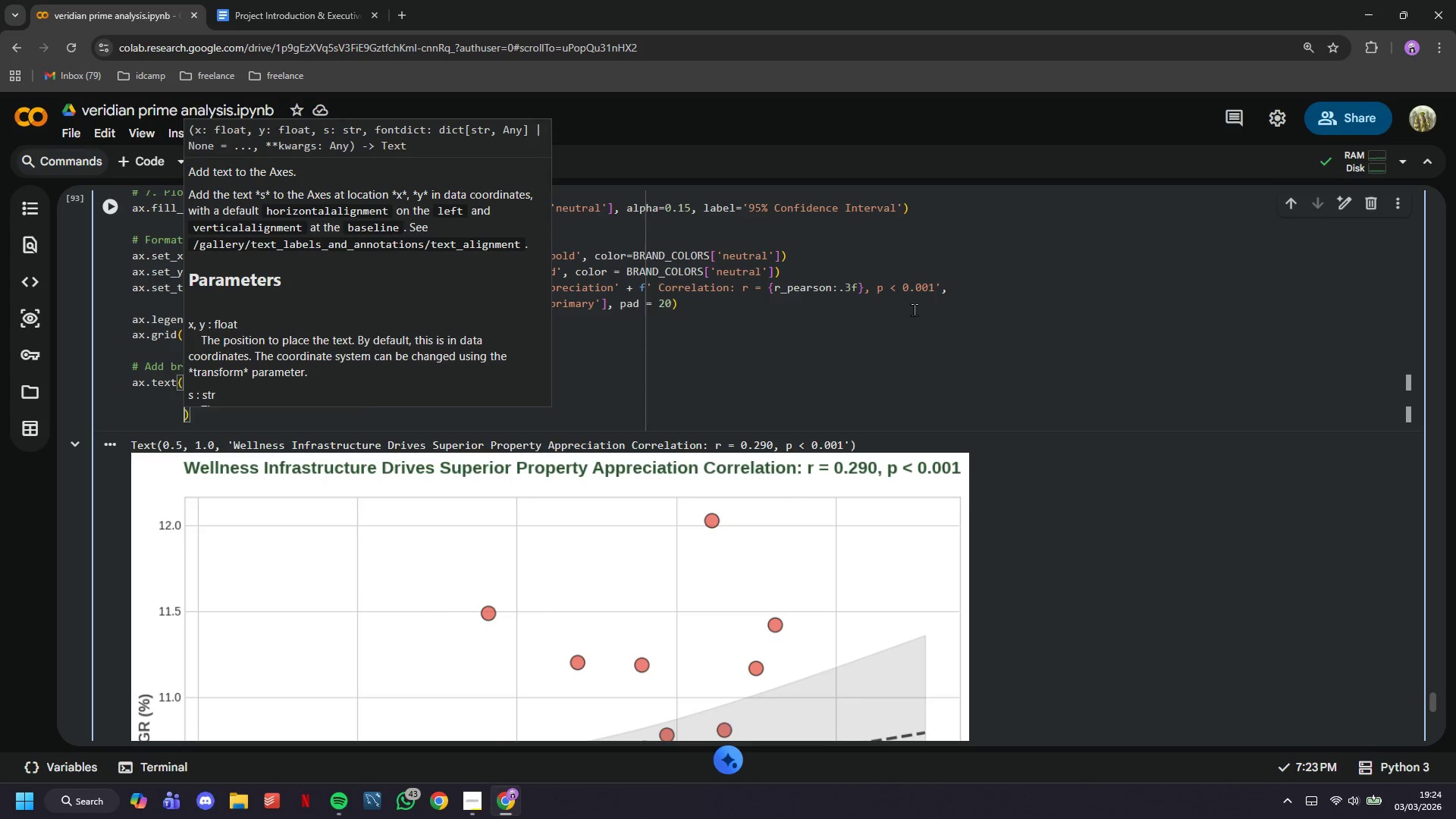 
type(verticall)
key(Backspace)
type(alignment = 'top)
 